 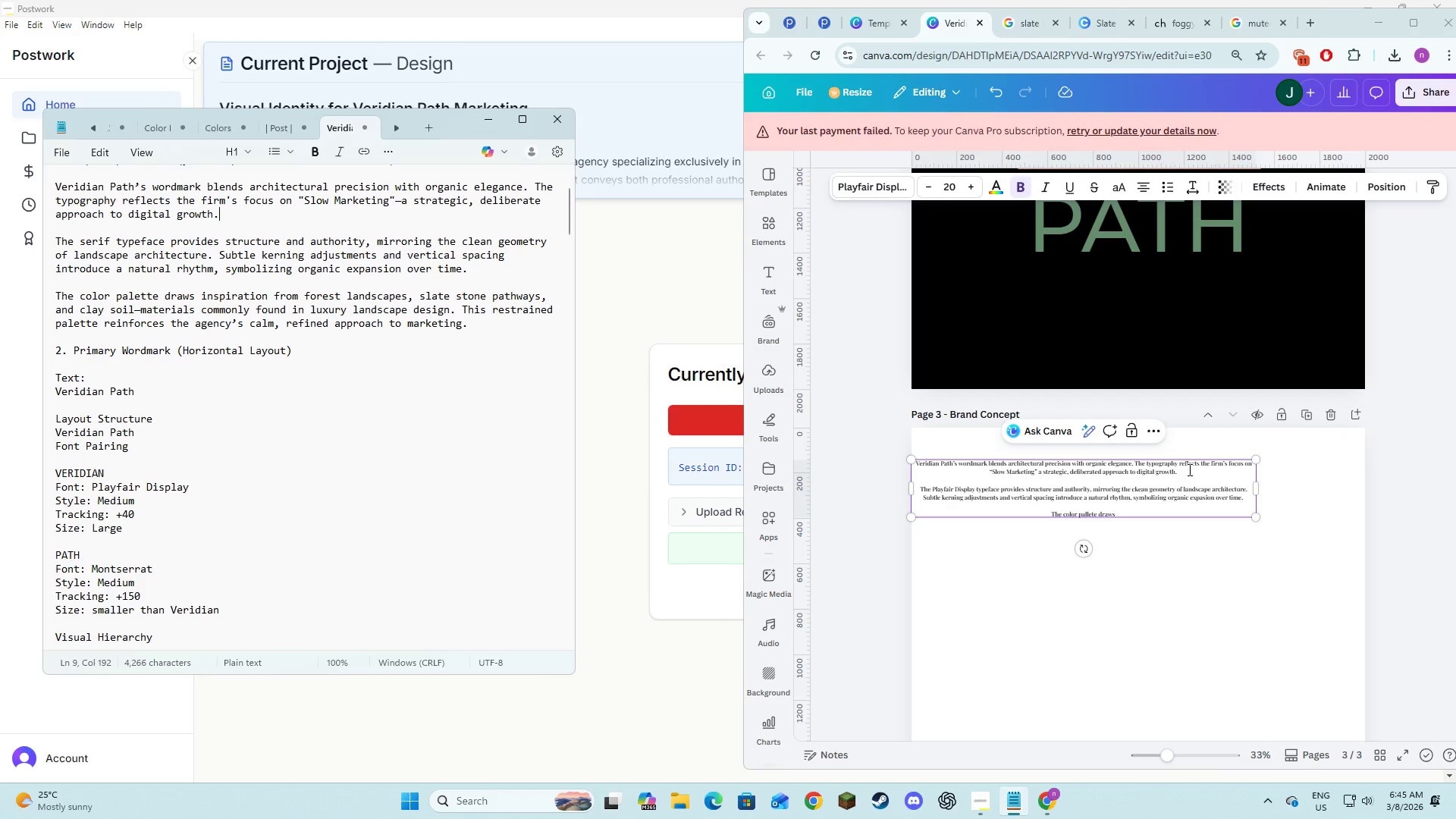 
left_click([1416, 24])
 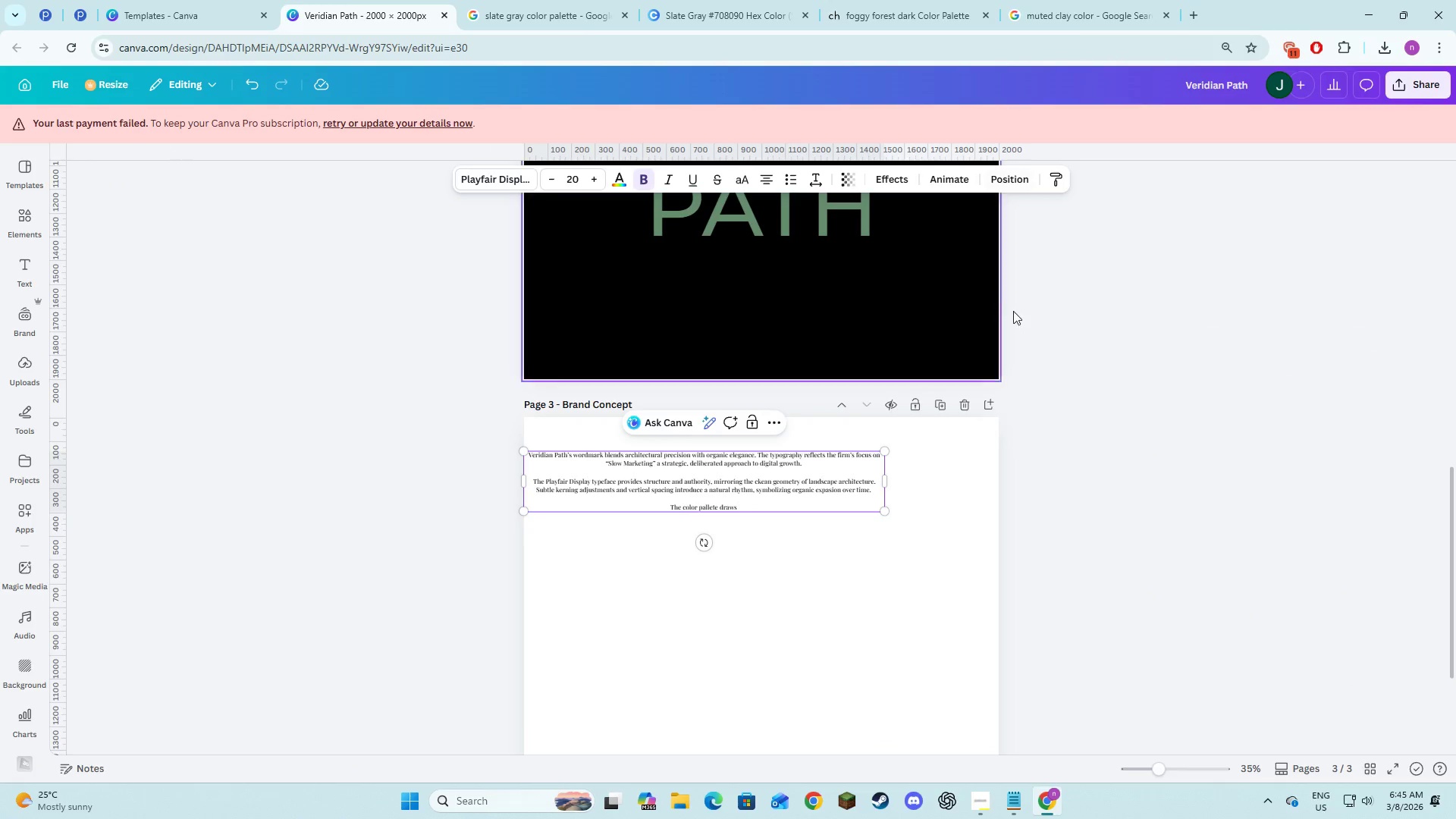 
scroll: coordinate [1018, 317], scroll_direction: up, amount: 14.0
 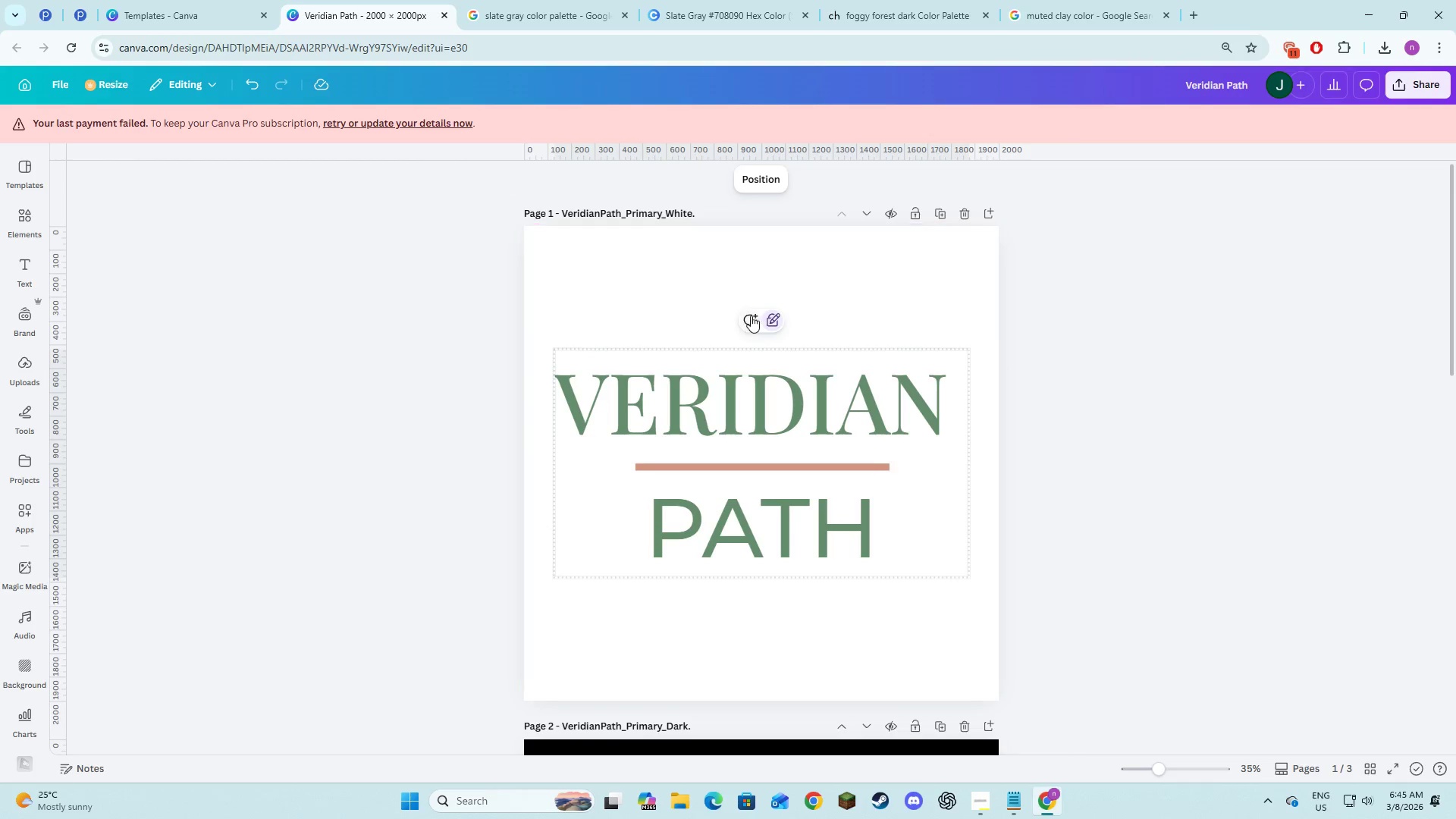 
left_click([771, 322])
 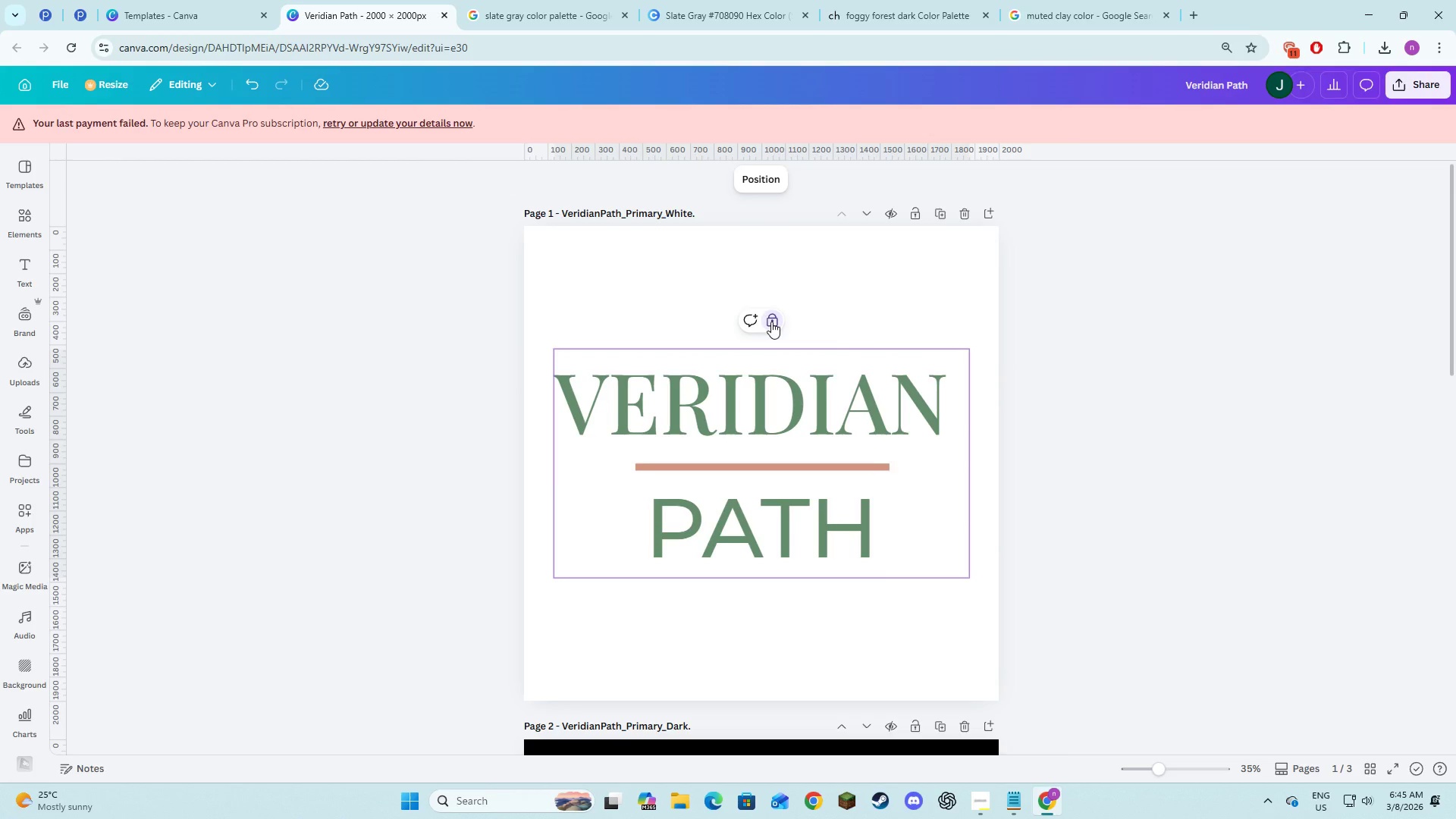 
left_click([771, 322])
 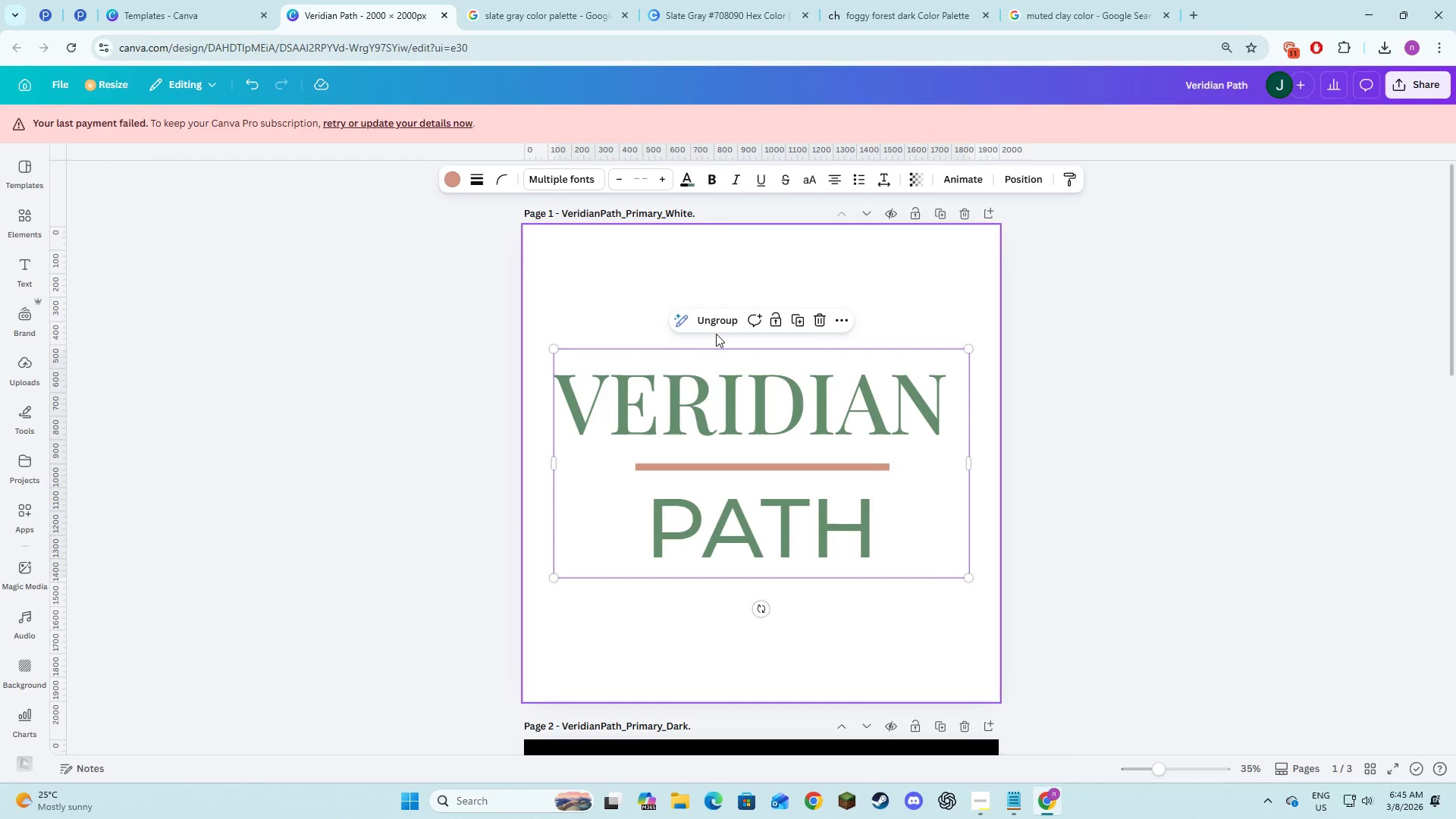 
left_click([1155, 366])
 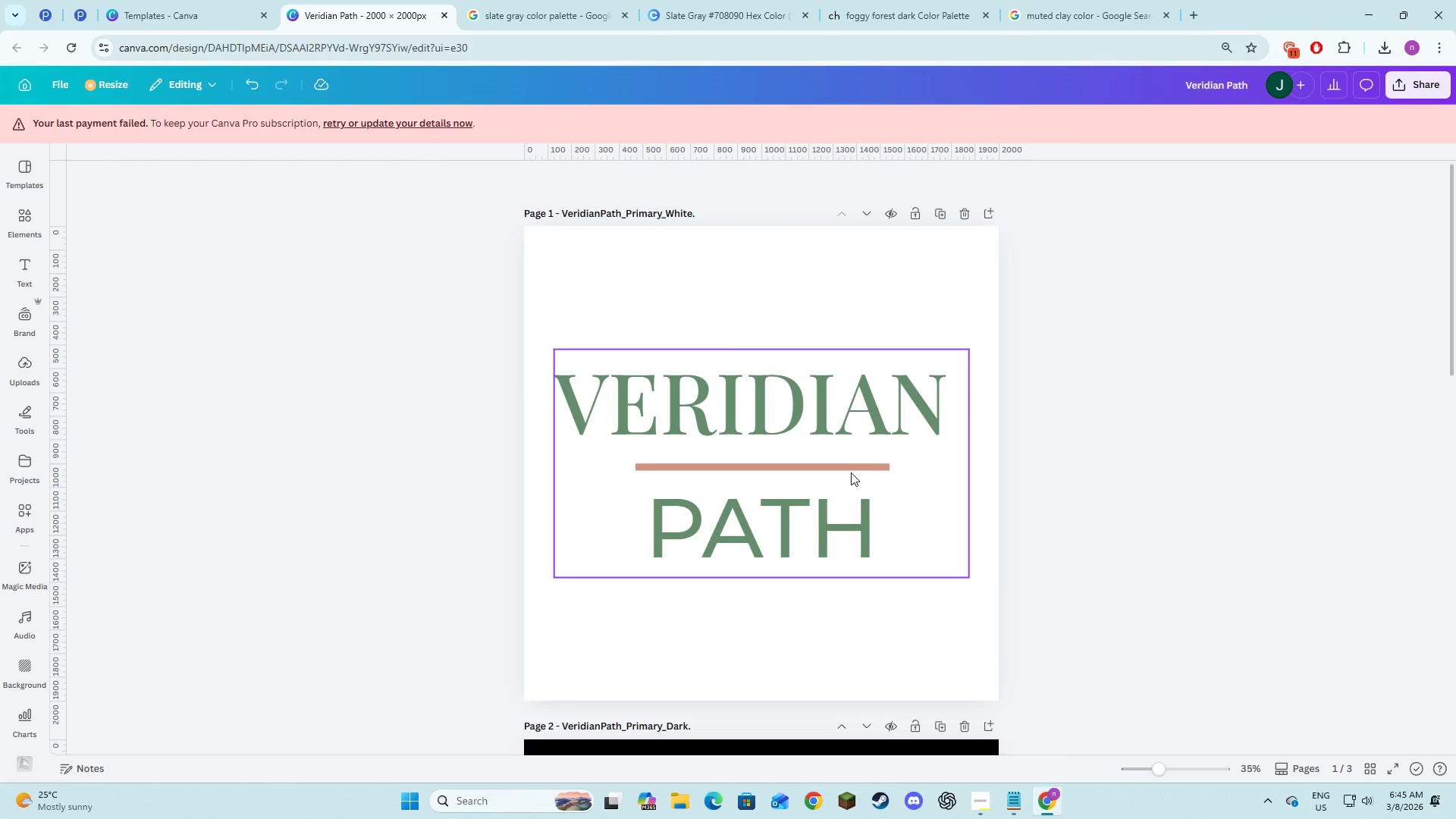 
left_click([851, 472])
 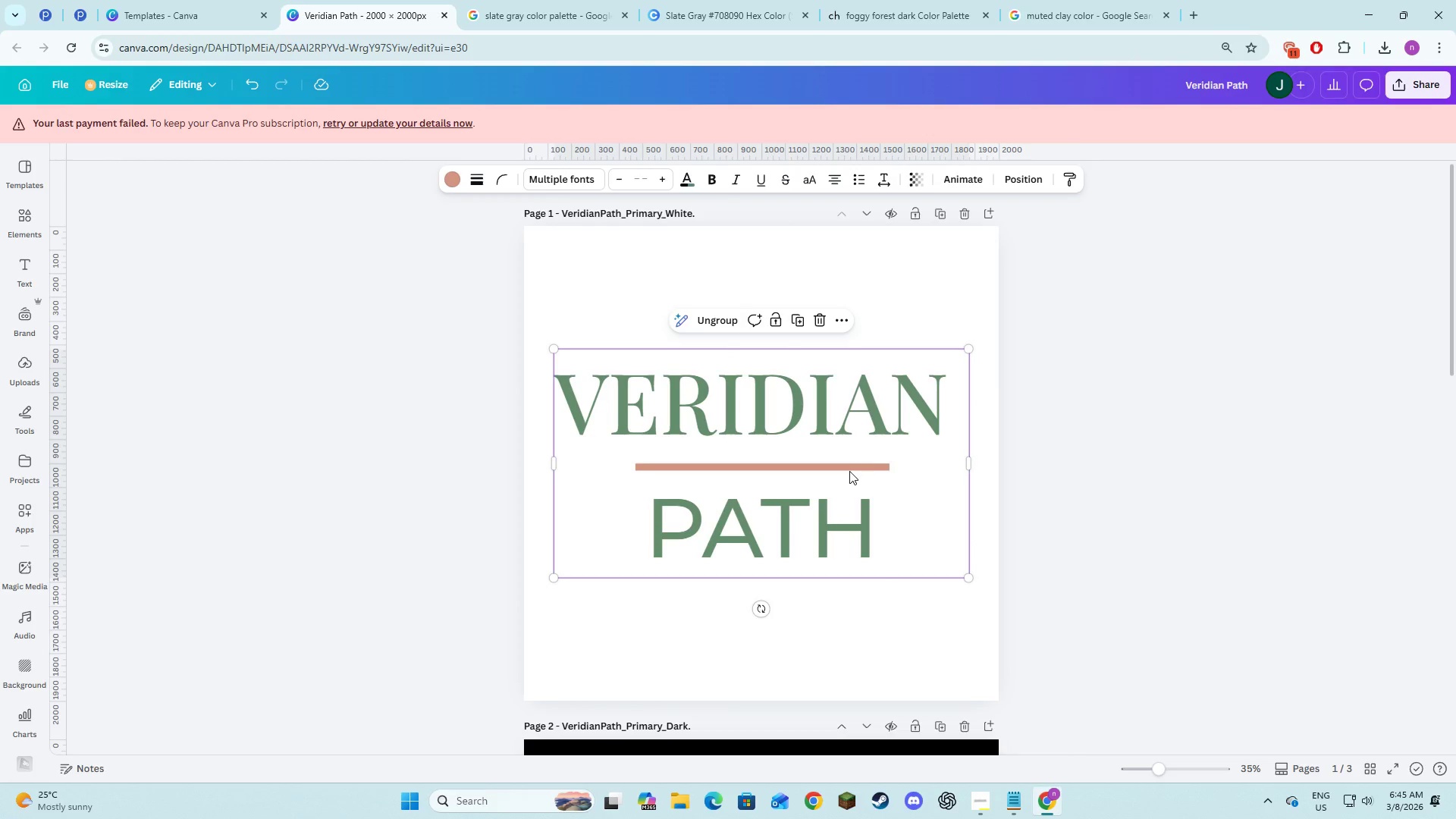 
left_click([849, 471])
 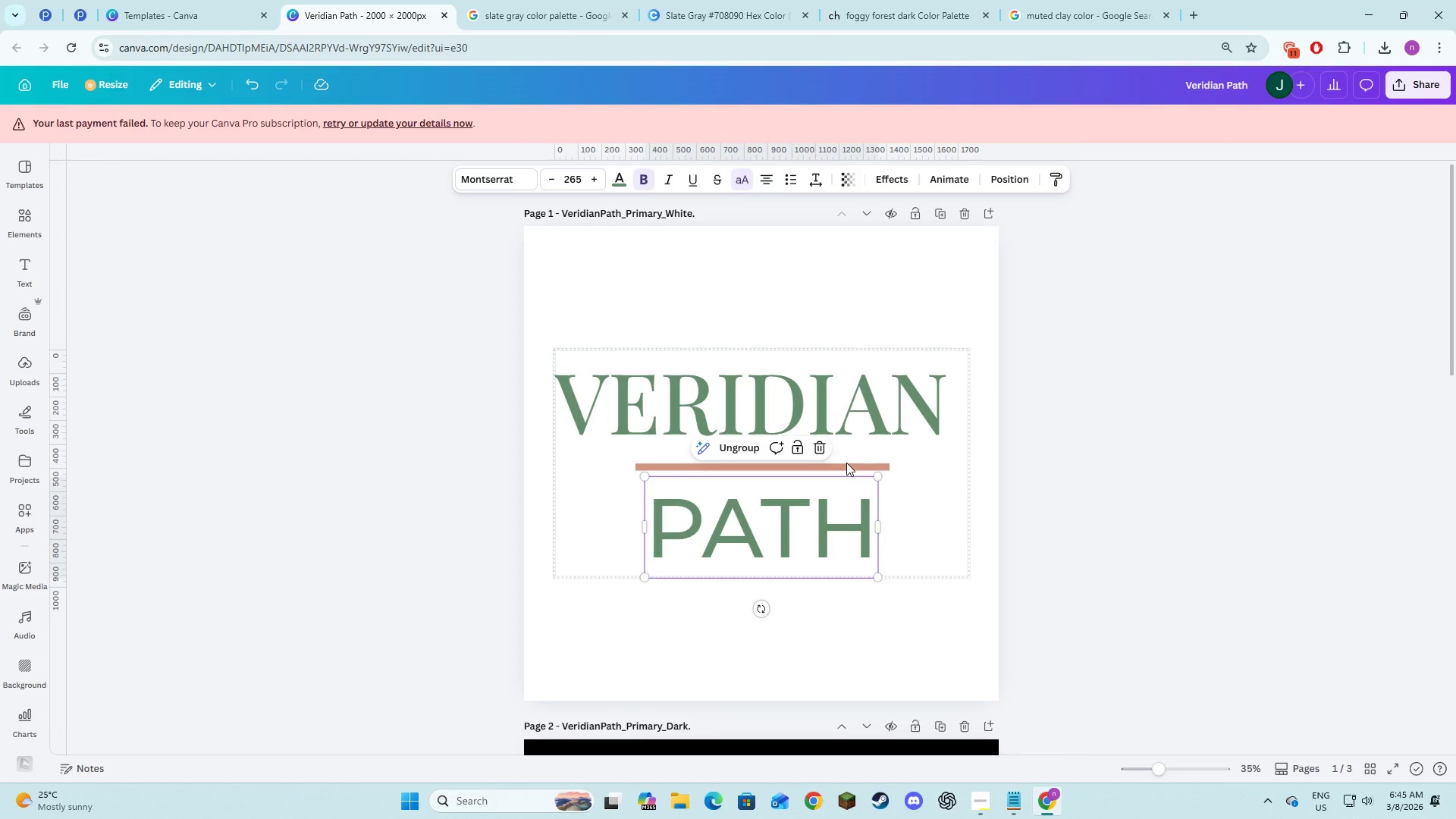 
left_click([846, 463])
 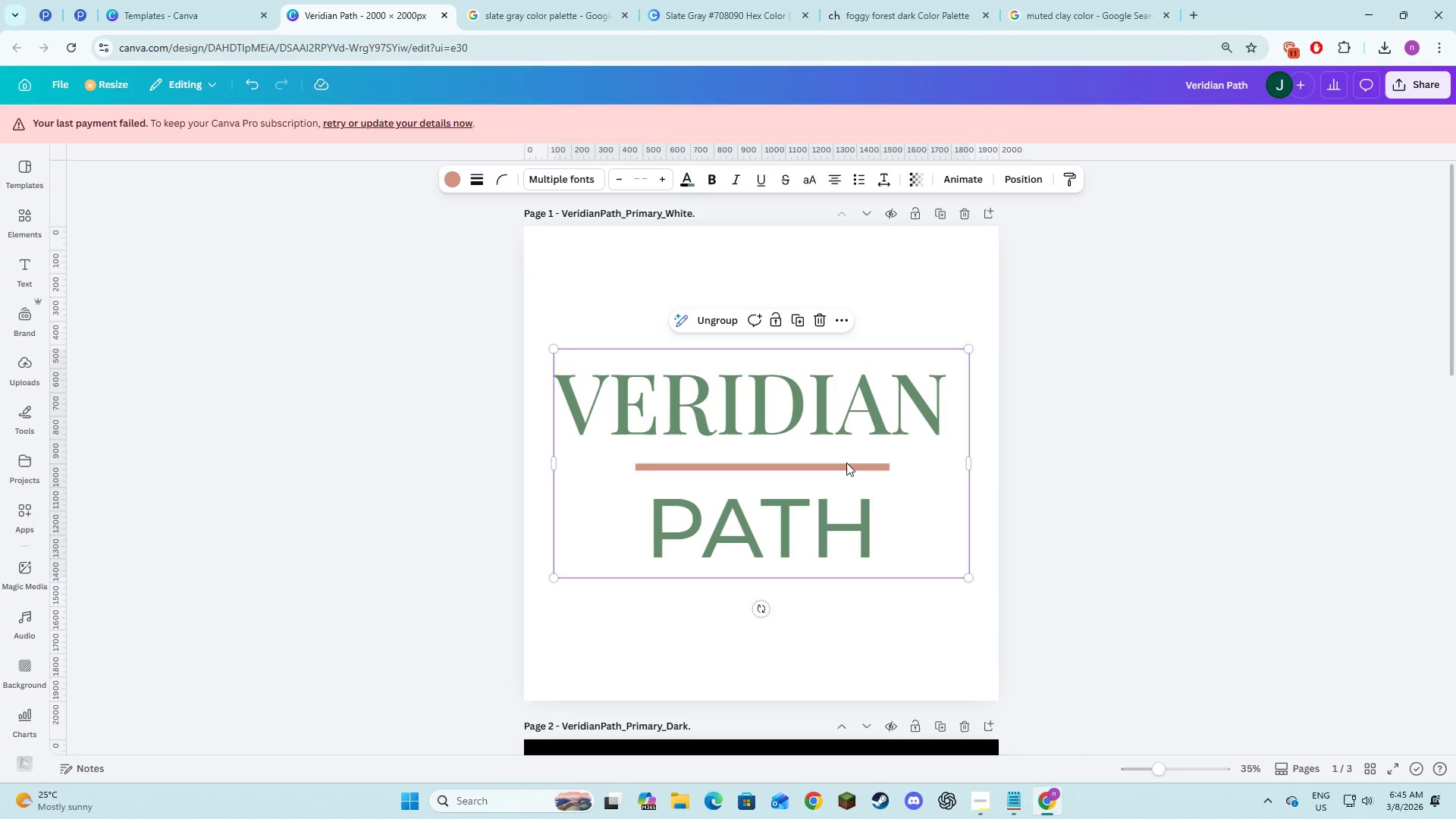 
left_click([846, 463])
 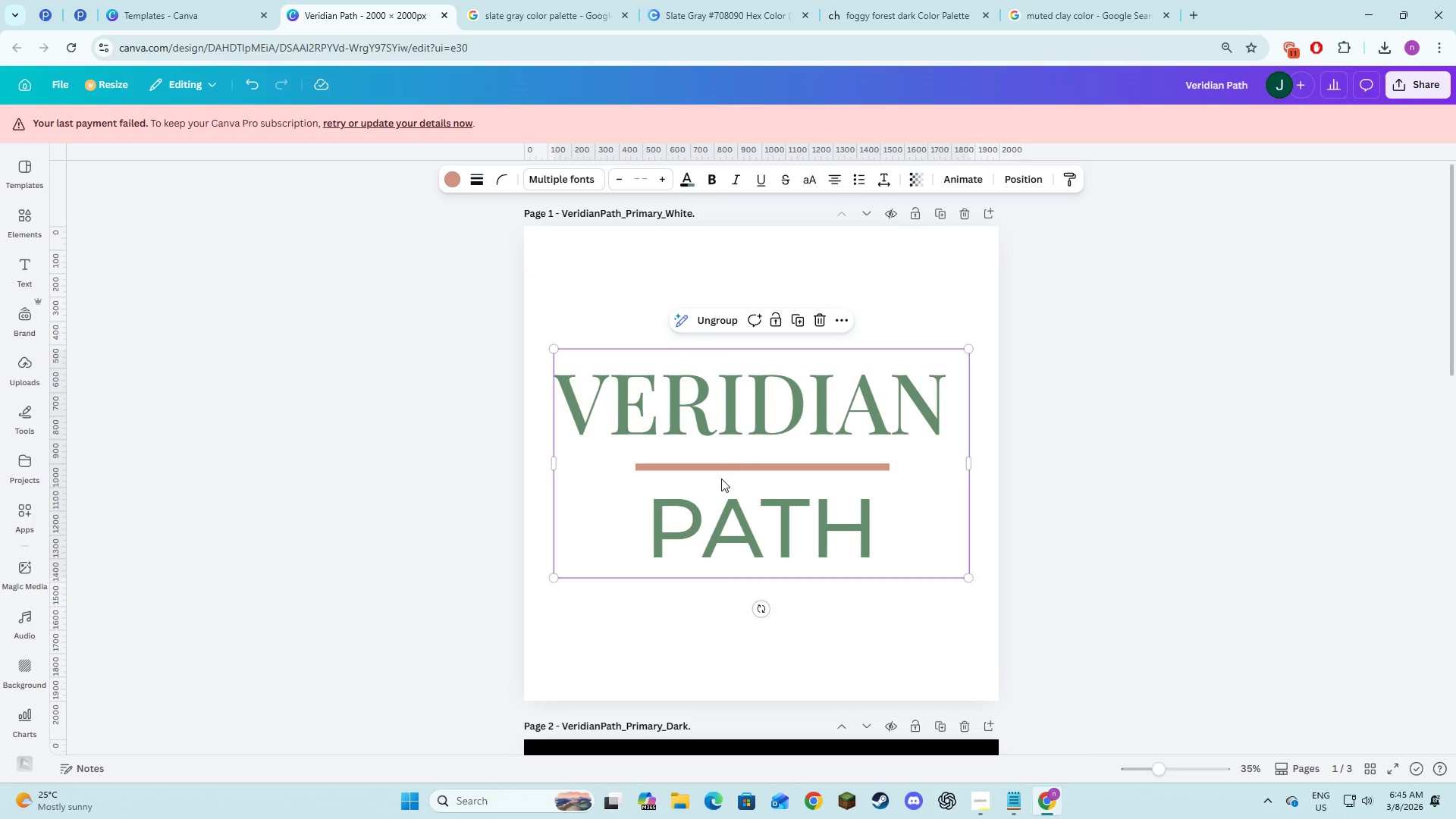 
left_click([720, 479])
 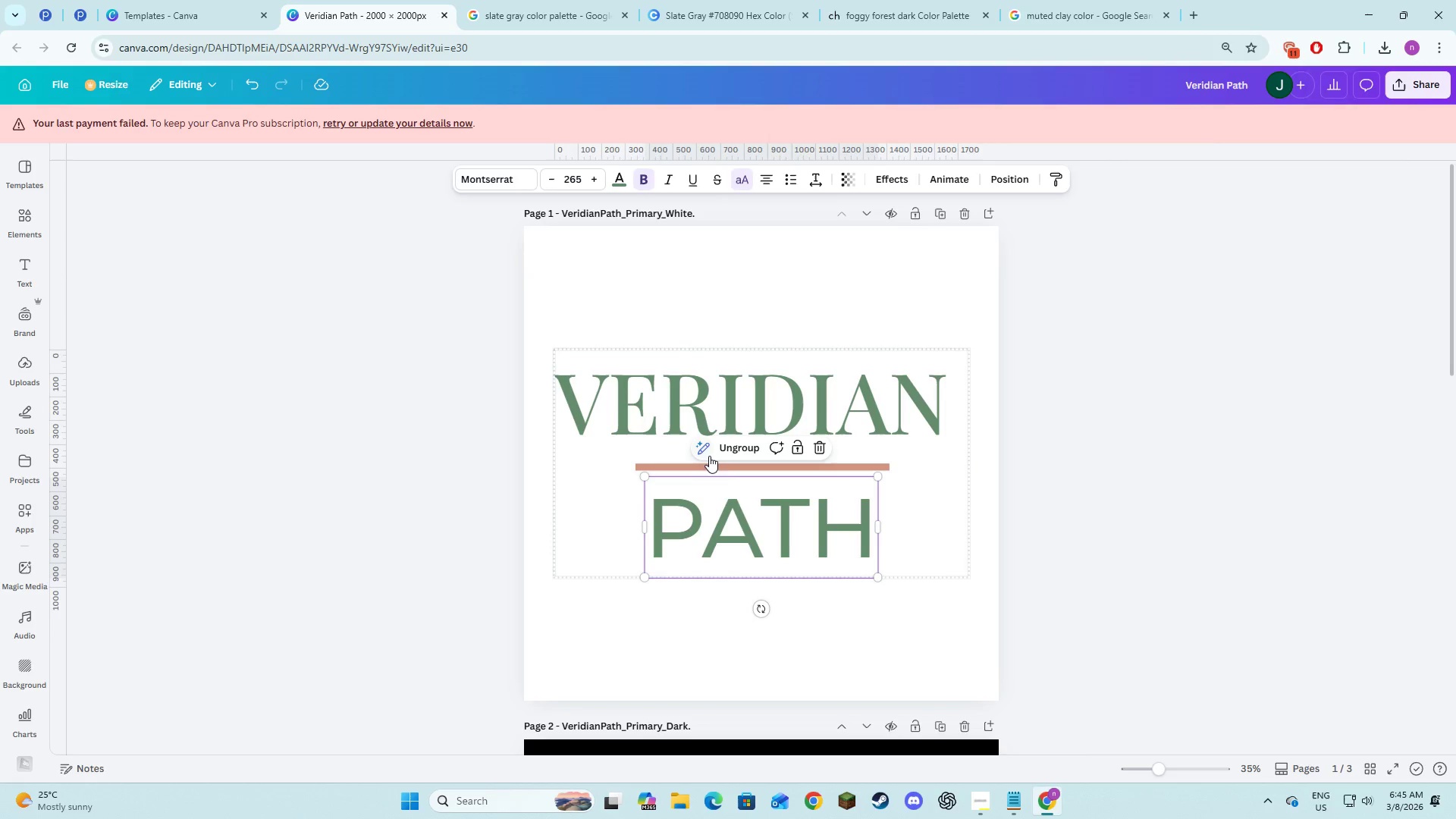 
left_click([729, 441])
 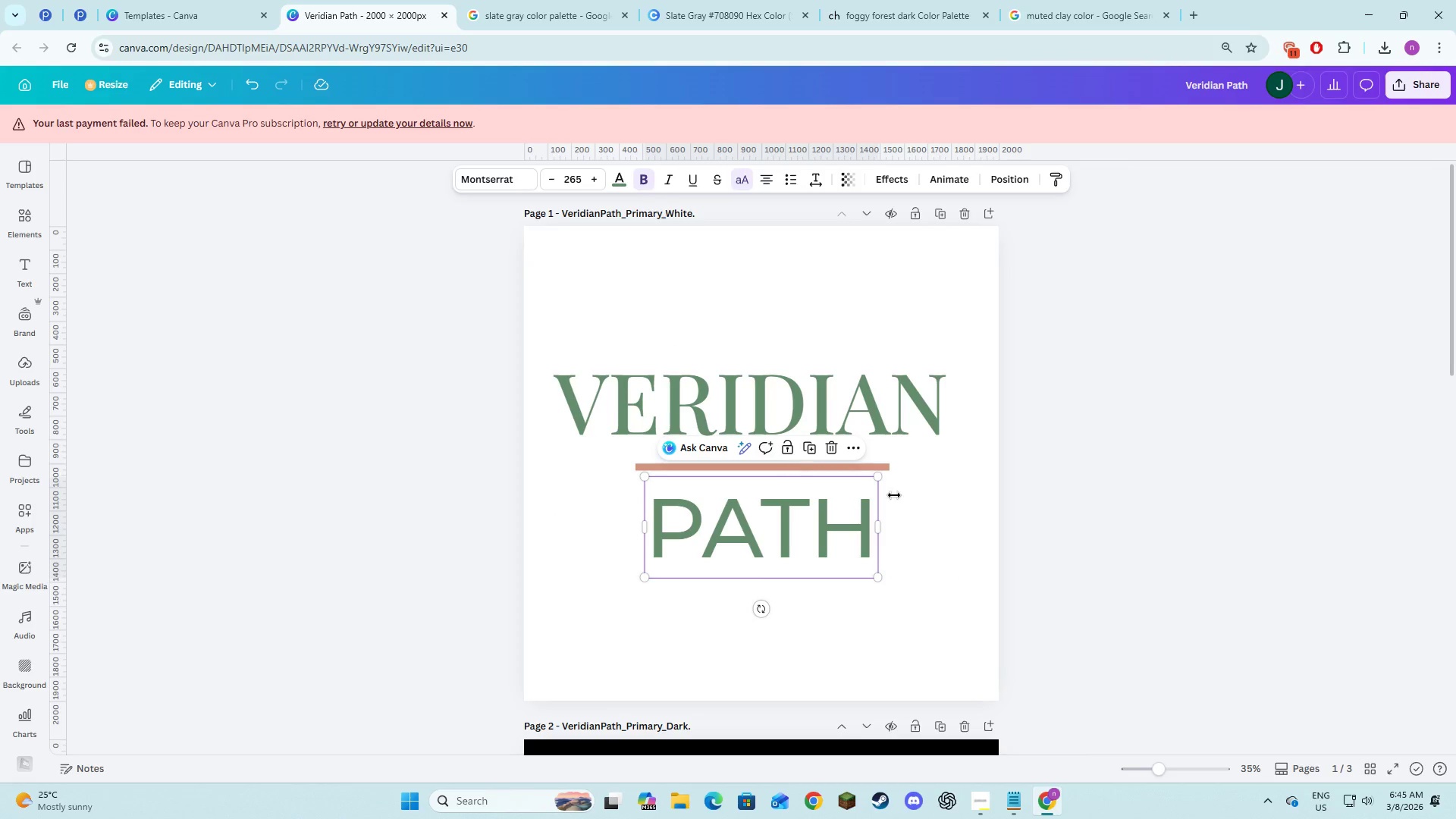 
left_click([979, 506])
 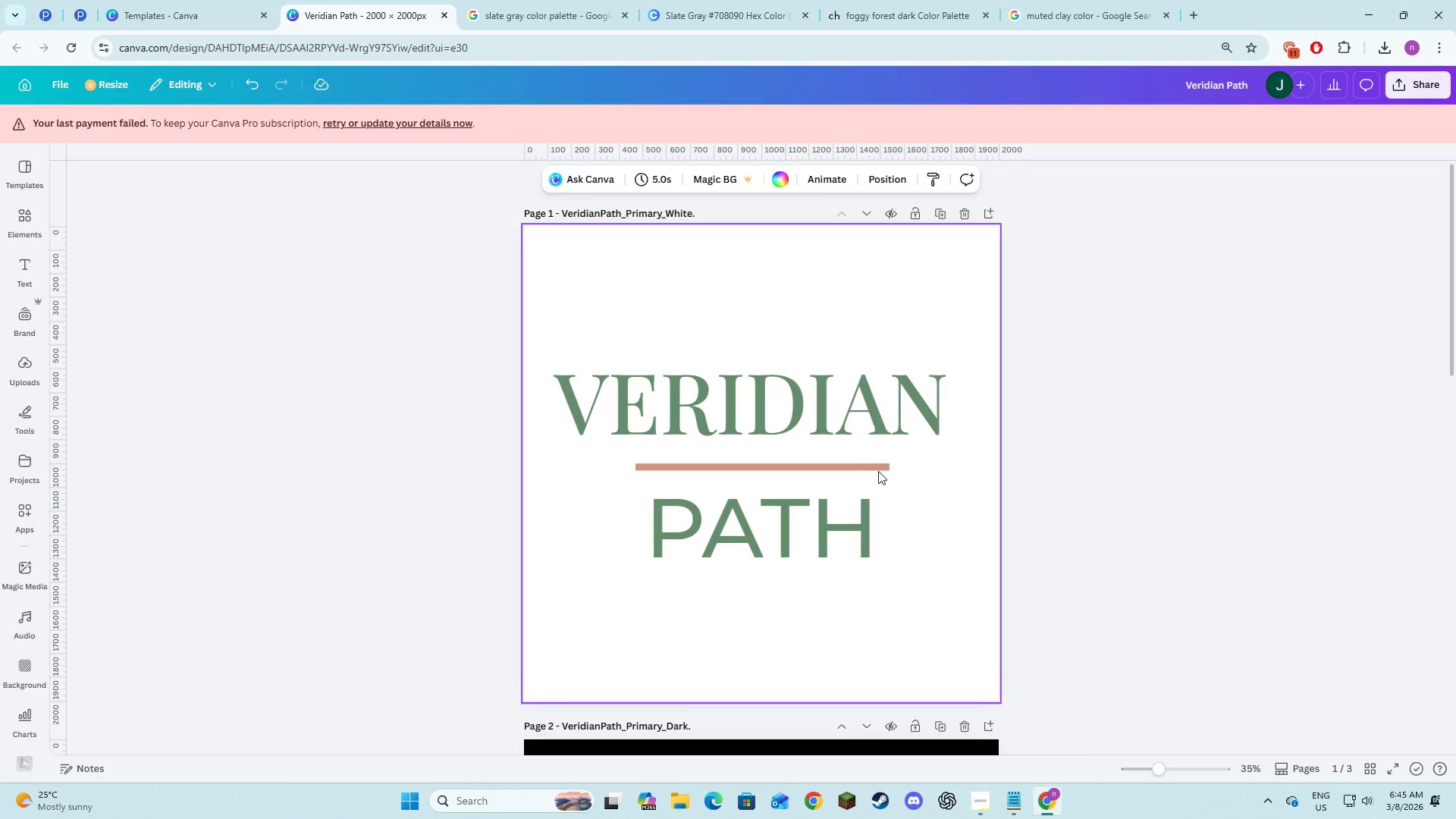 
double_click([877, 466])
 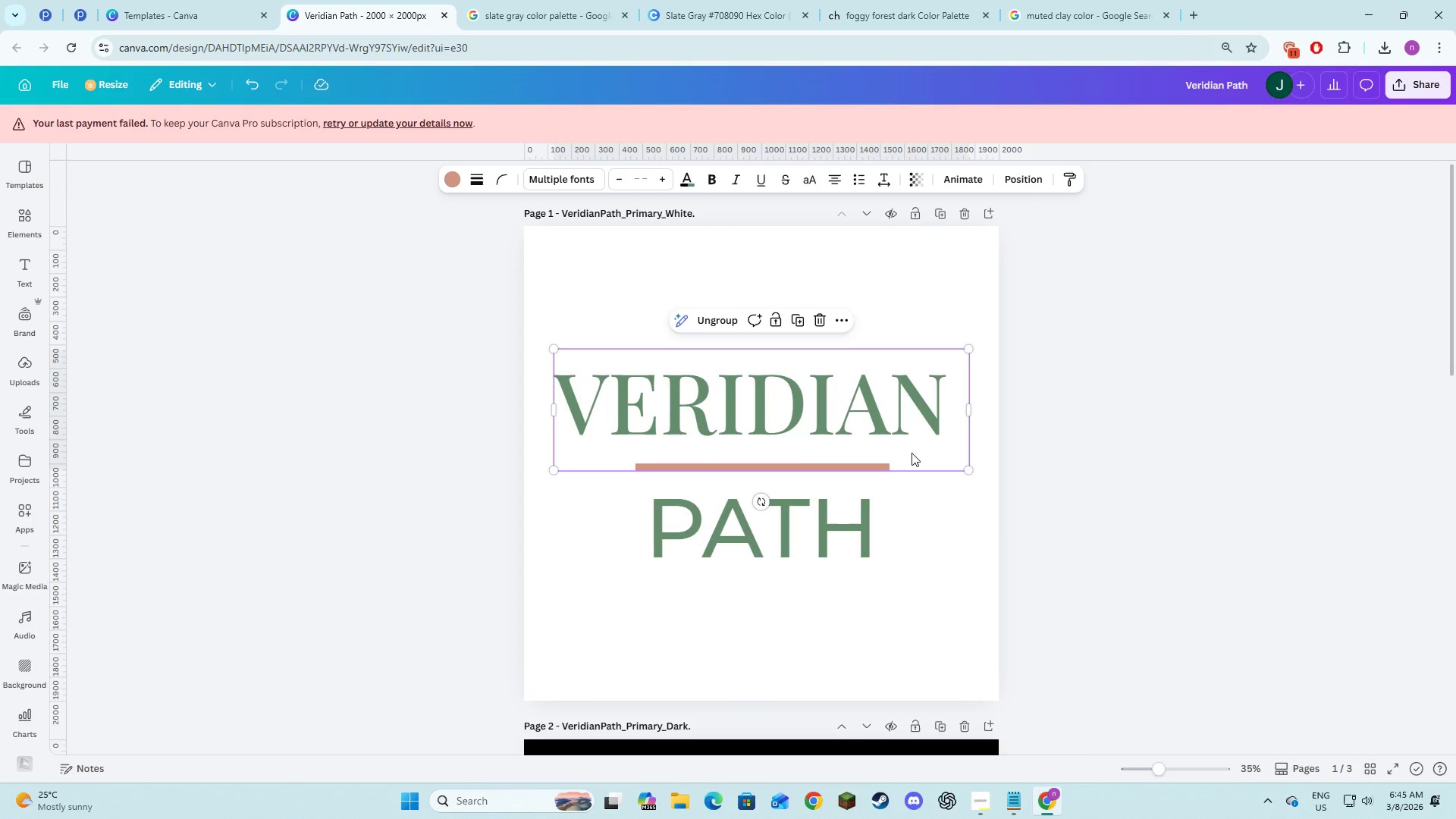 
left_click_drag(start_coordinate=[912, 453], to_coordinate=[913, 445])
 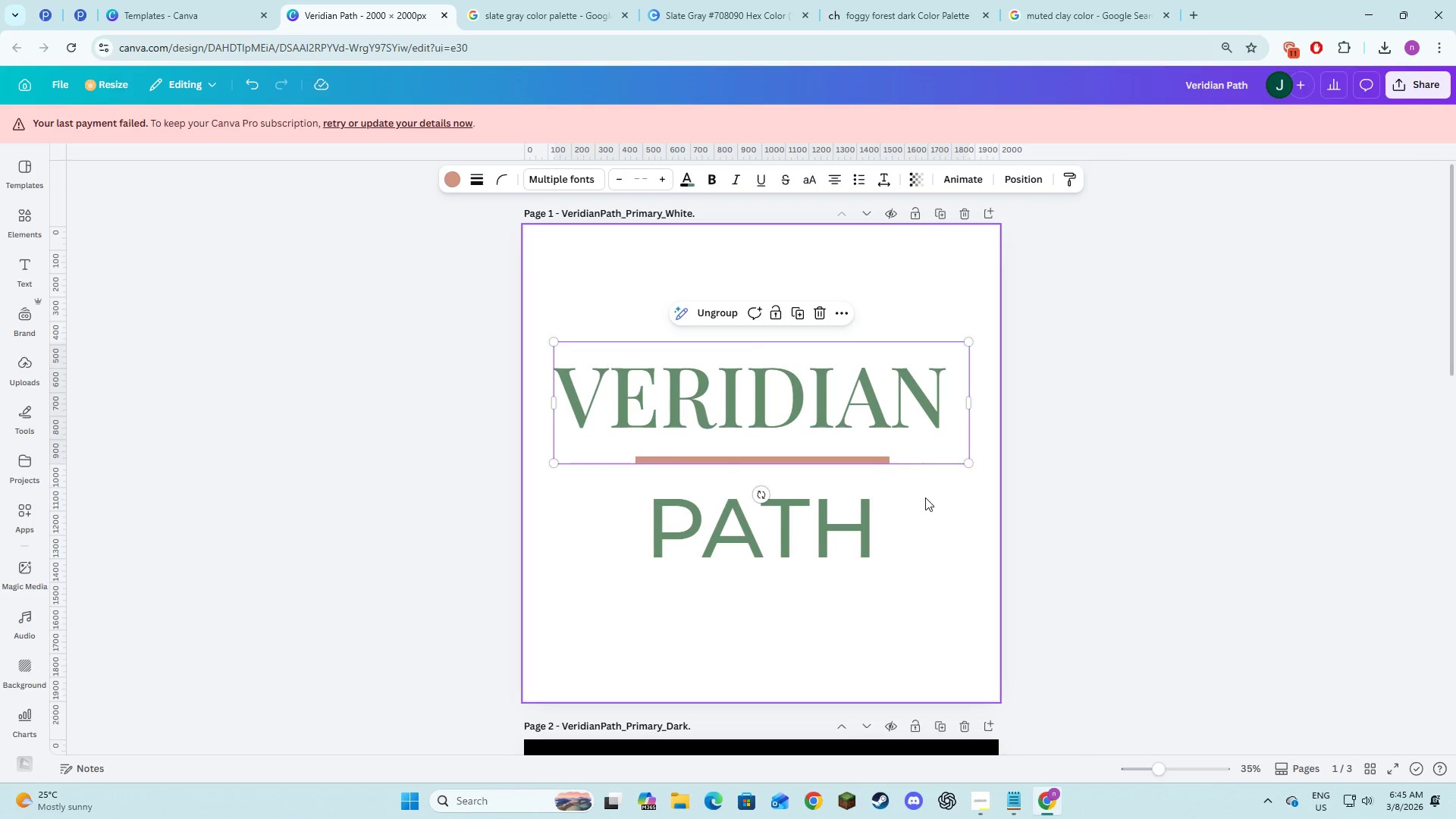 
left_click([925, 497])
 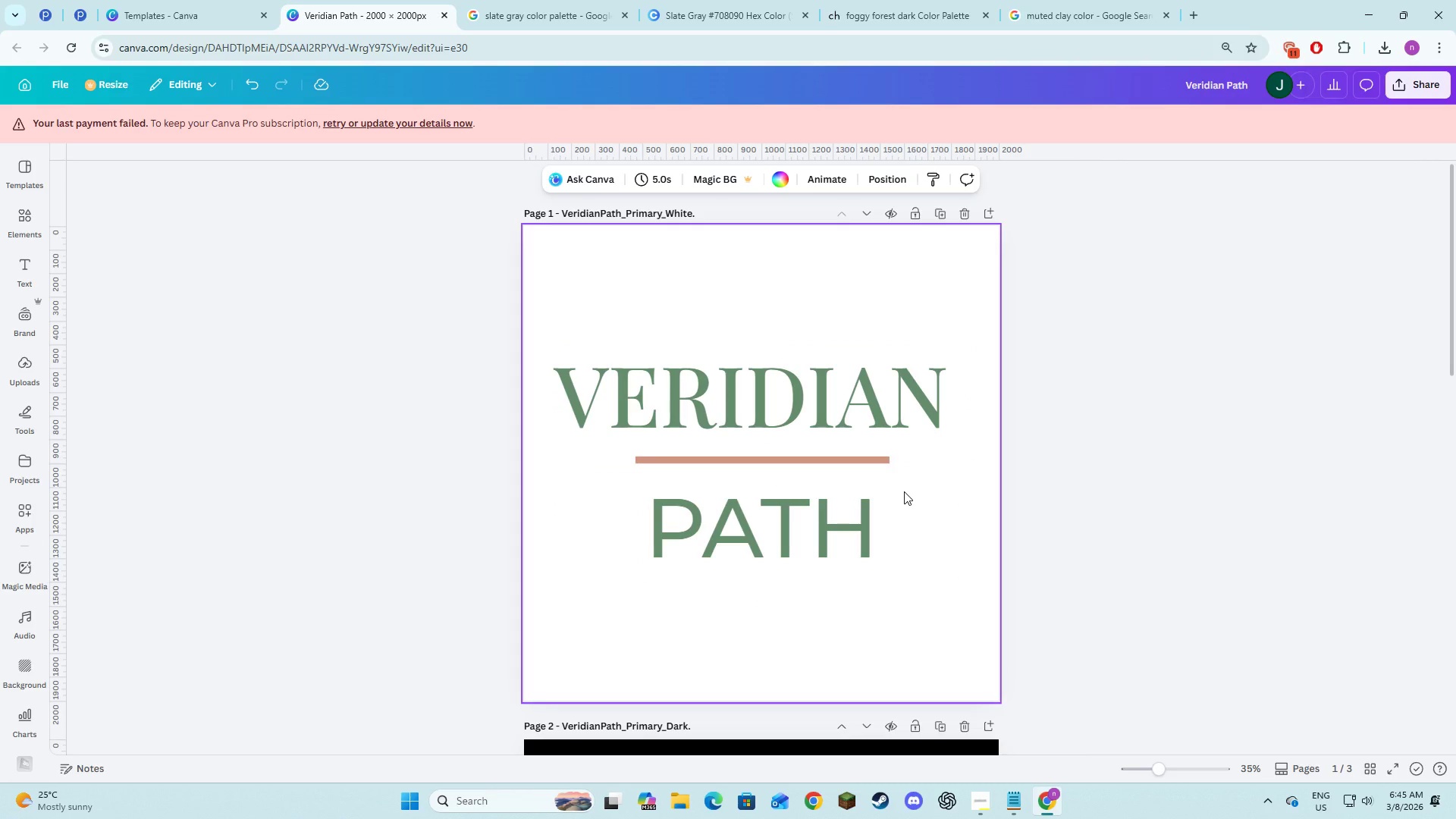 
key(Control+Z)
 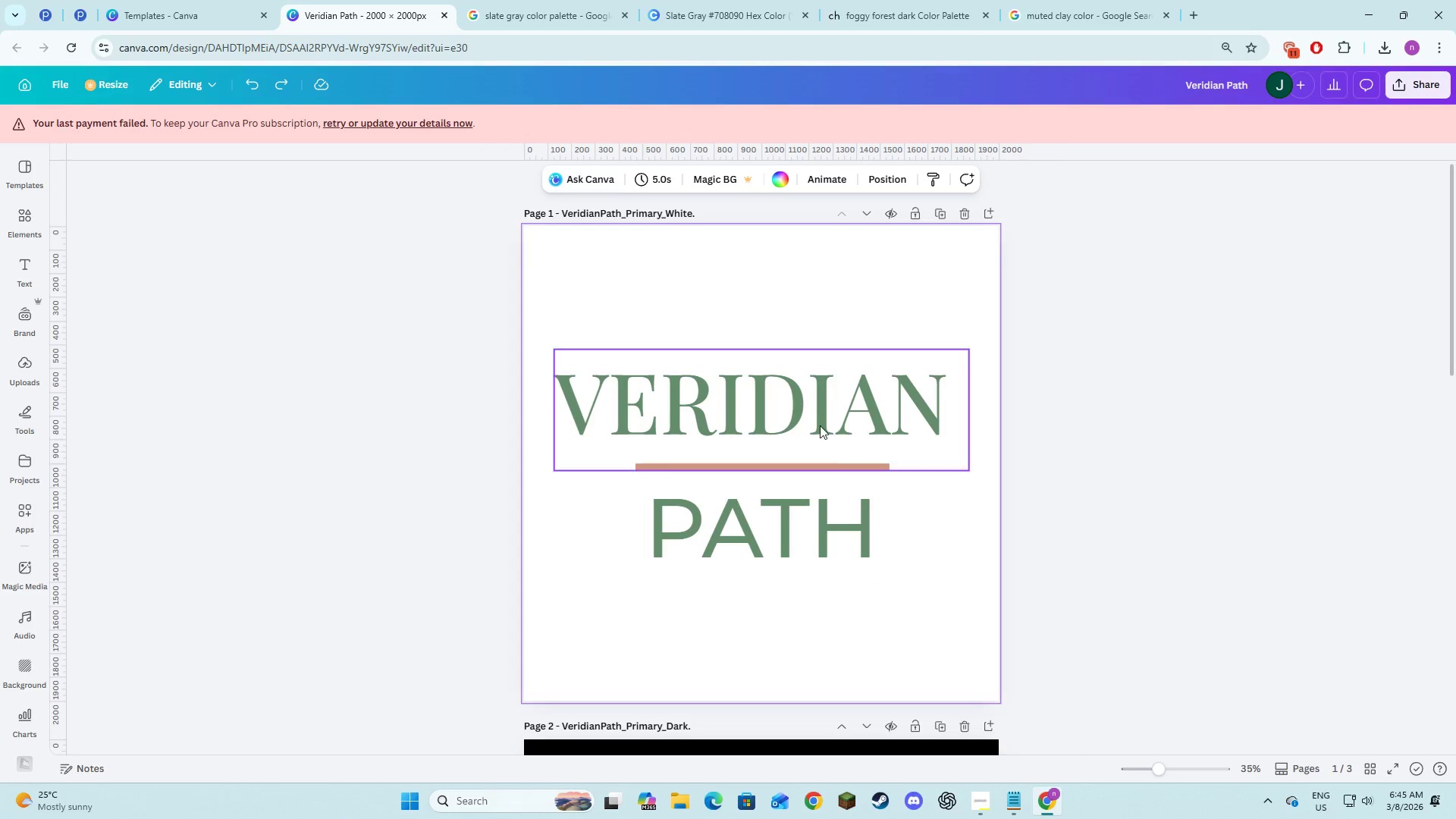 
left_click([820, 424])
 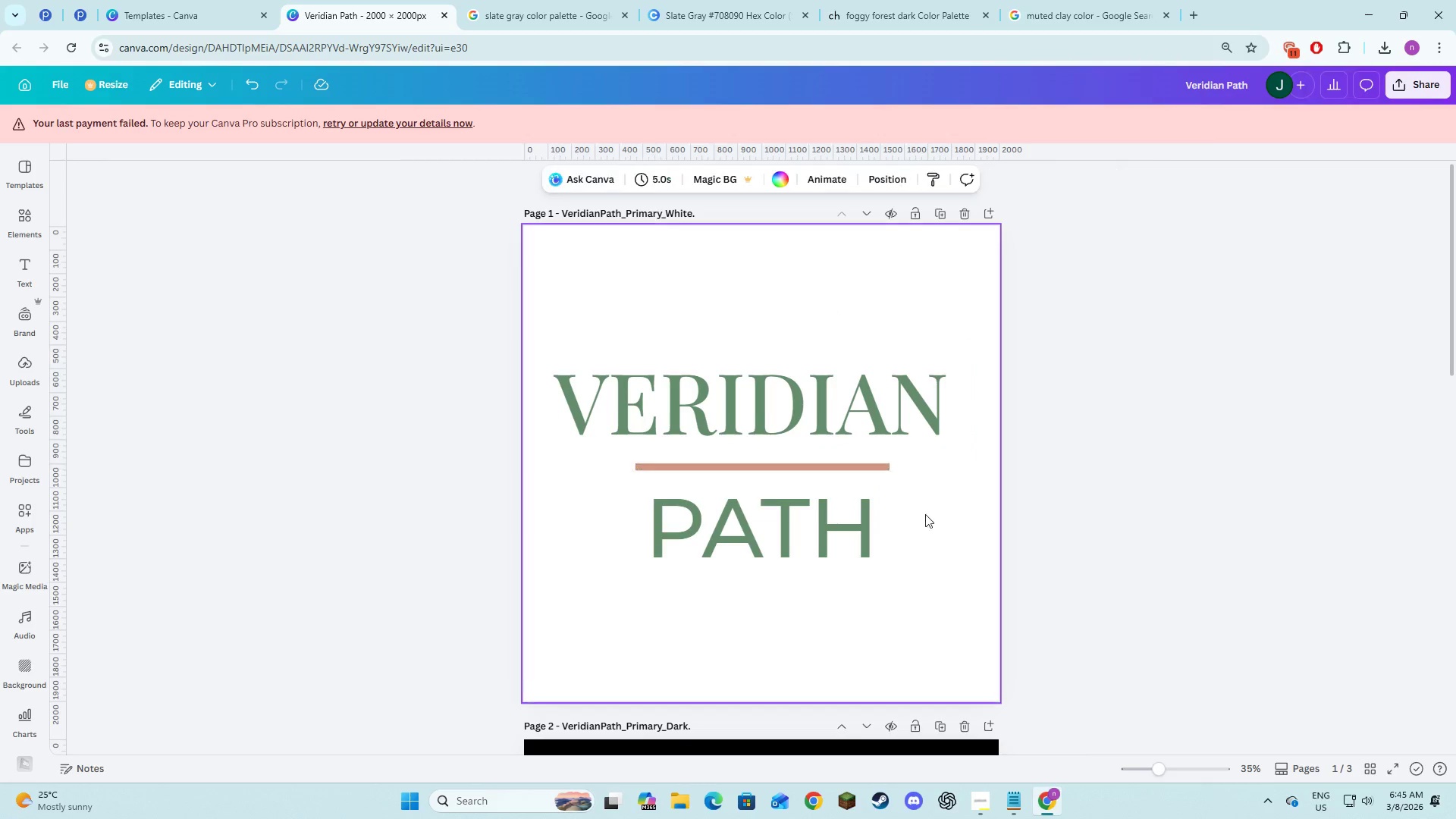 
left_click([861, 466])
 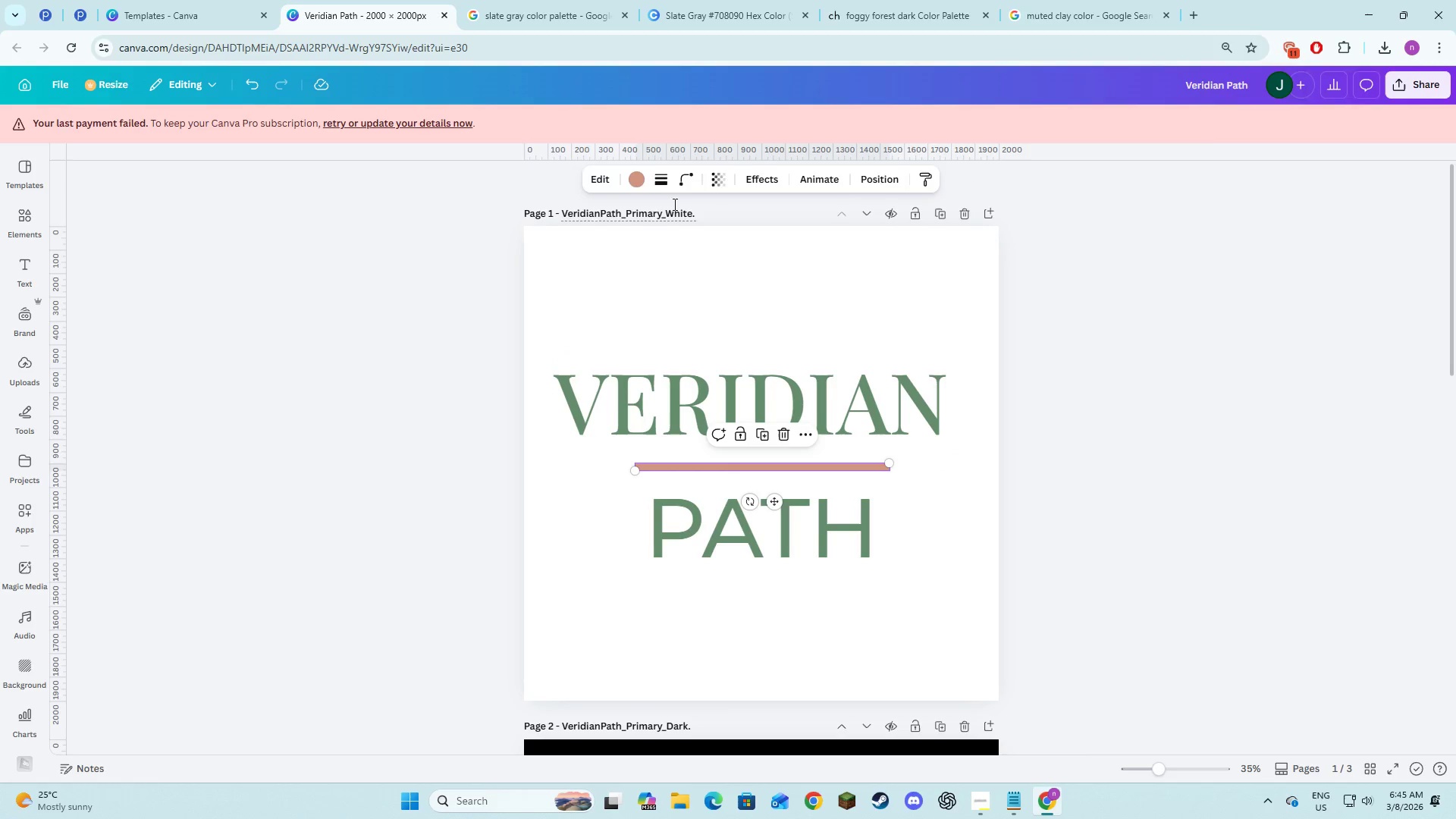 
left_click([635, 173])
 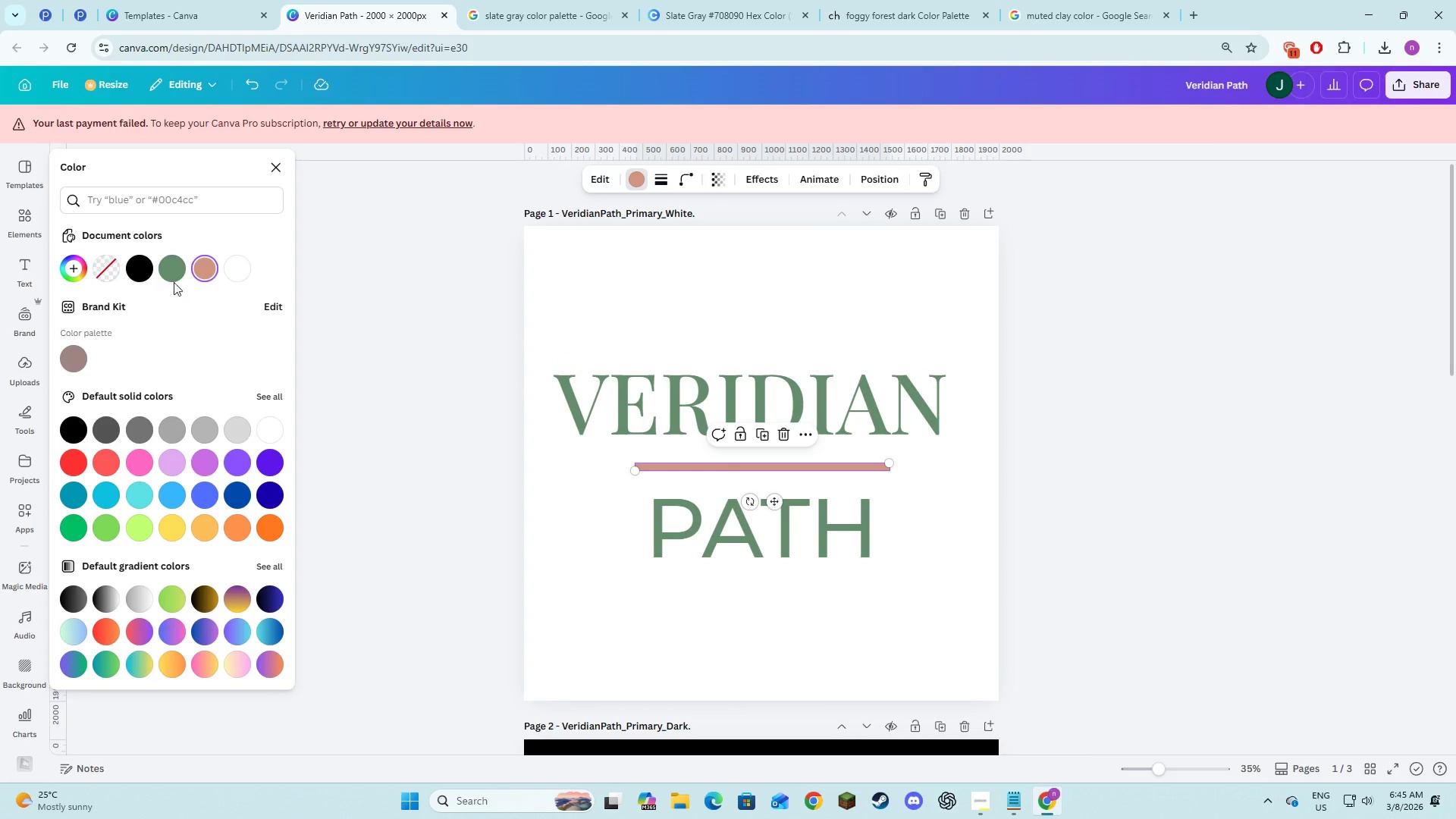 
left_click([175, 205])
 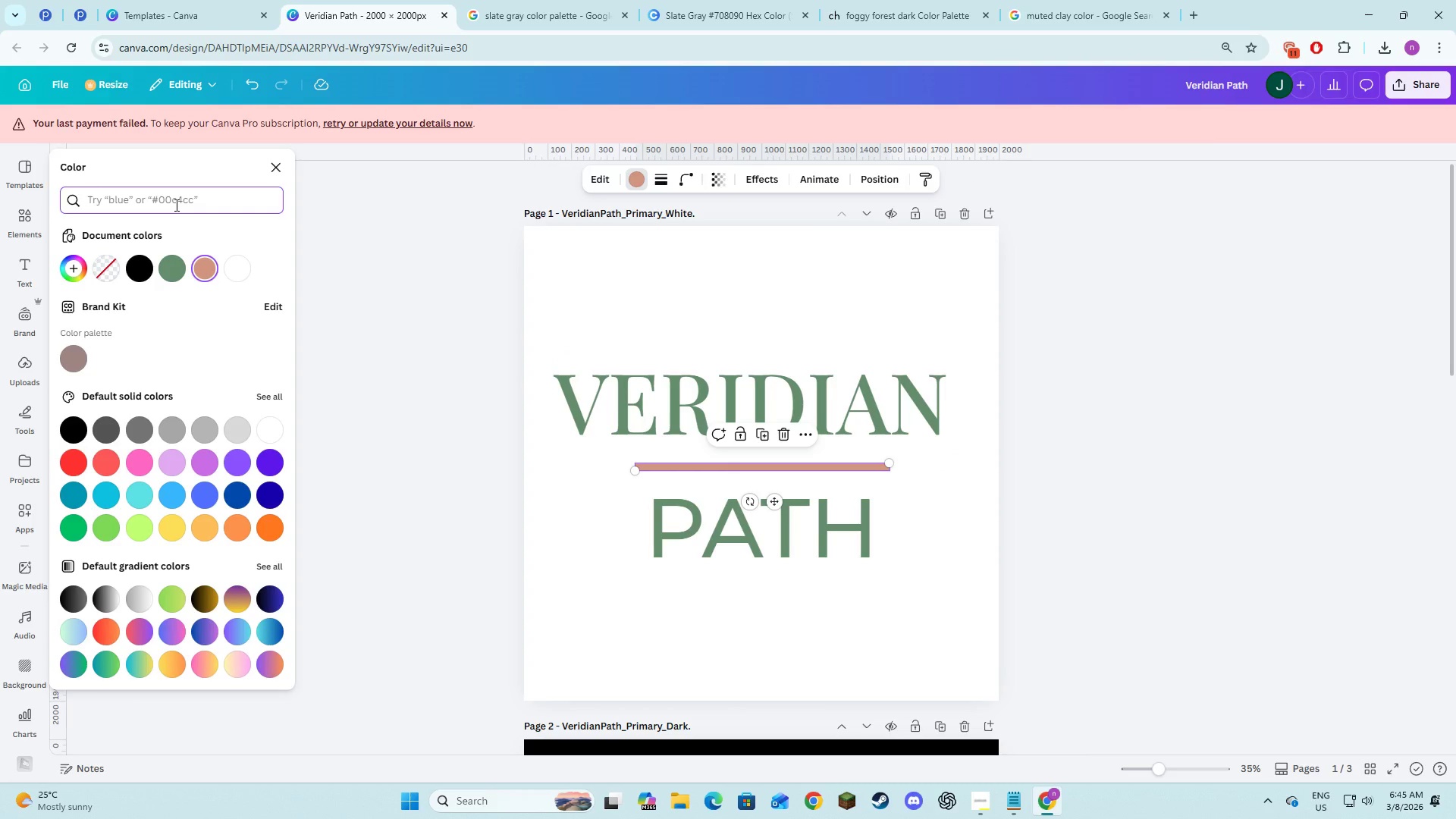 
key(Meta+V)
 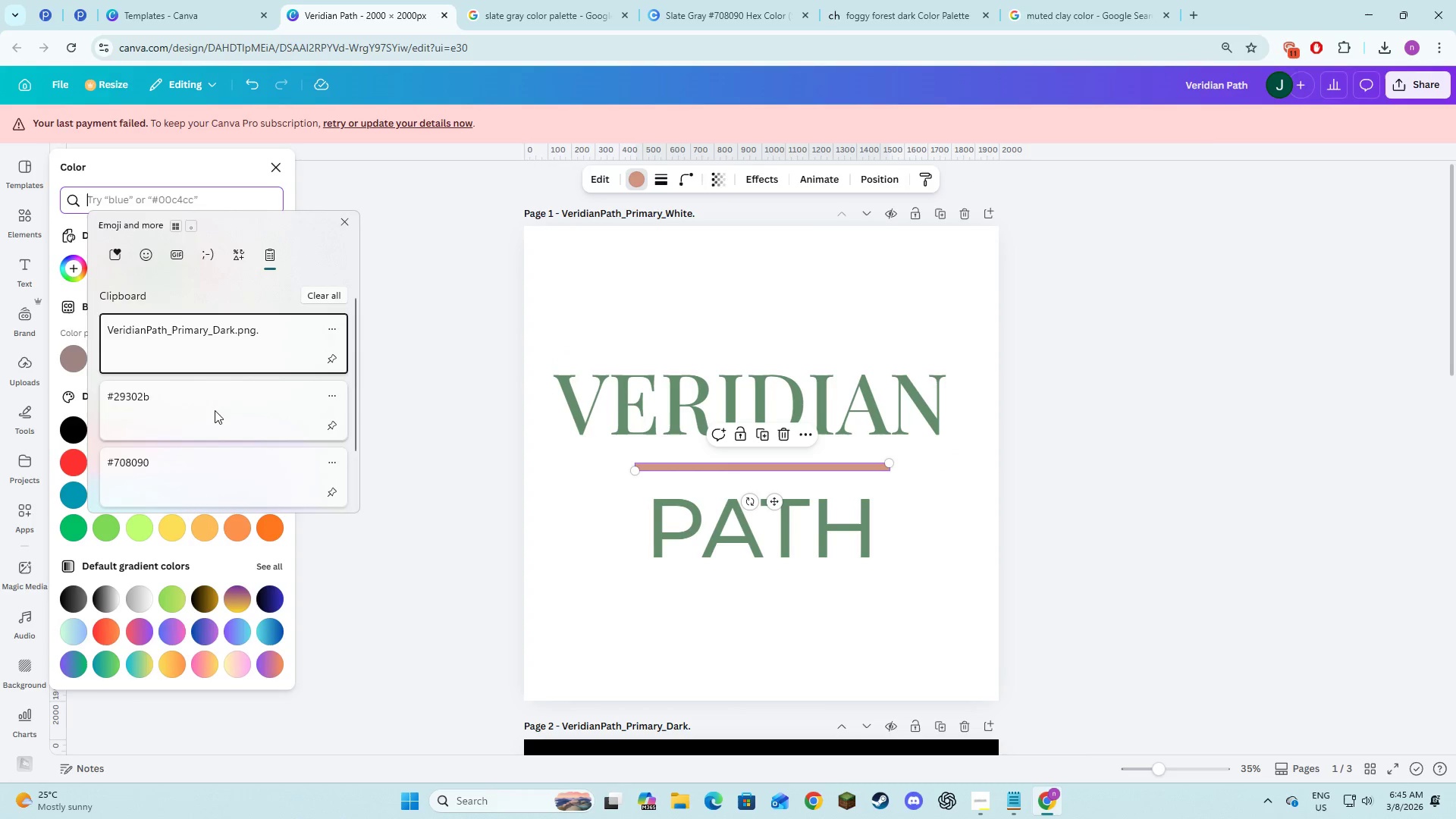 
left_click([214, 411])
 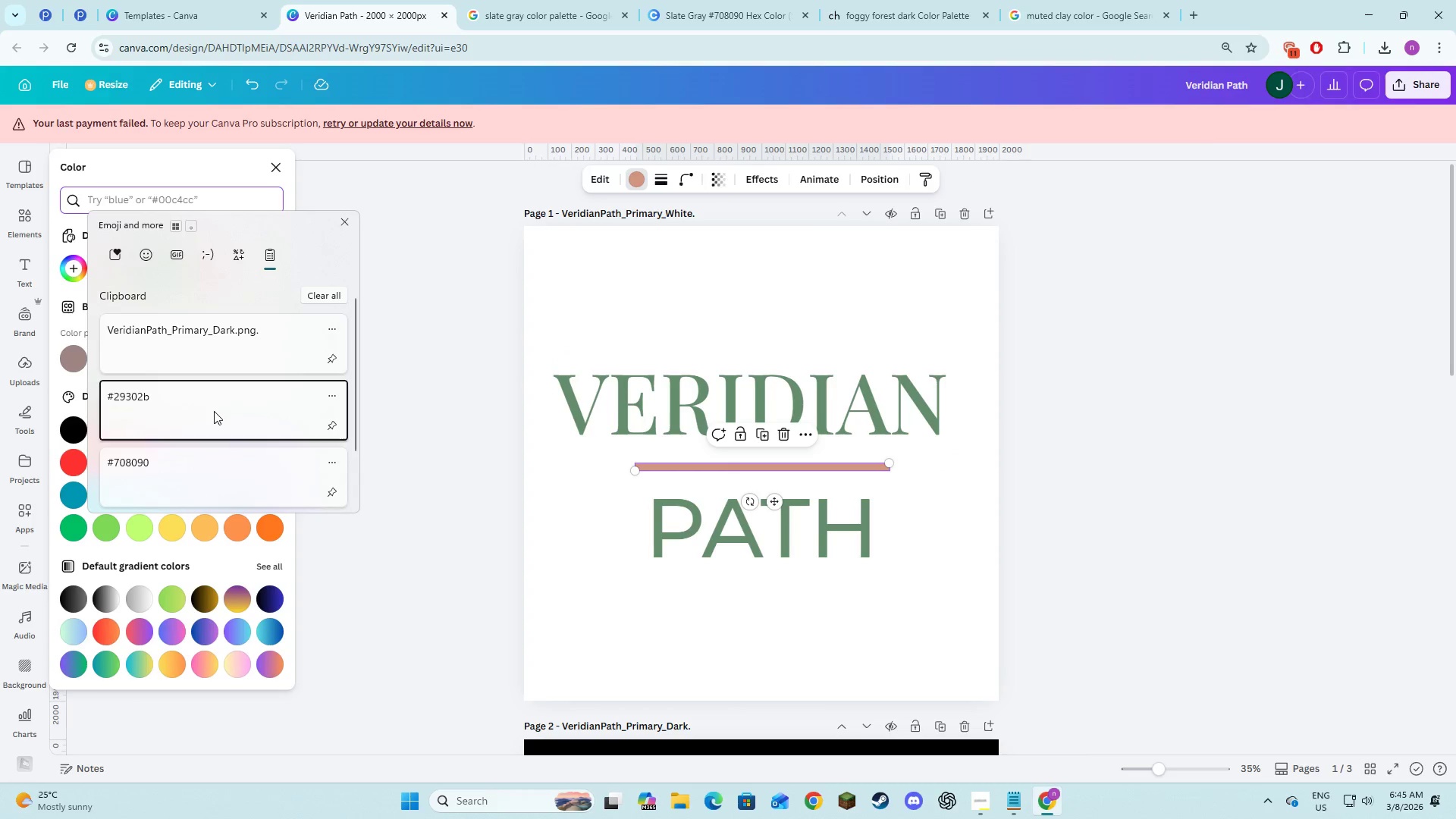 
key(Control+ControlLeft)
 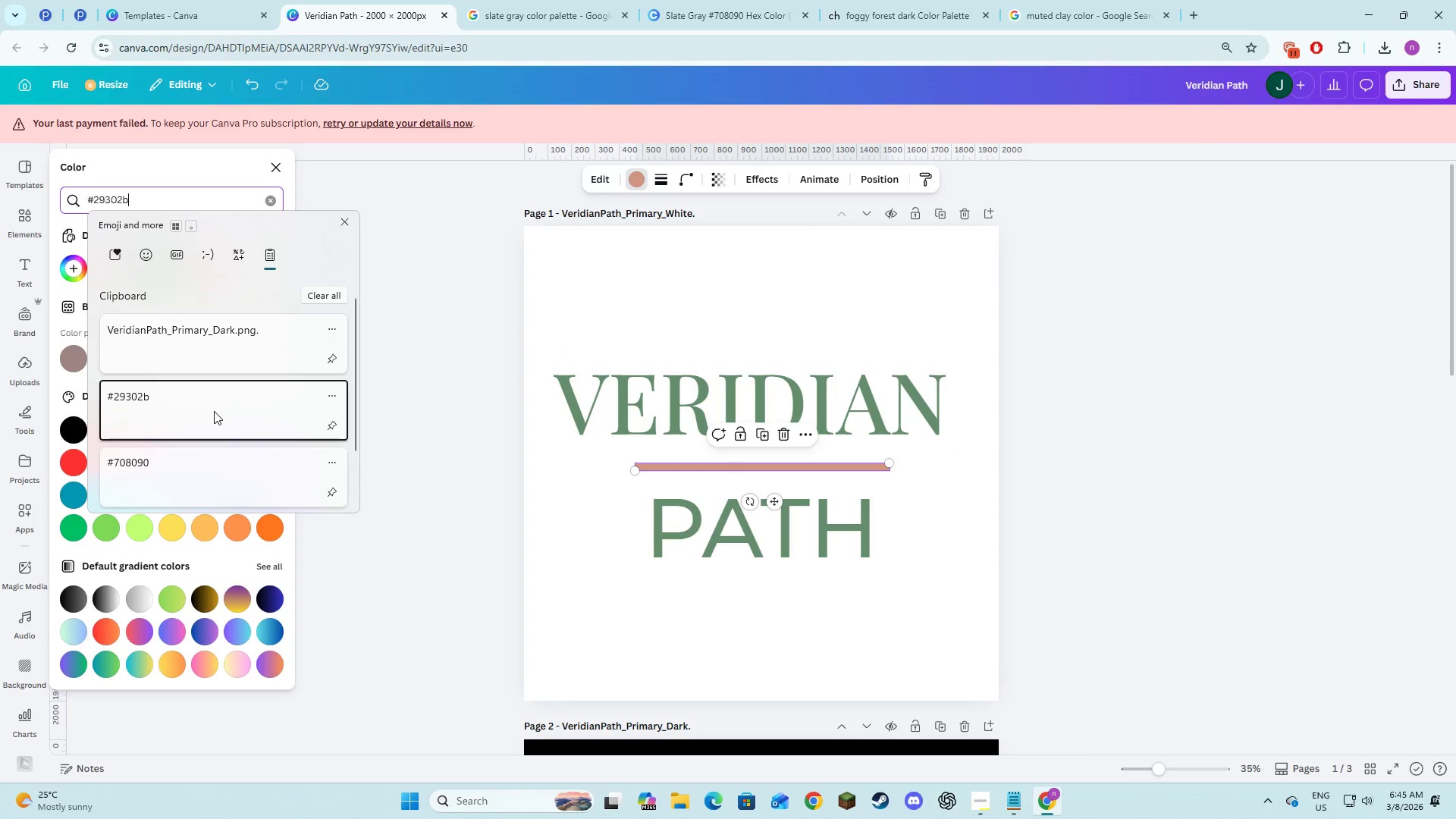 
key(Control+V)
 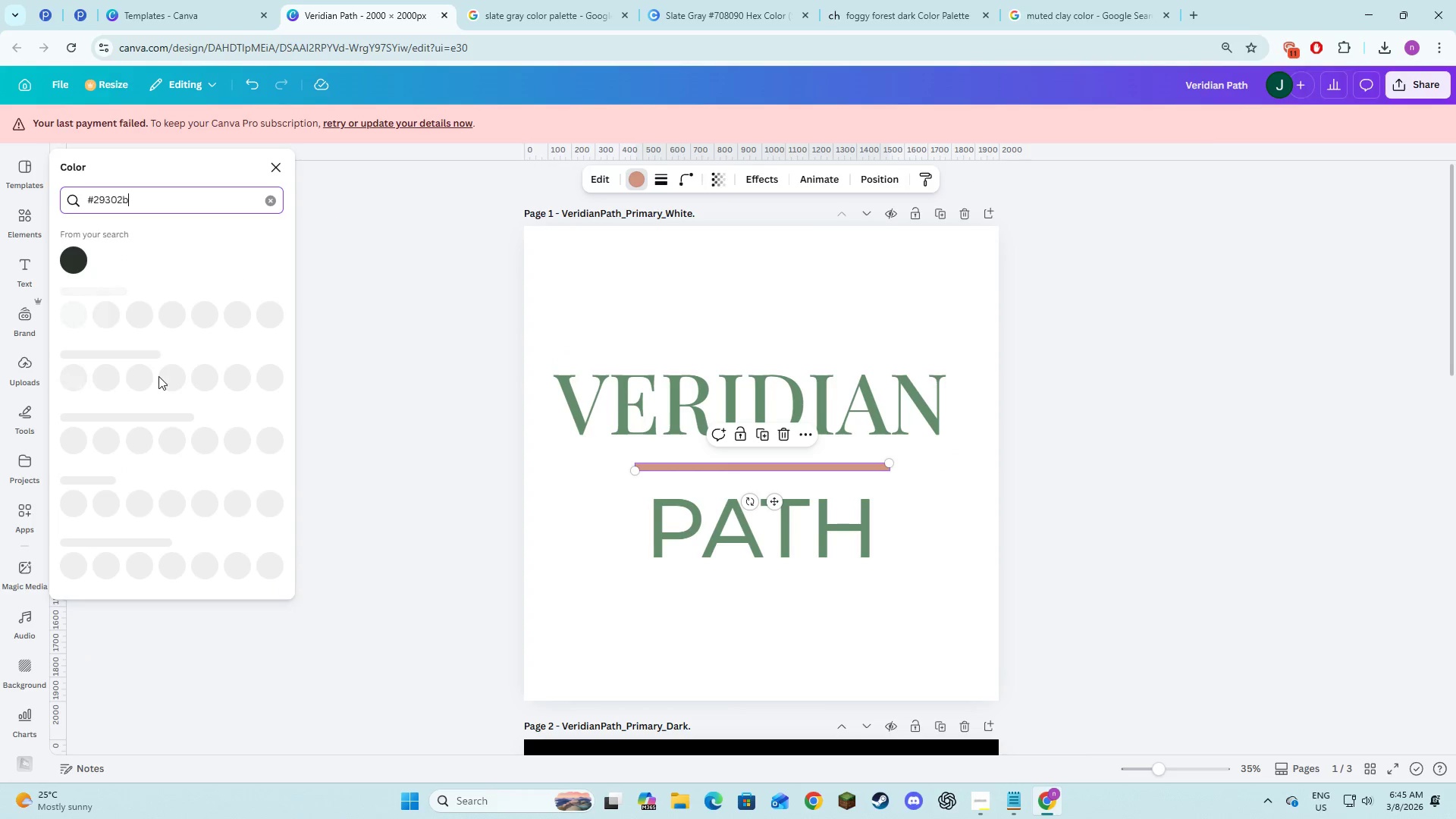 
mouse_move([87, 268])
 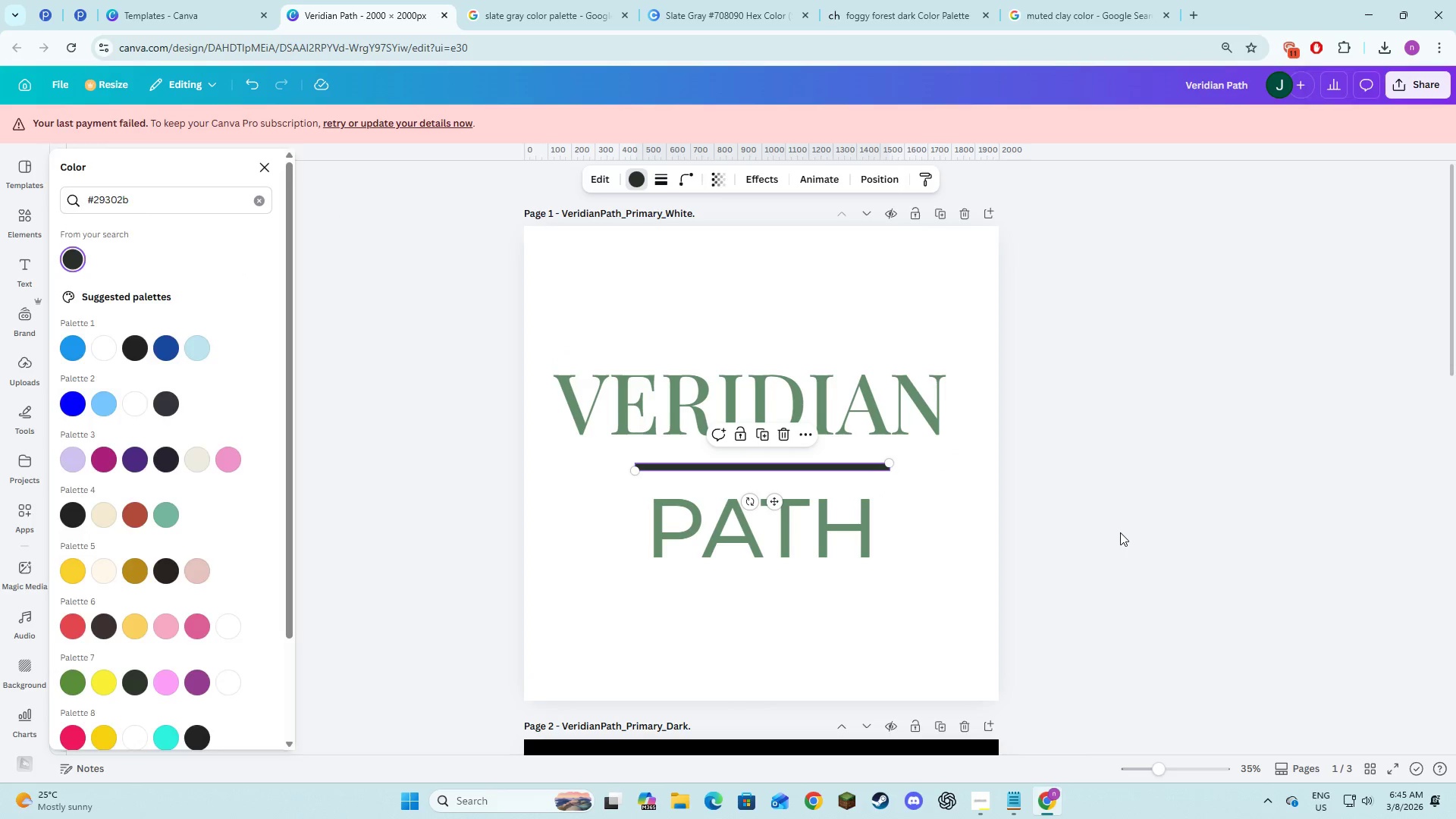 
double_click([1120, 532])
 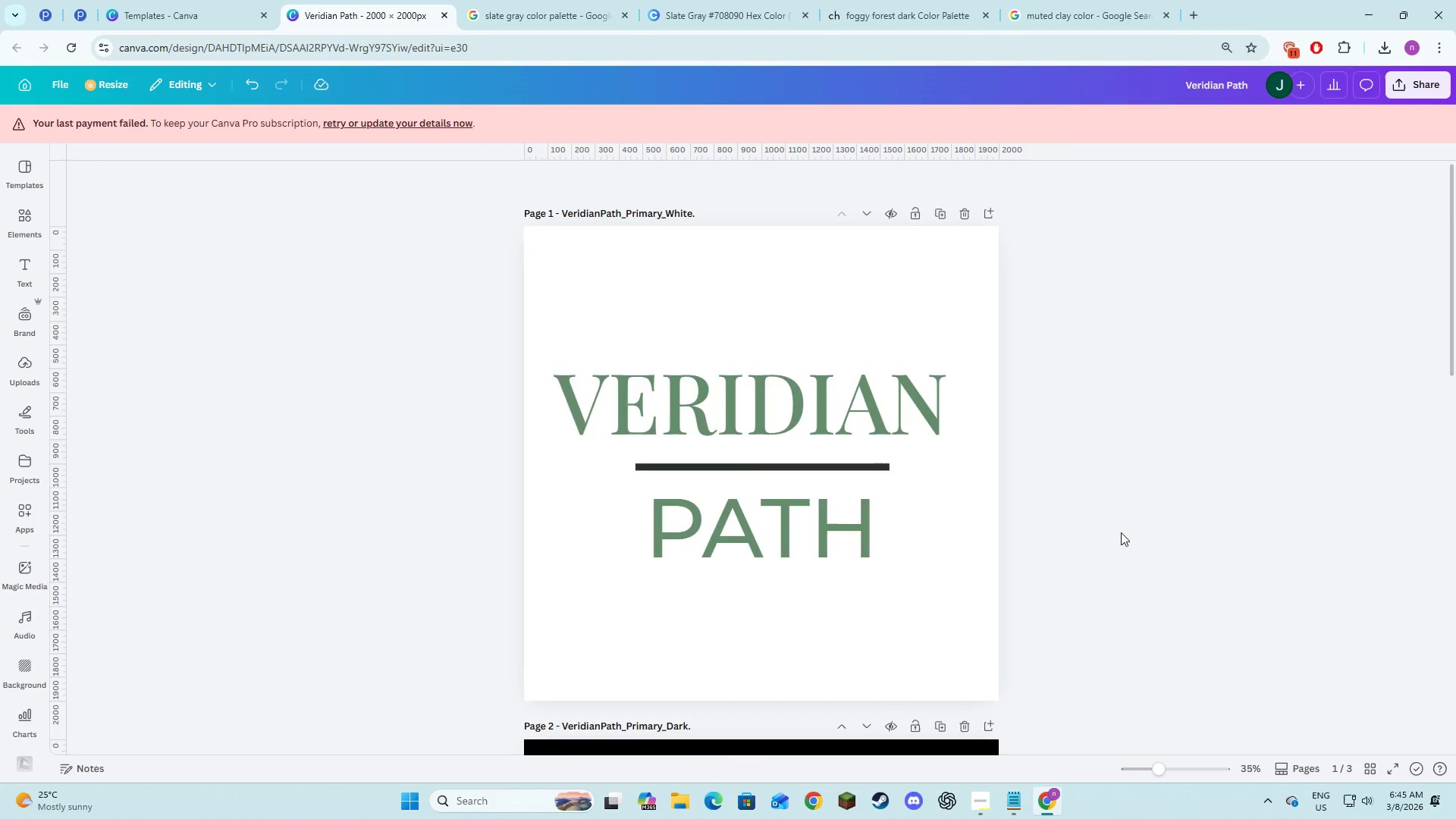 
scroll: coordinate [1121, 532], scroll_direction: down, amount: 6.0
 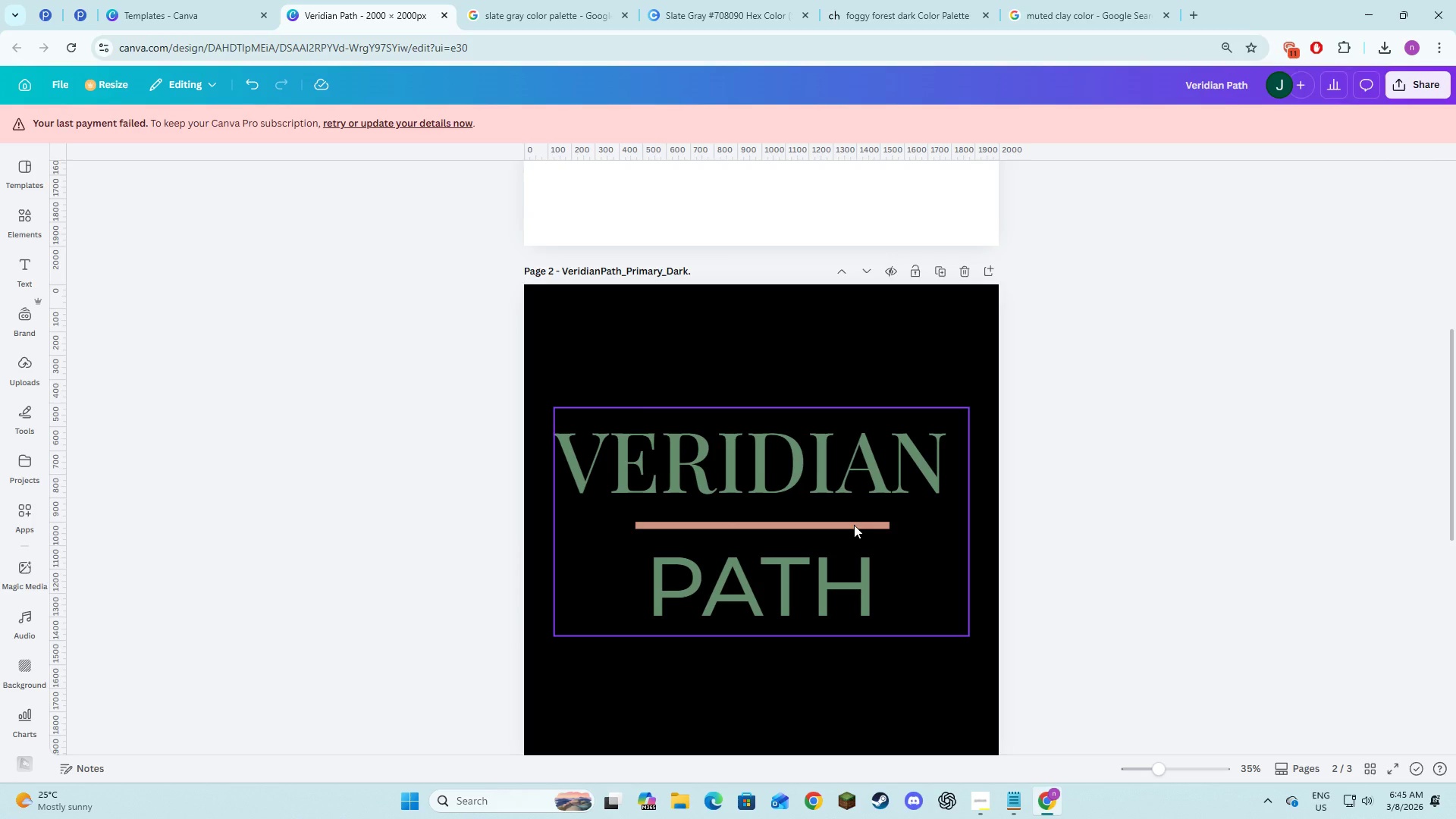 
left_click([854, 525])
 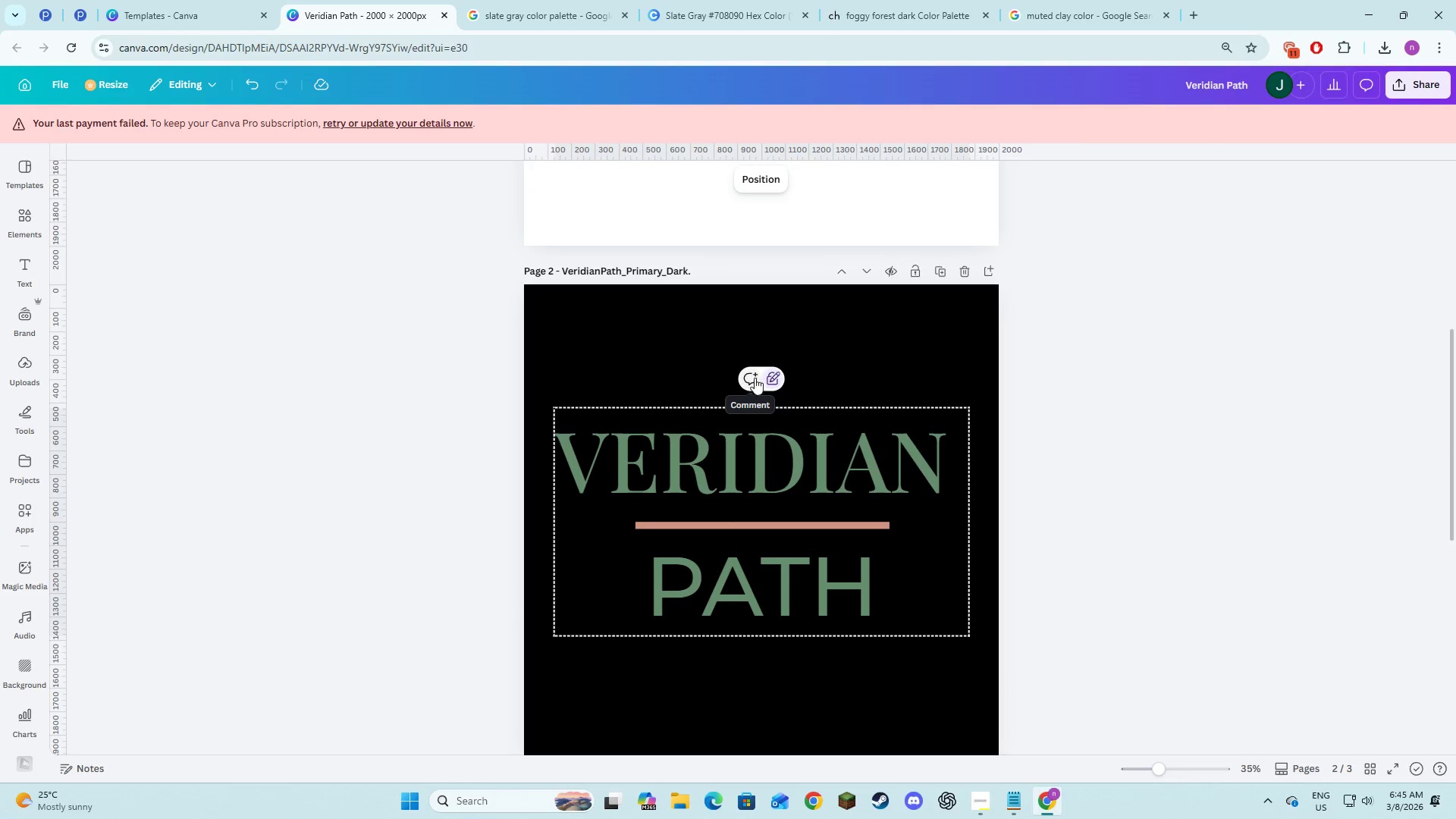 
left_click([770, 381])
 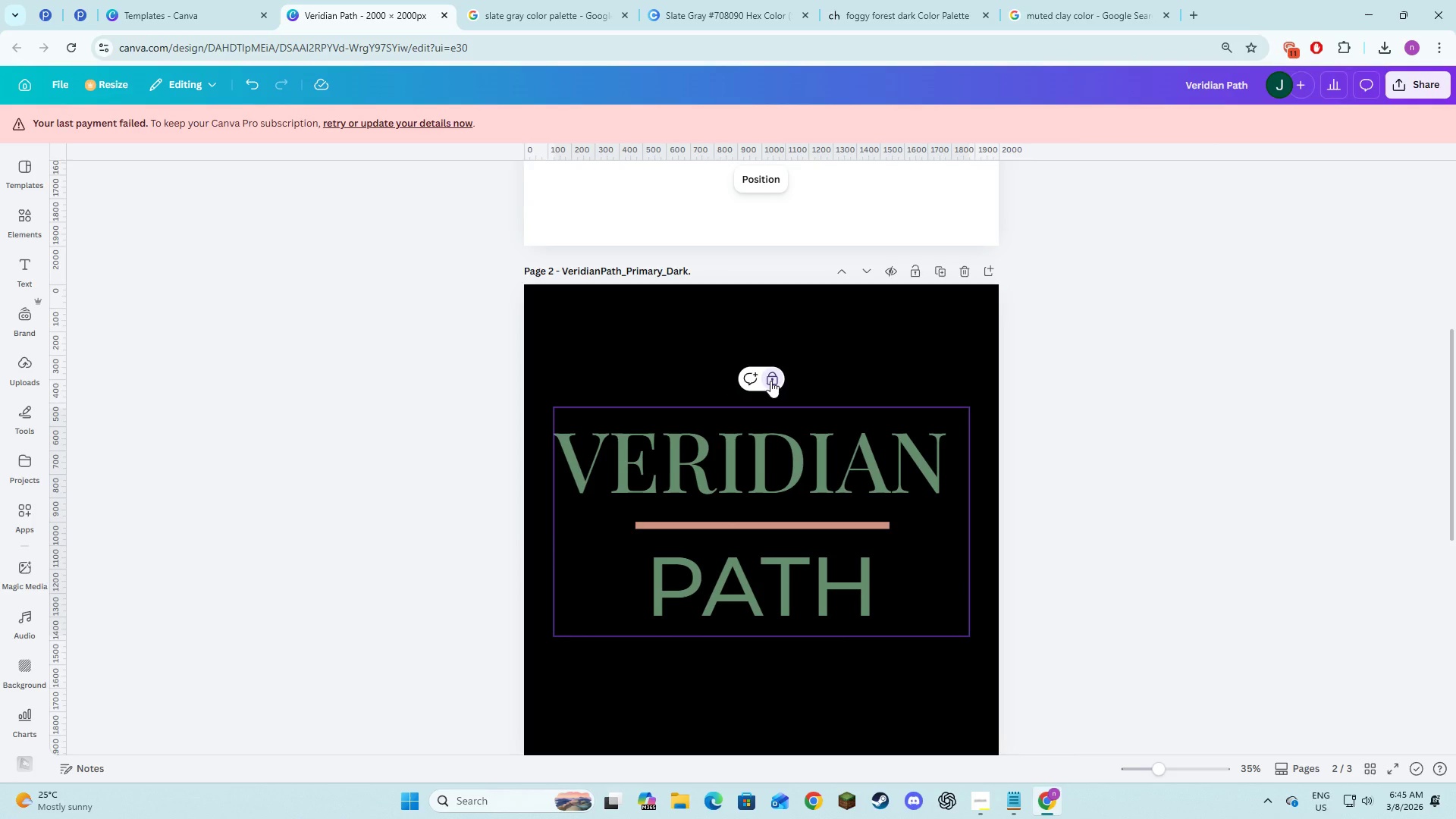 
left_click([770, 381])
 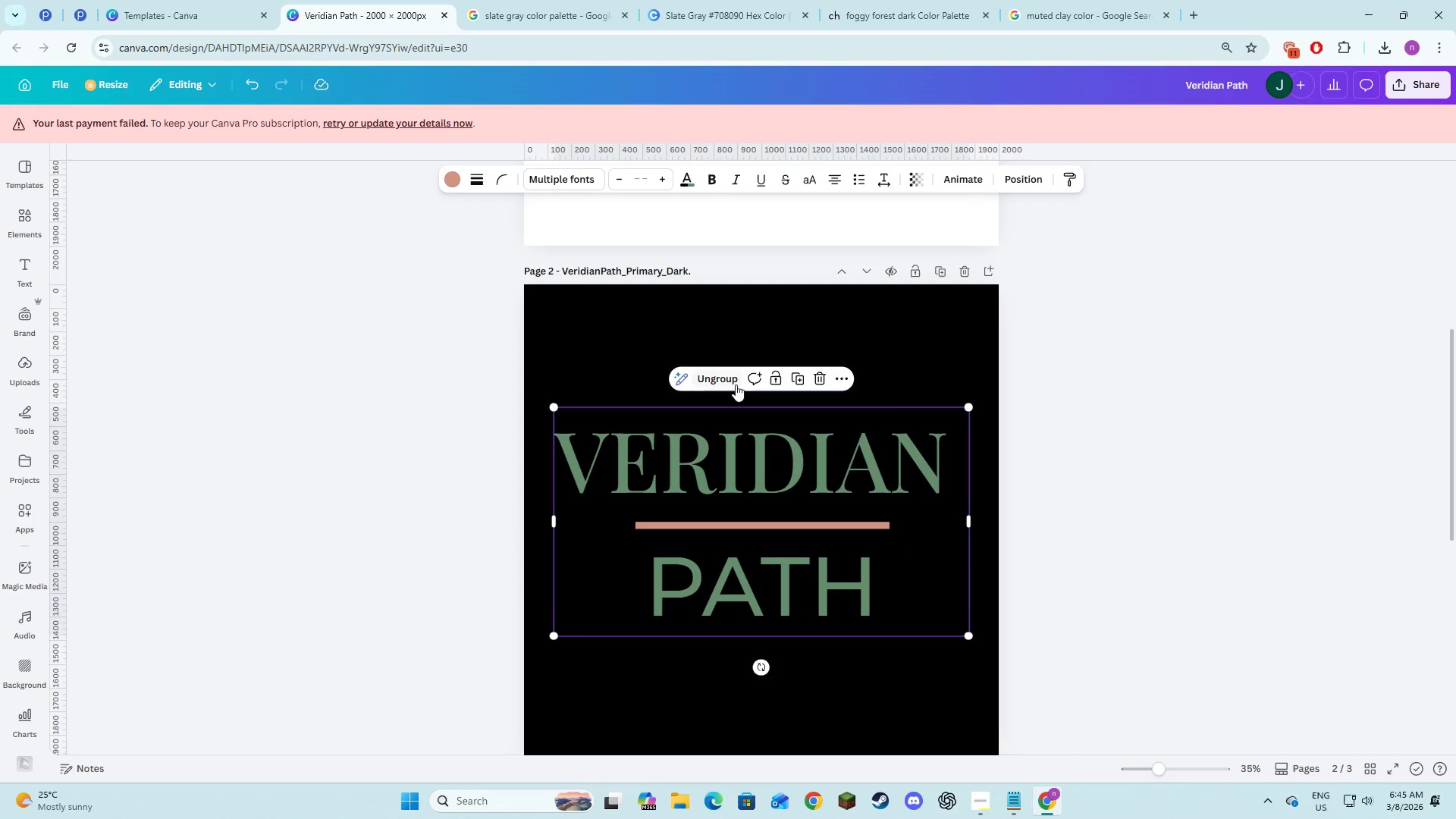 
left_click([729, 381])
 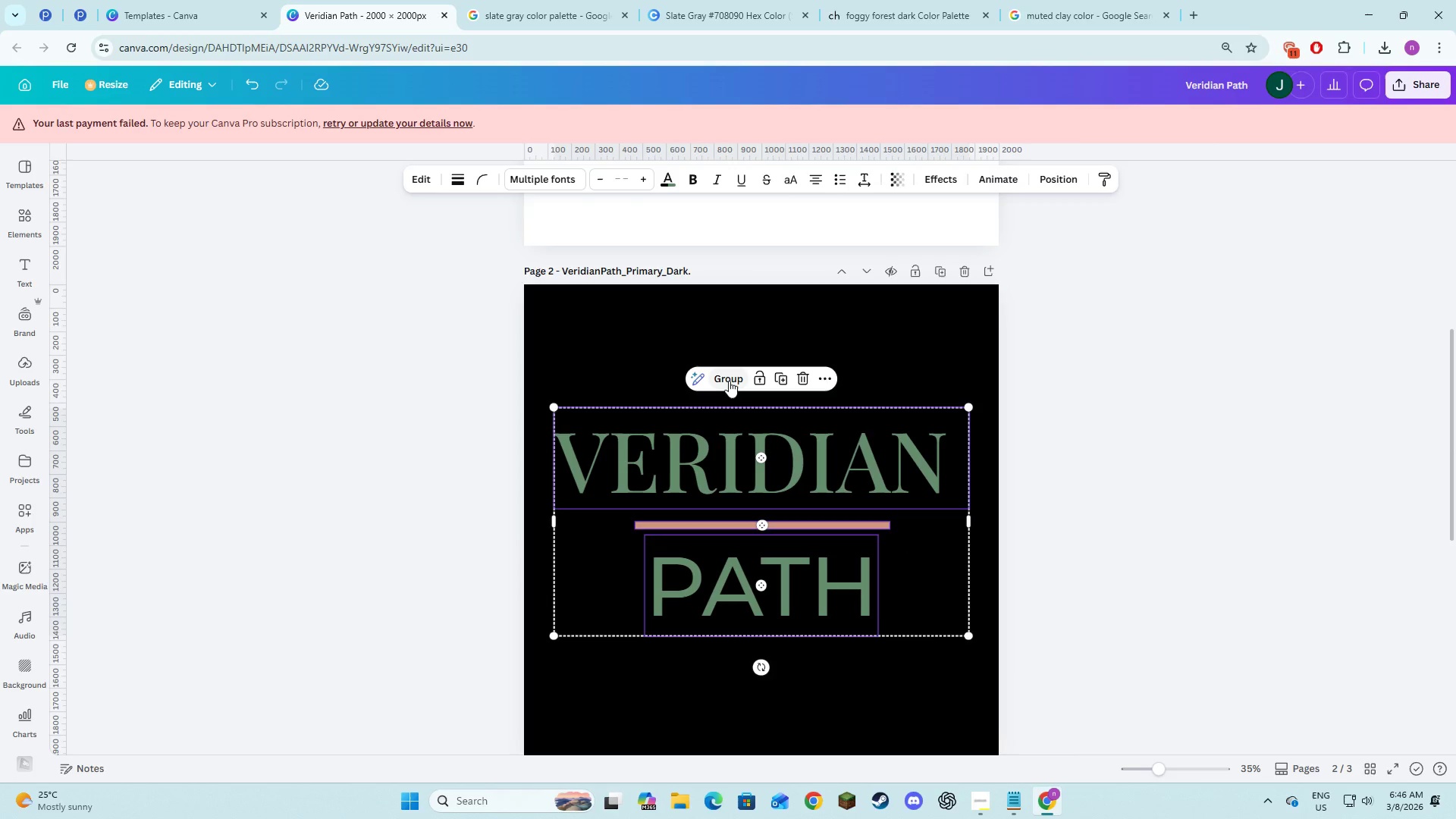 
left_click([1161, 468])
 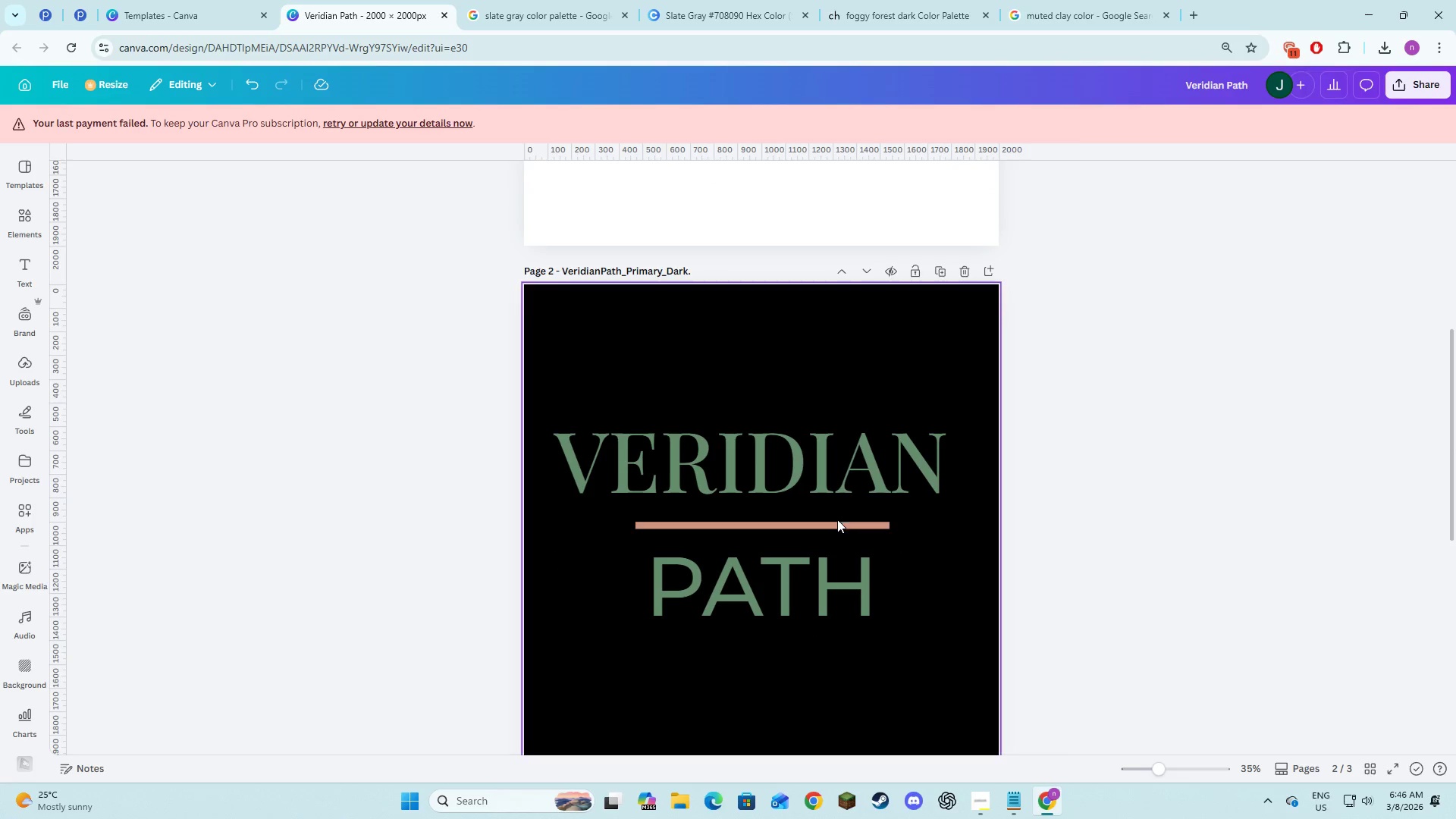 
left_click([837, 520])
 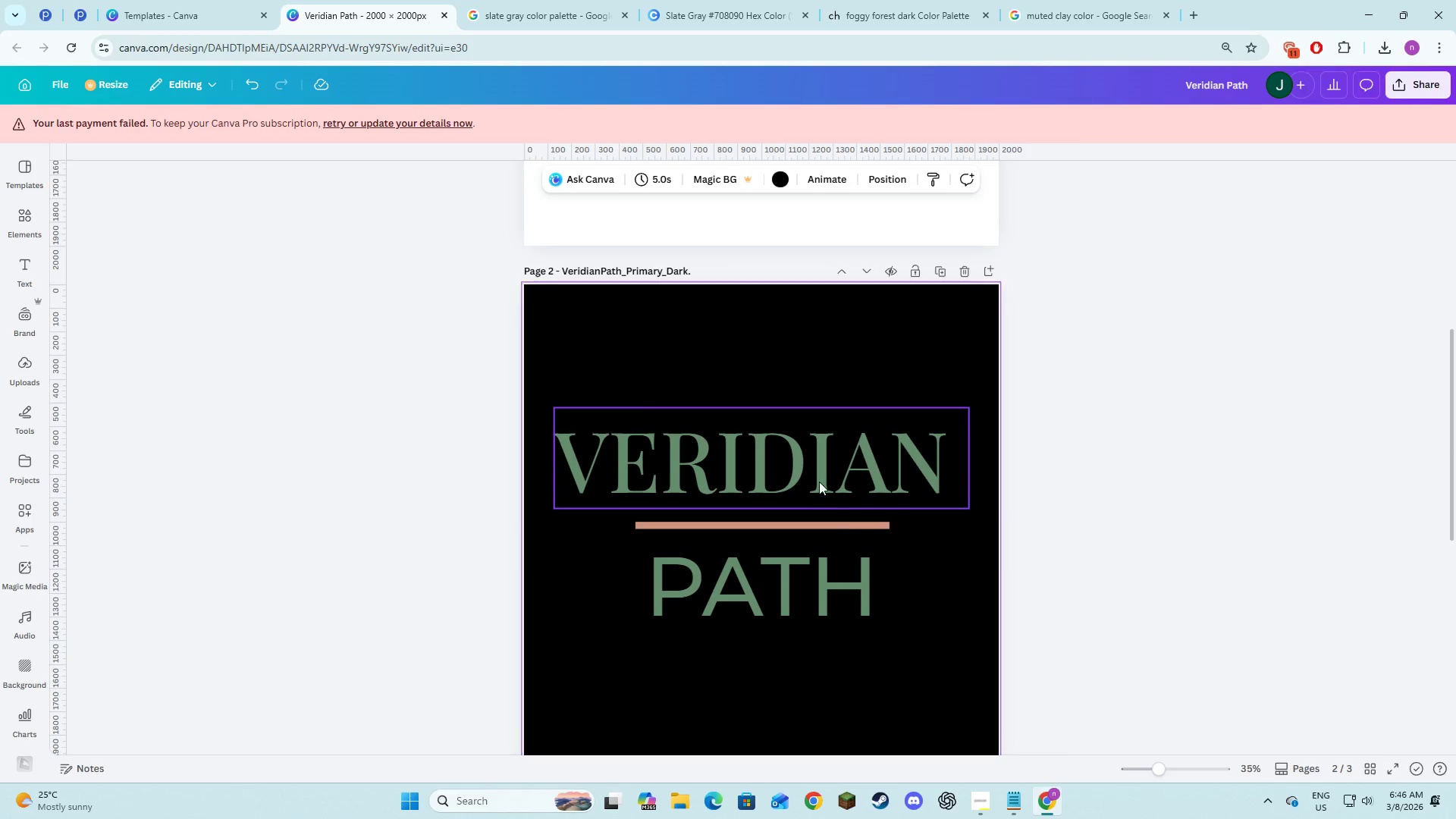 
left_click([819, 481])
 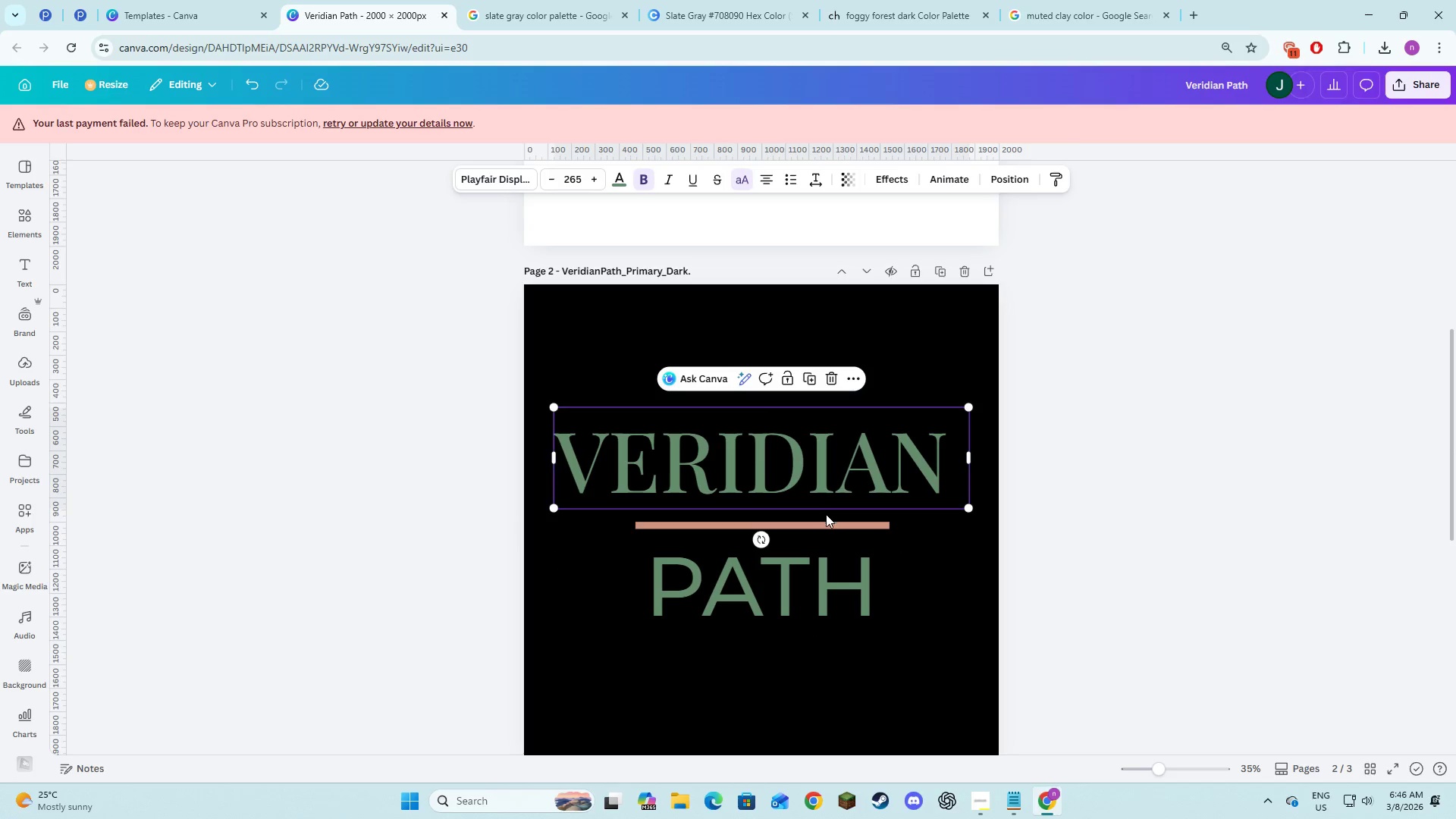 
left_click([828, 527])
 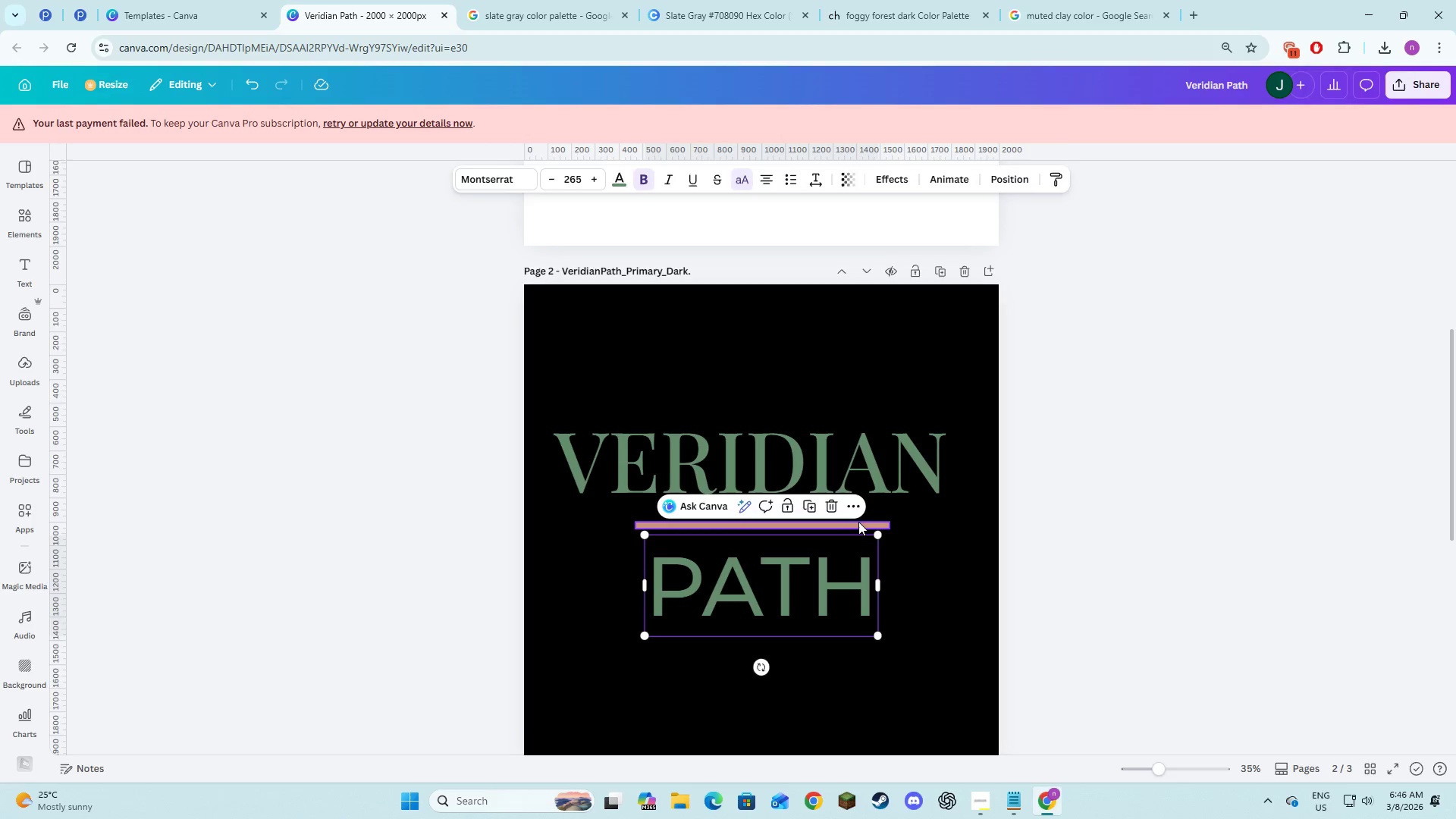 
left_click([864, 522])
 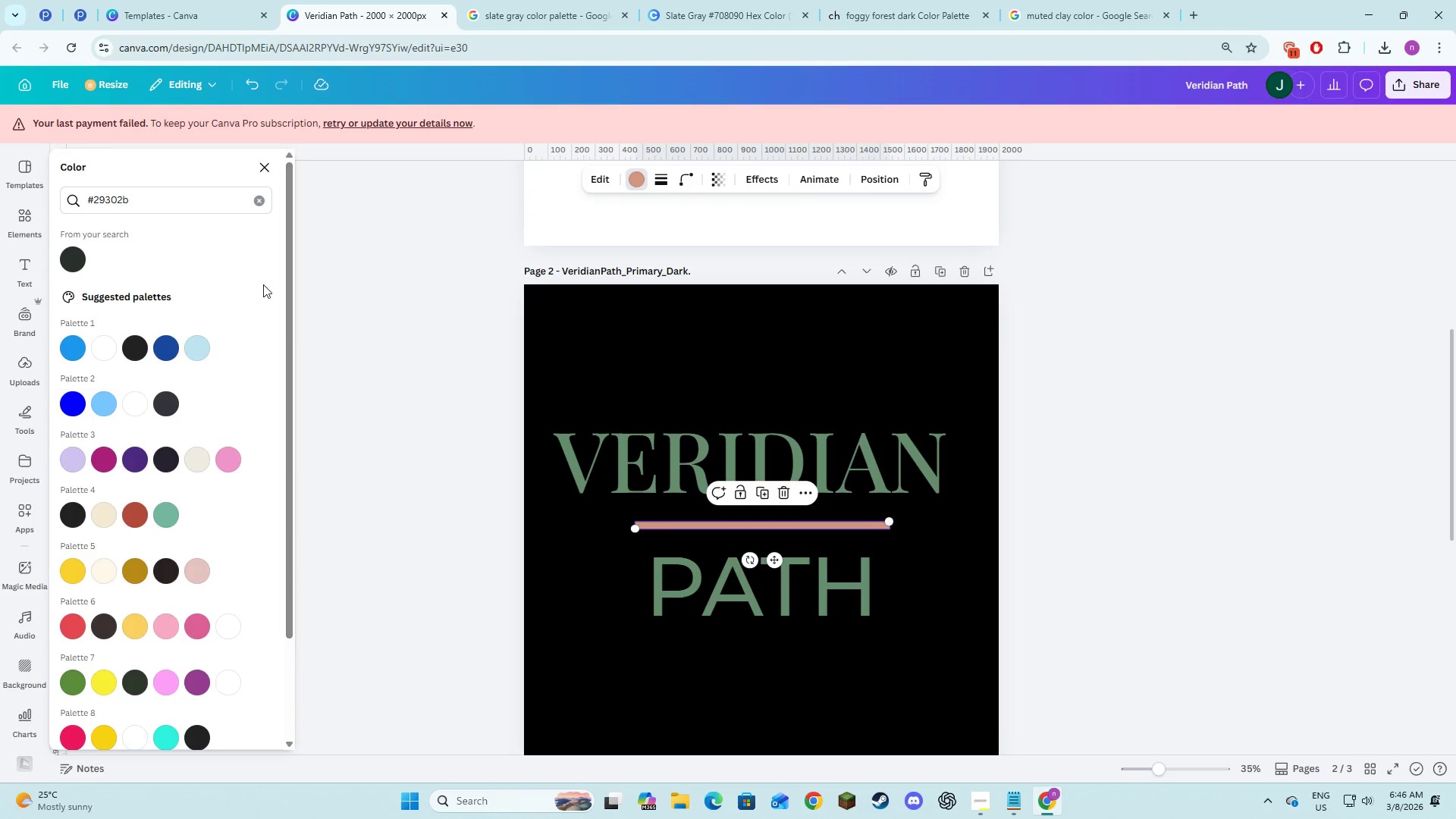 
left_click([77, 264])
 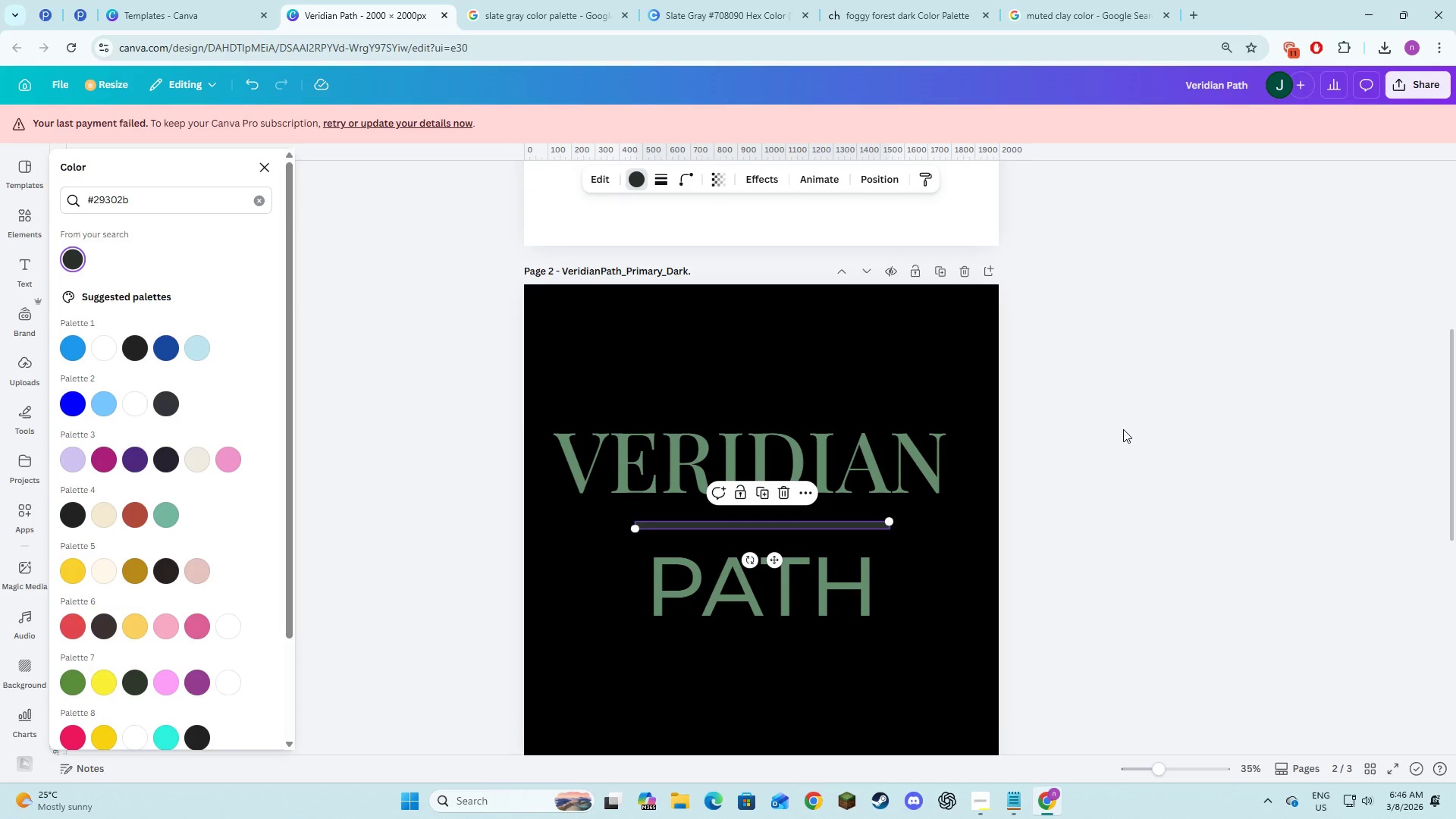 
double_click([1123, 429])
 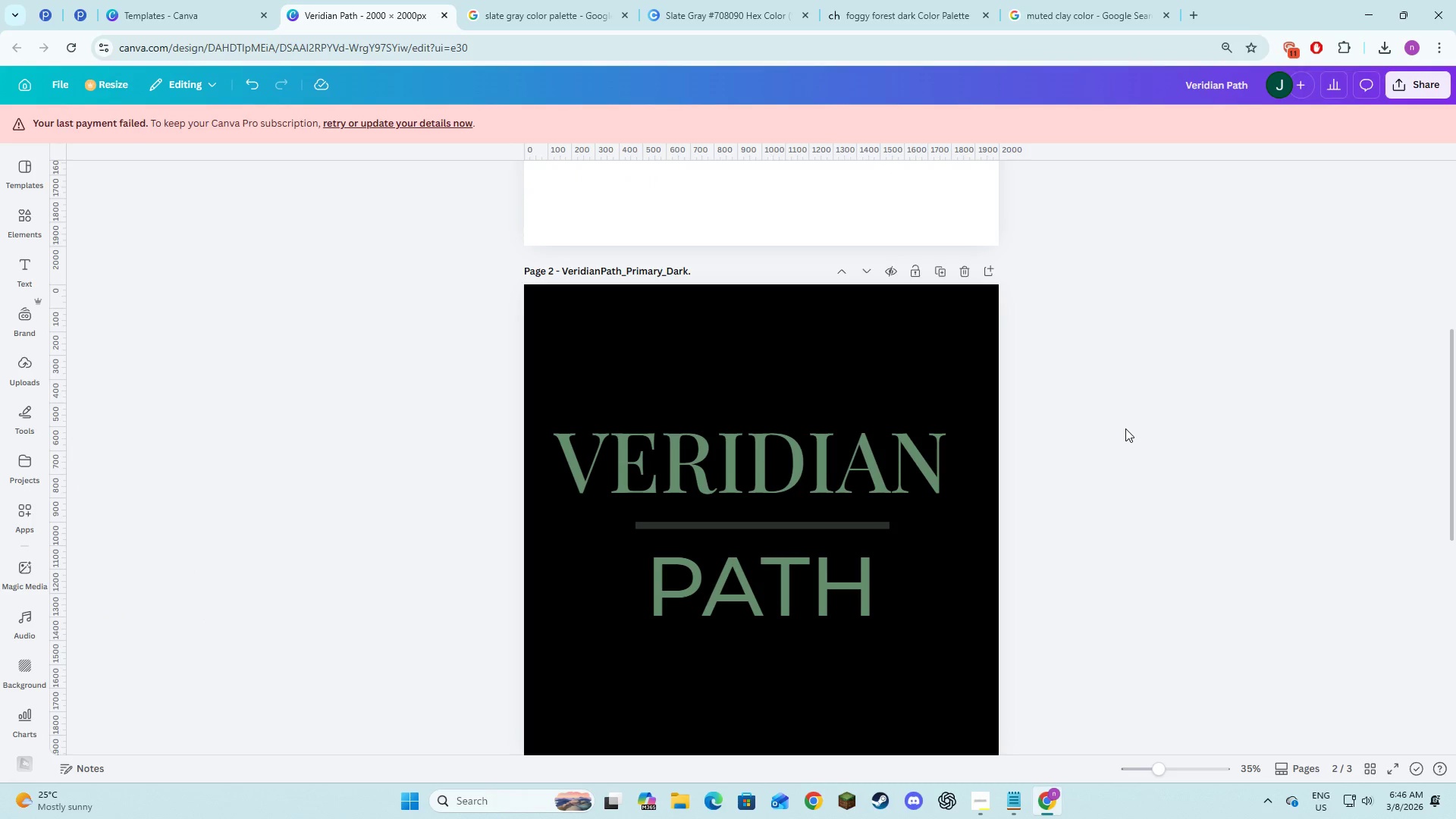 
key(Control+Z)
 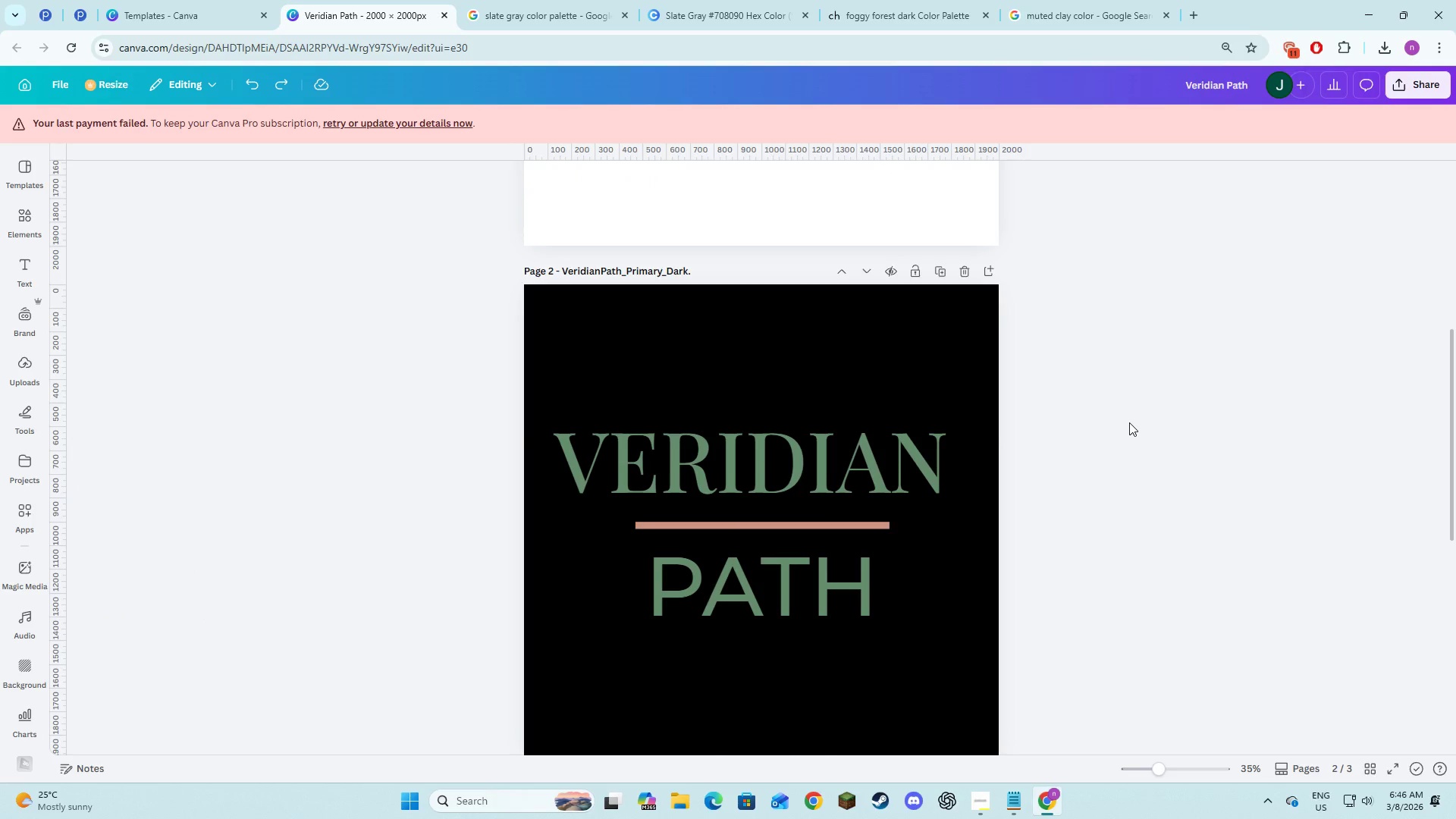 
scroll: coordinate [1130, 422], scroll_direction: up, amount: 5.0
 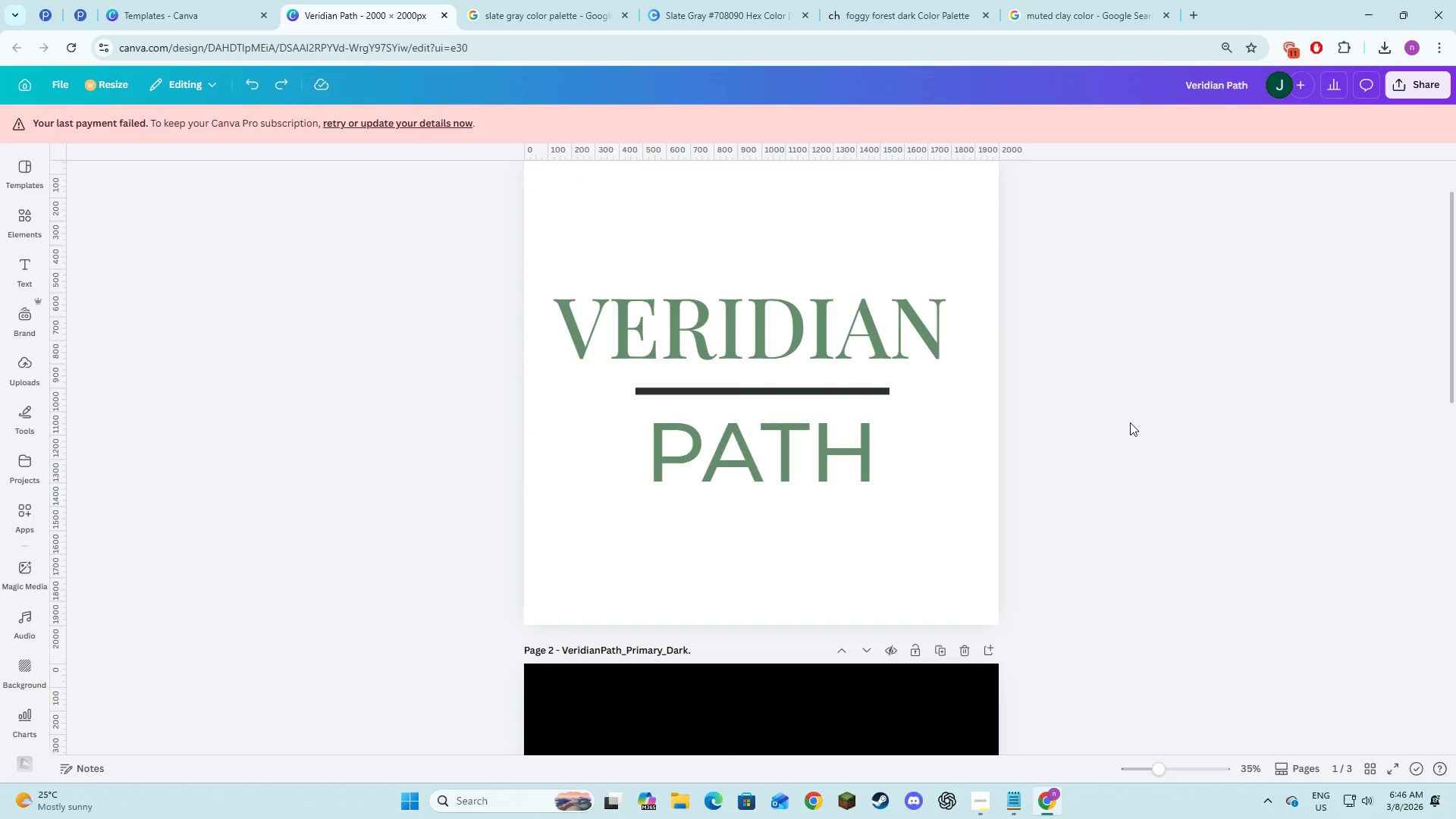 
key(Control+Z)
 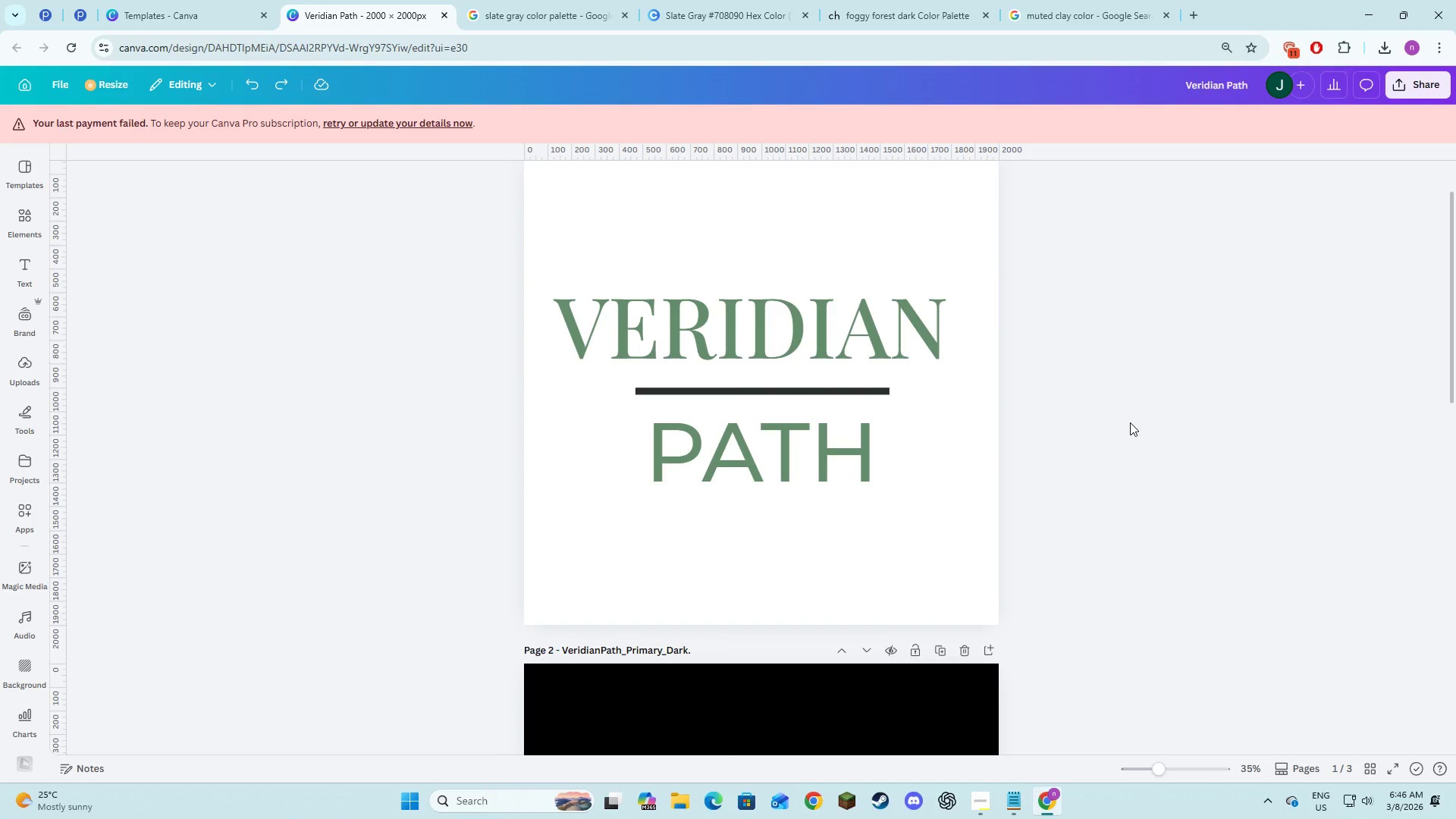 
key(Control+Z)
 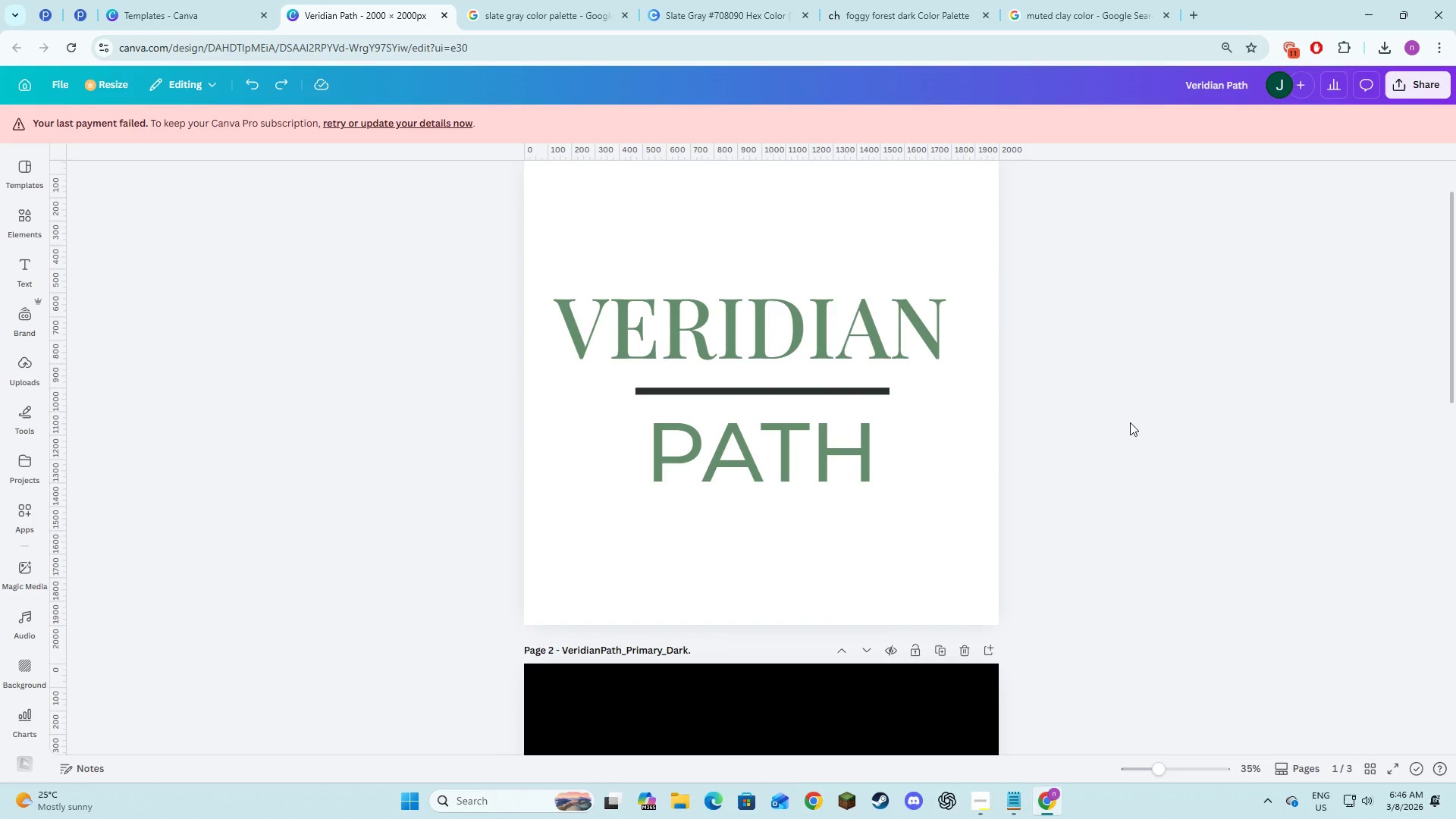 
key(Control+Z)
 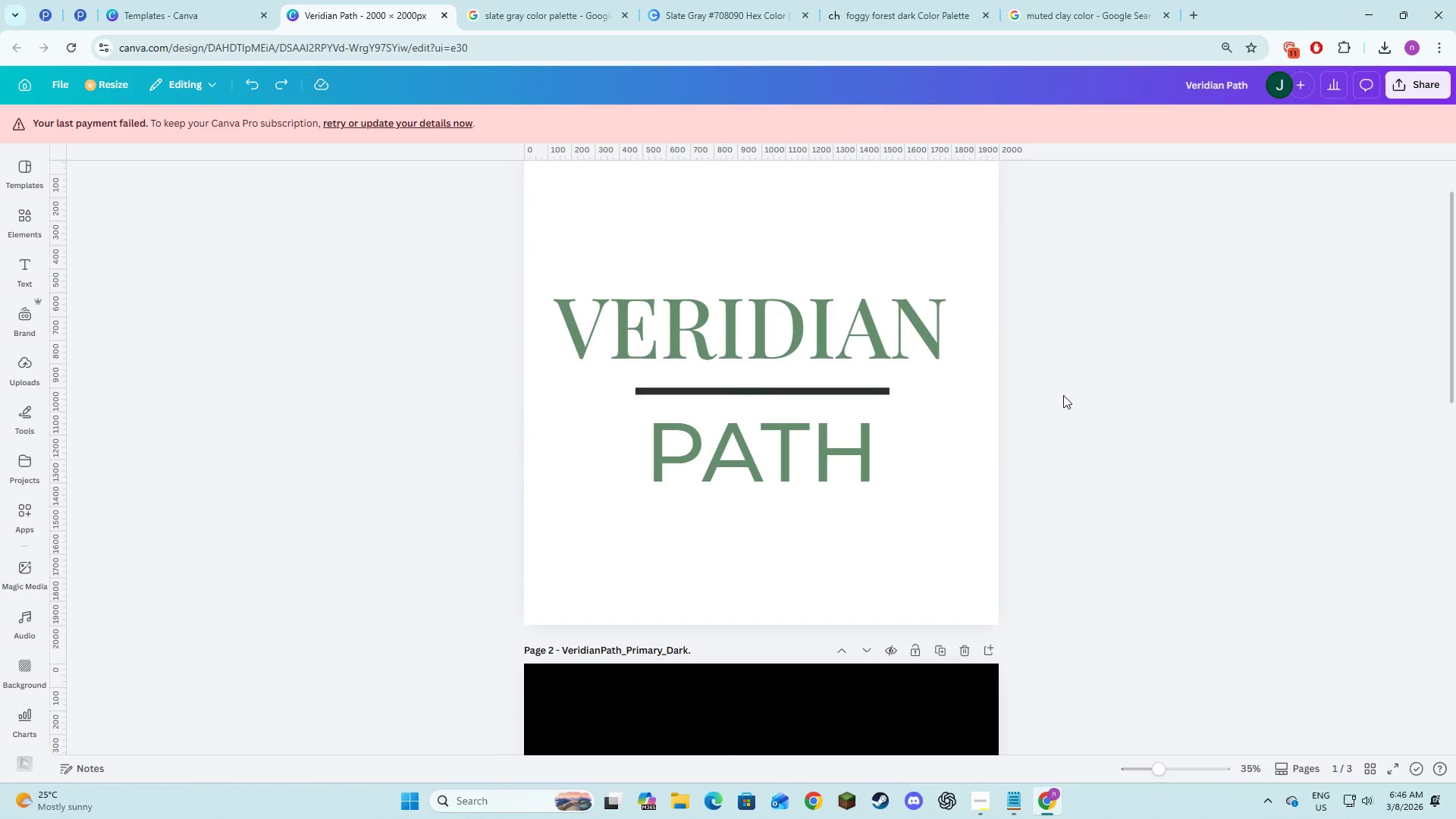 
left_click([1064, 394])
 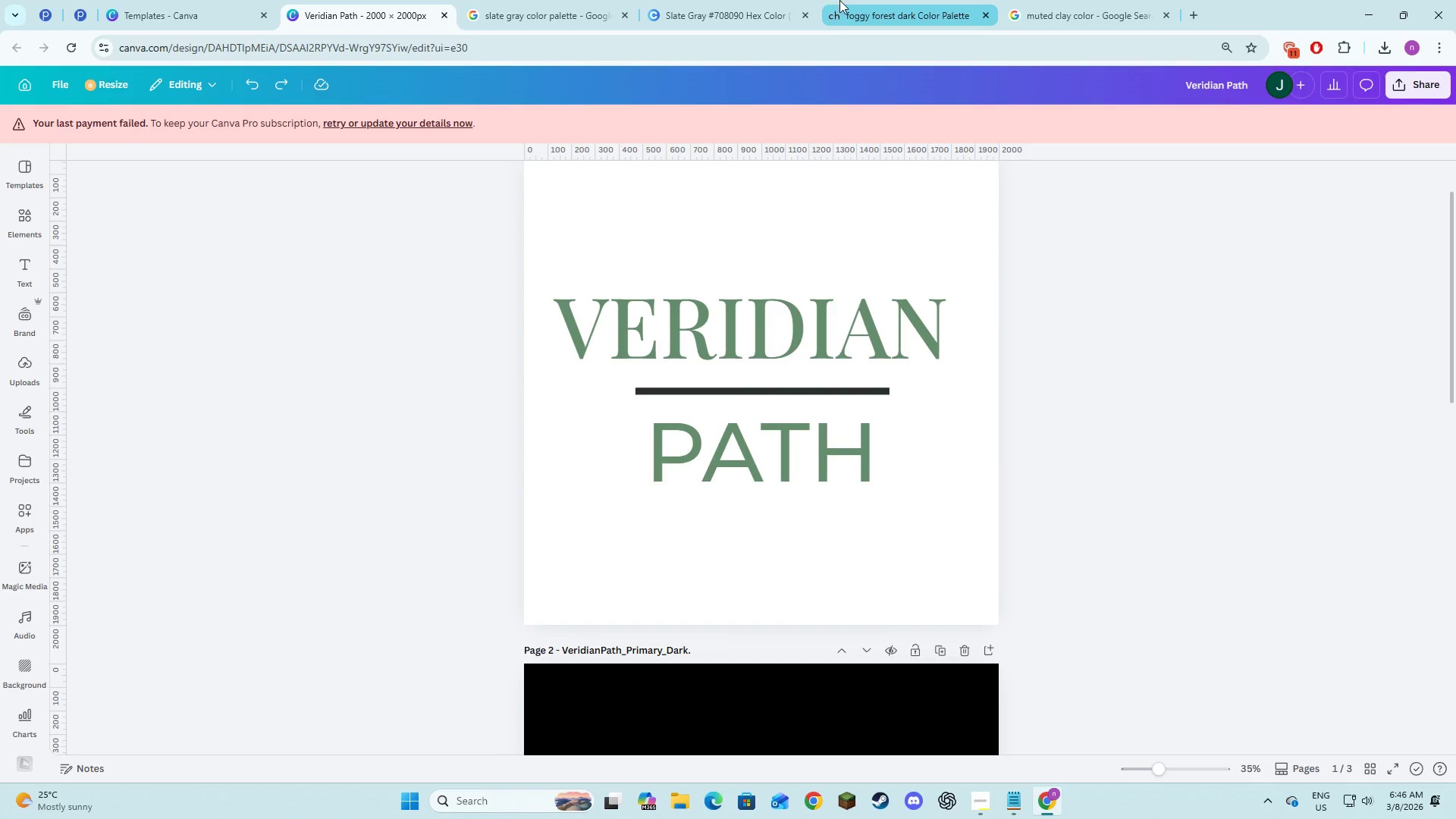 
left_click([853, 0])
 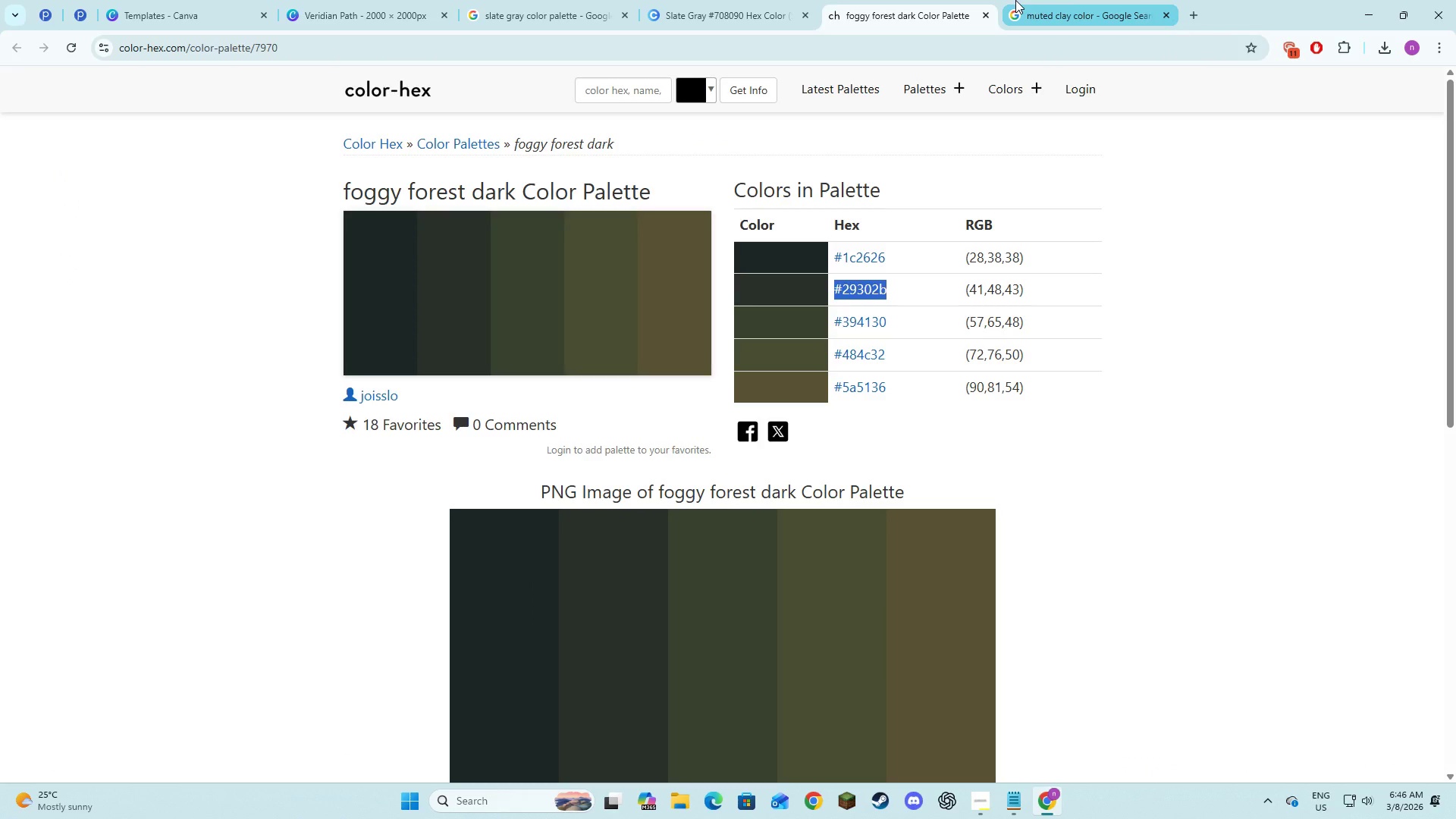 
left_click([1015, 0])
 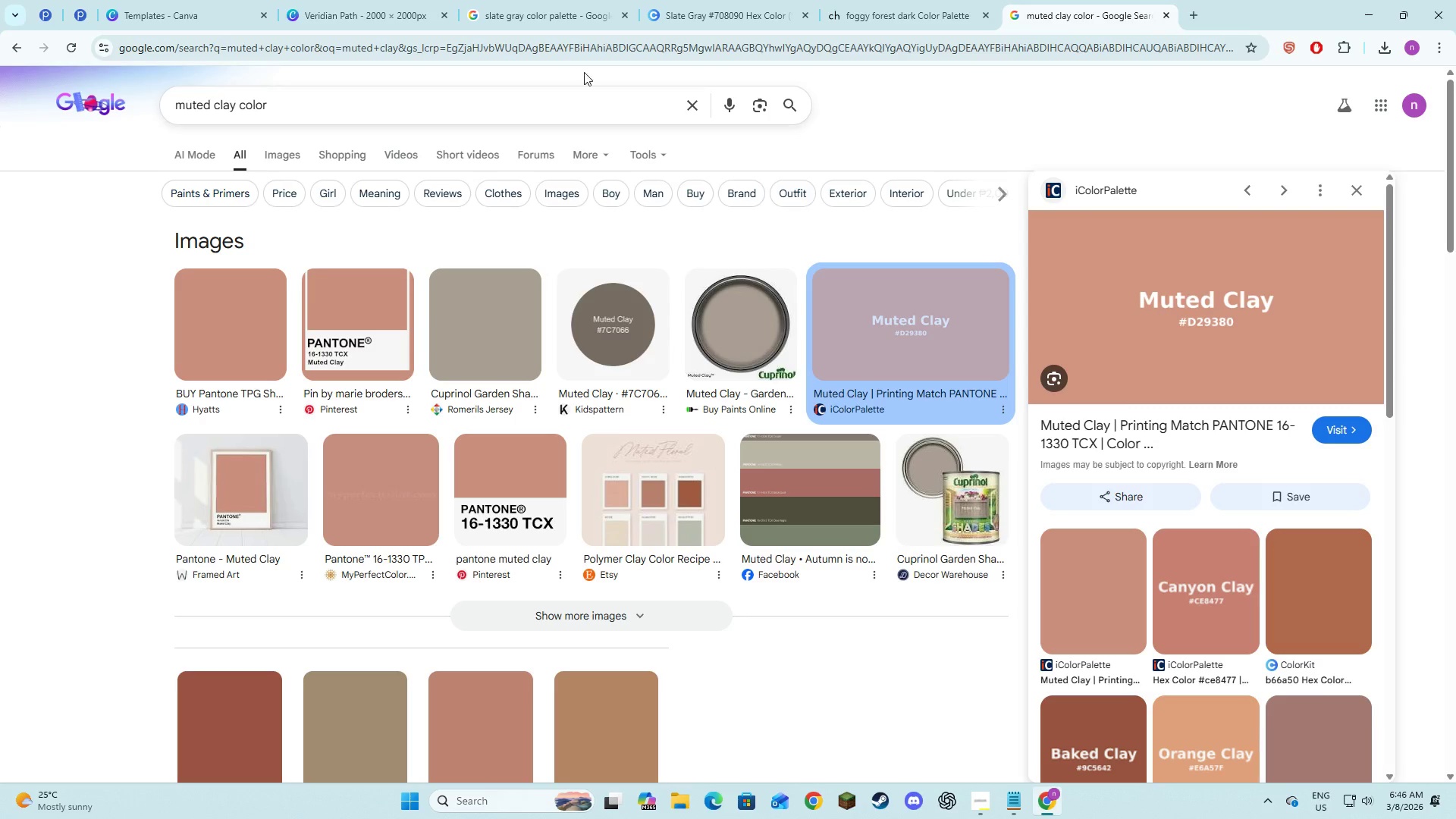 
left_click([566, 0])
 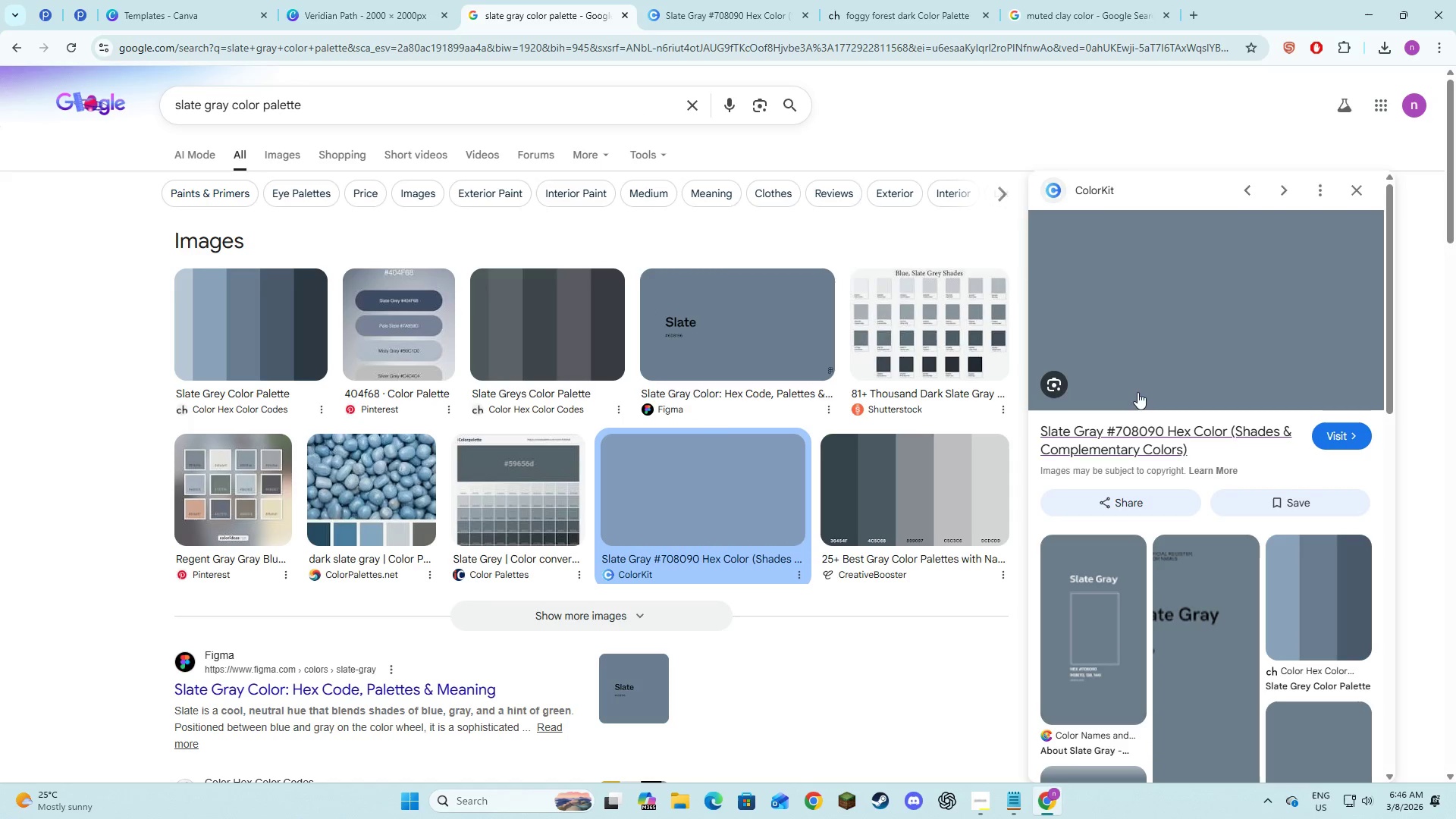 
left_click([744, 0])
 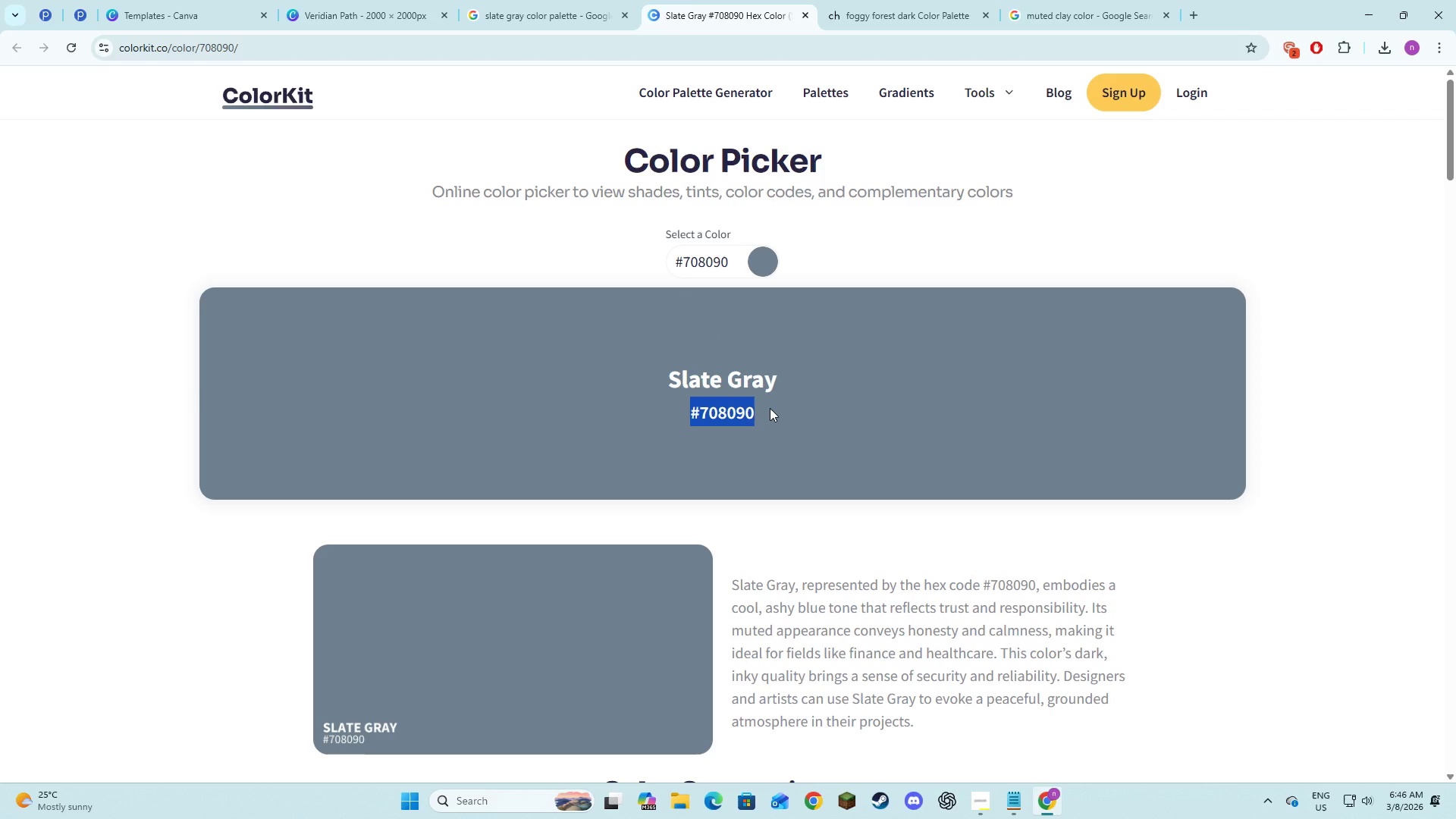 
key(Control+C)
 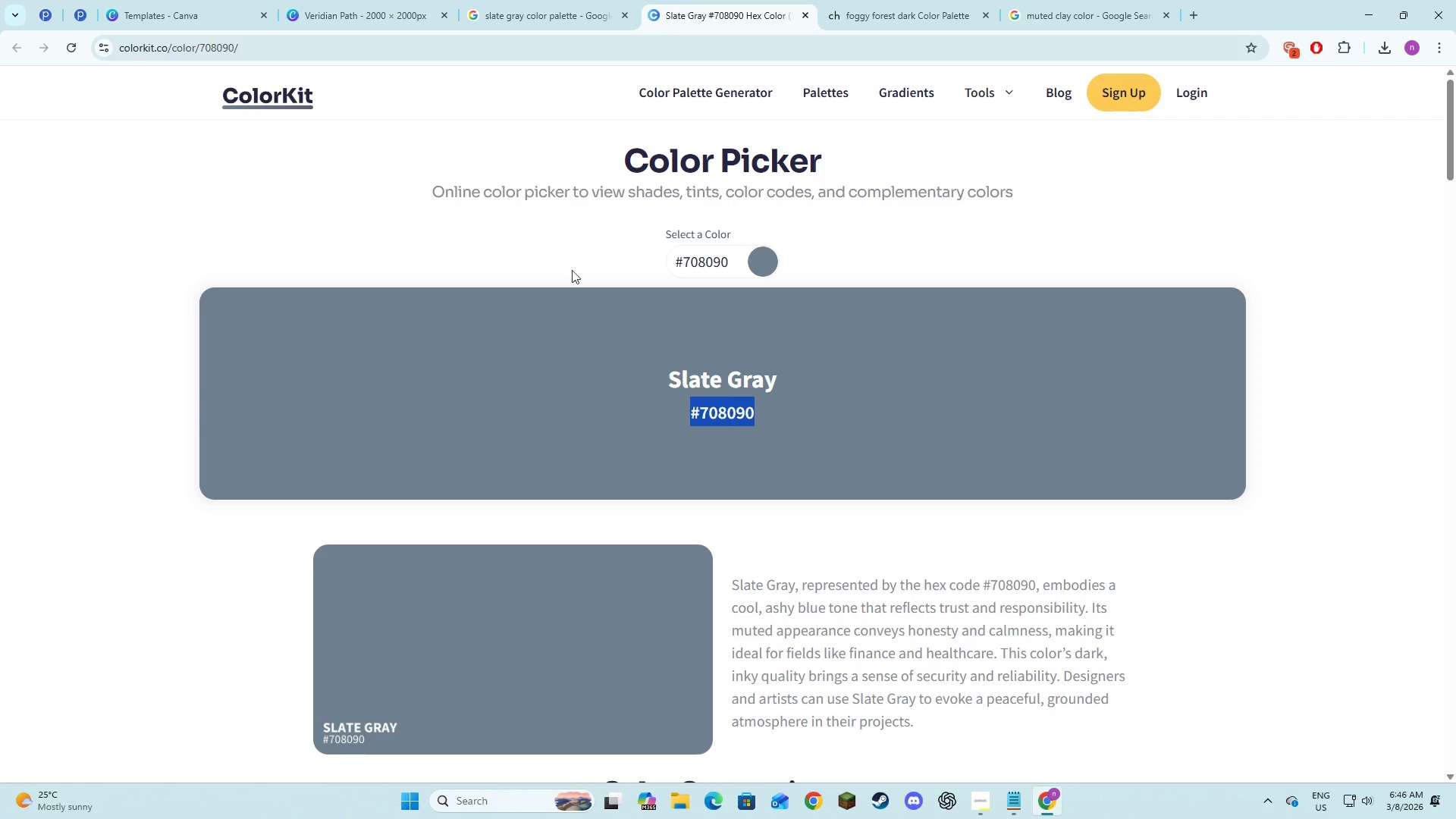 
key(Control+C)
 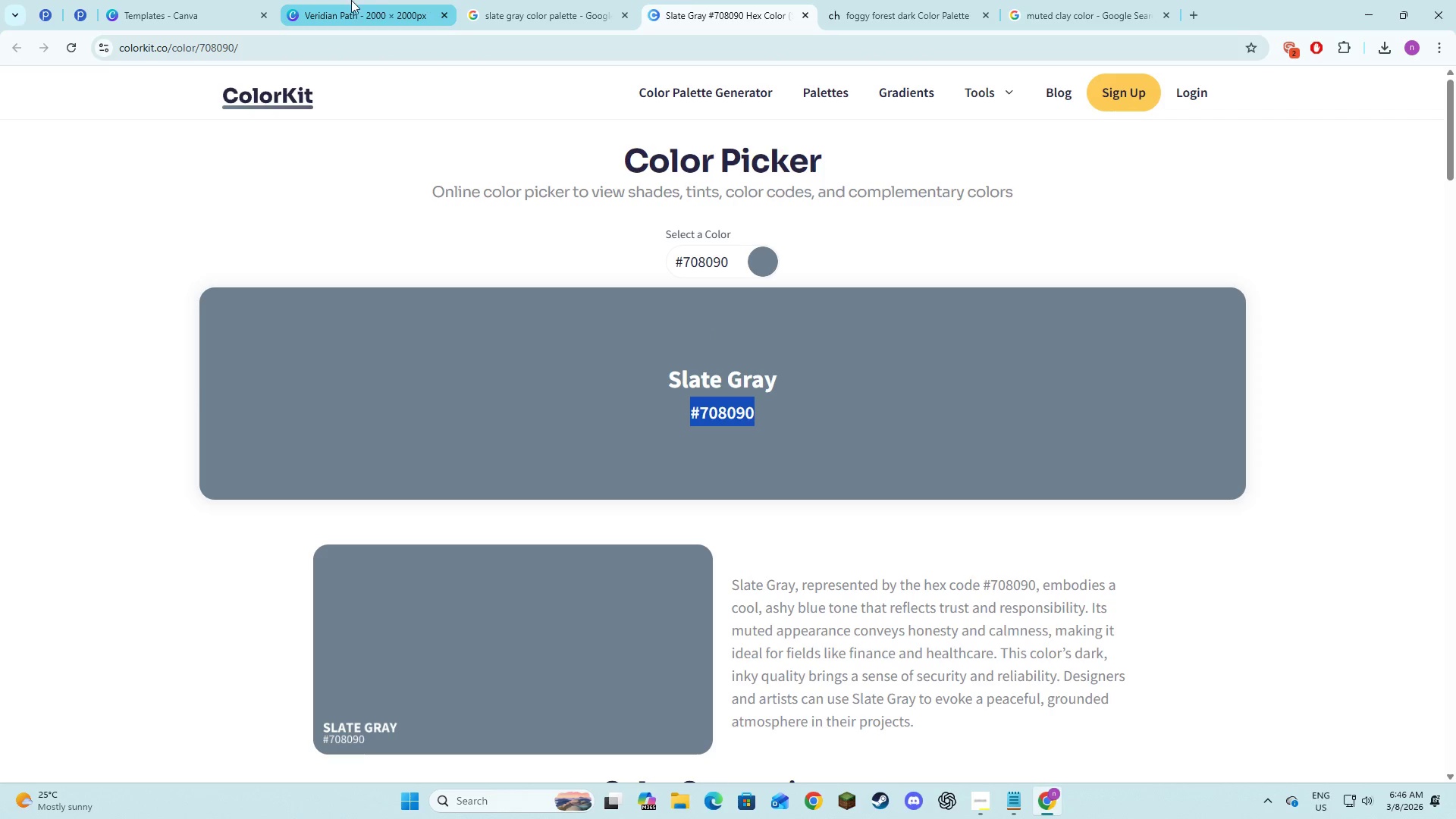 
left_click([350, 0])
 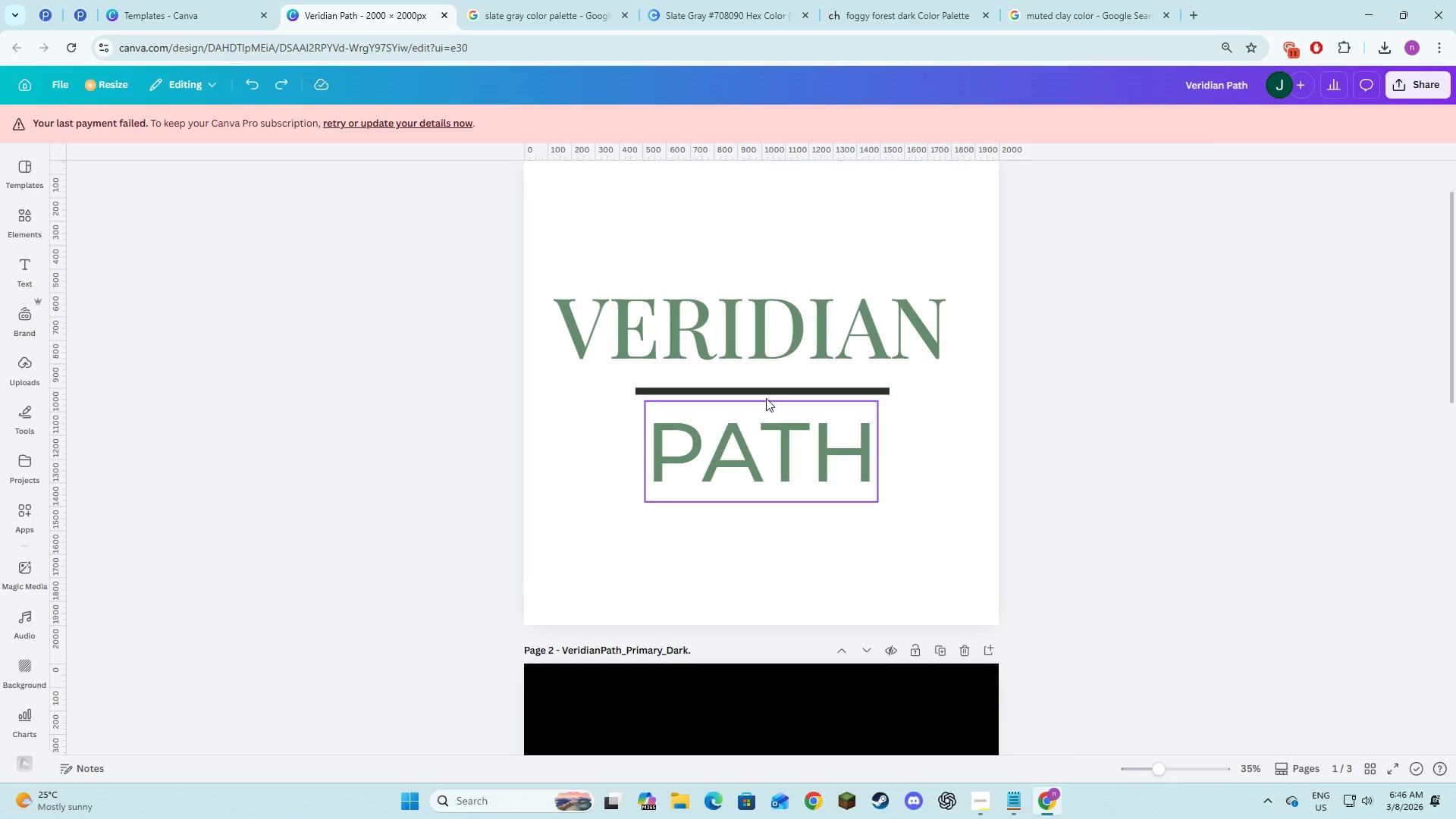 
left_click([768, 390])
 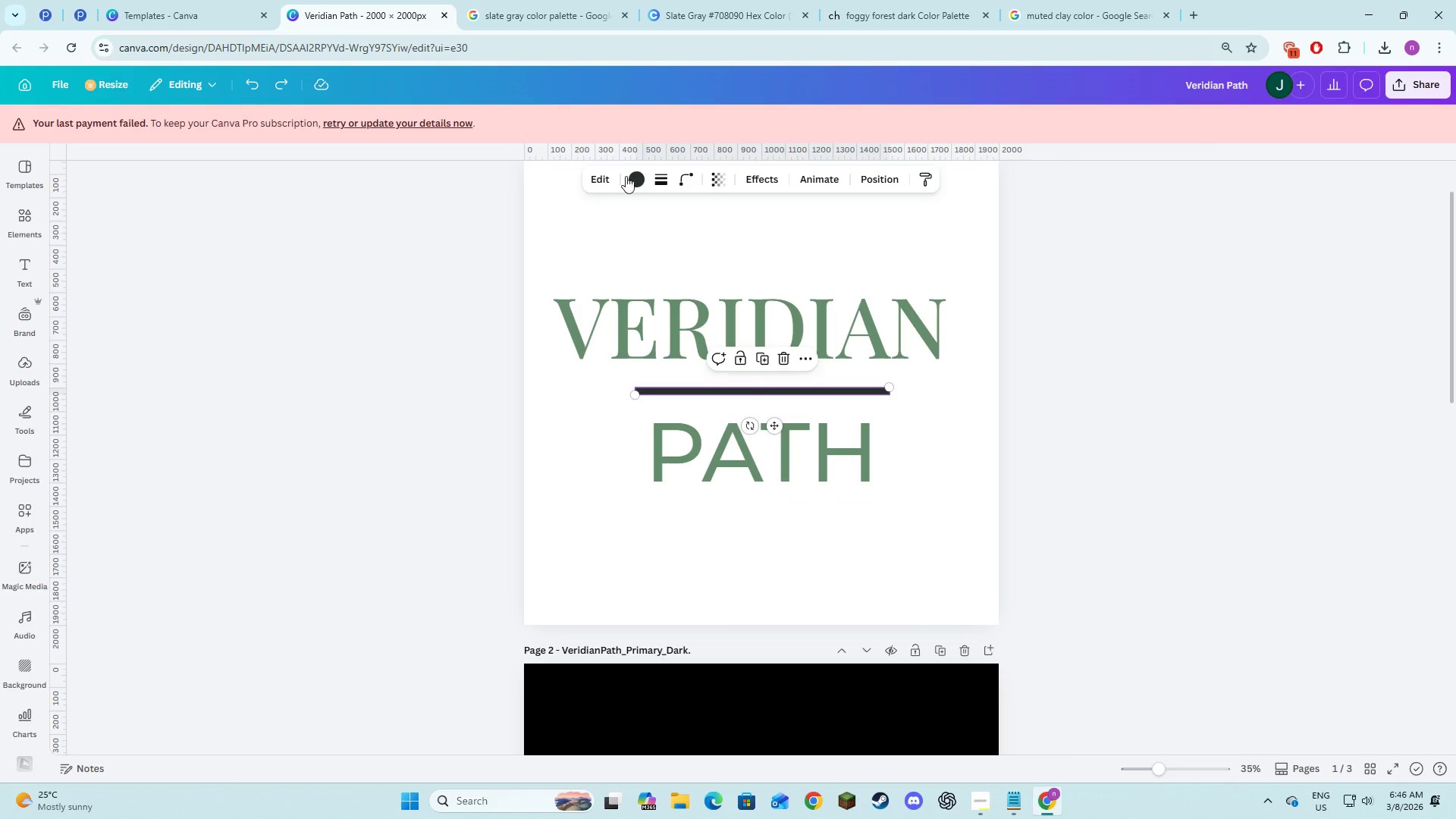 
left_click([639, 184])
 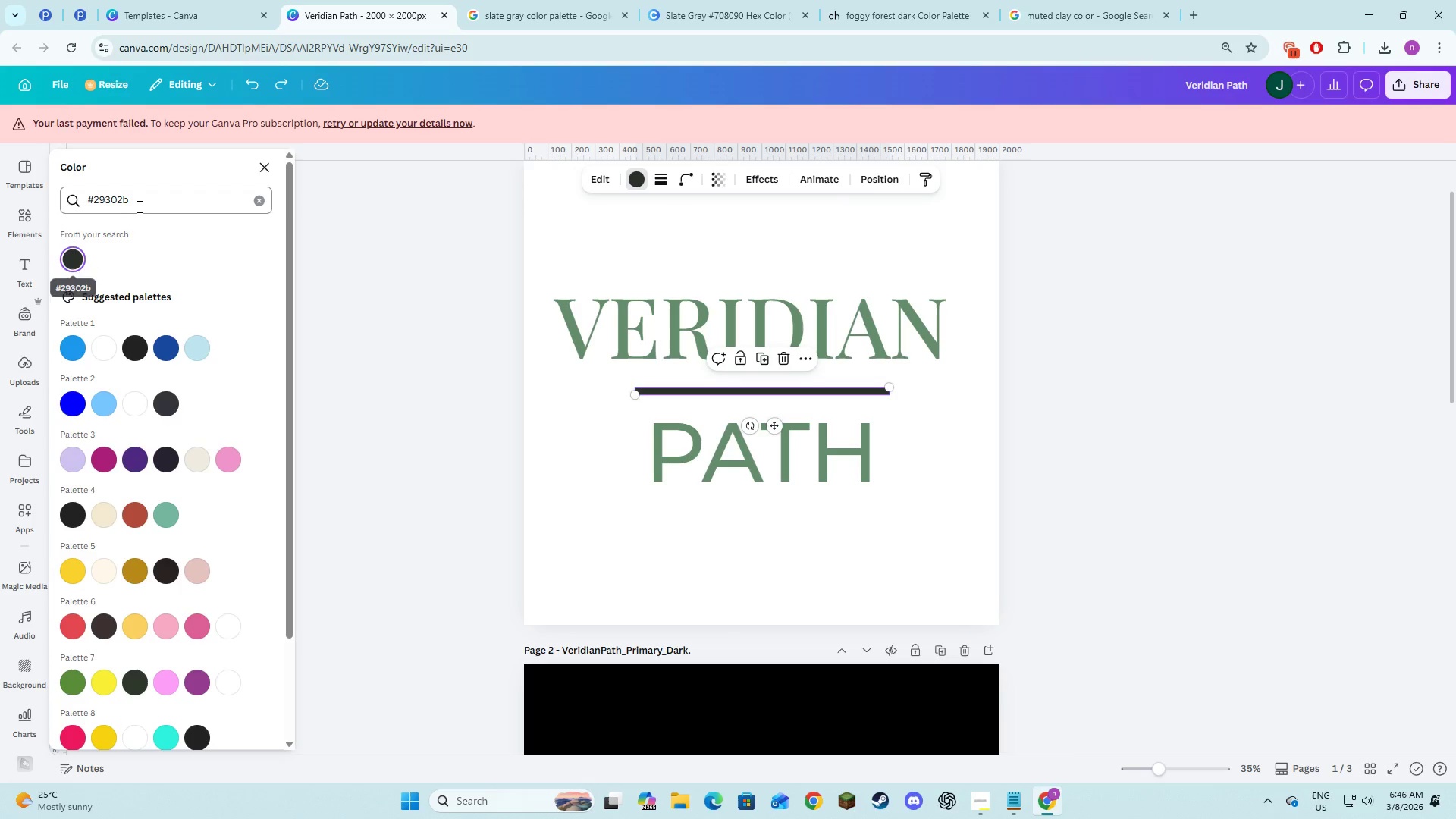 
left_click_drag(start_coordinate=[143, 206], to_coordinate=[89, 210])
 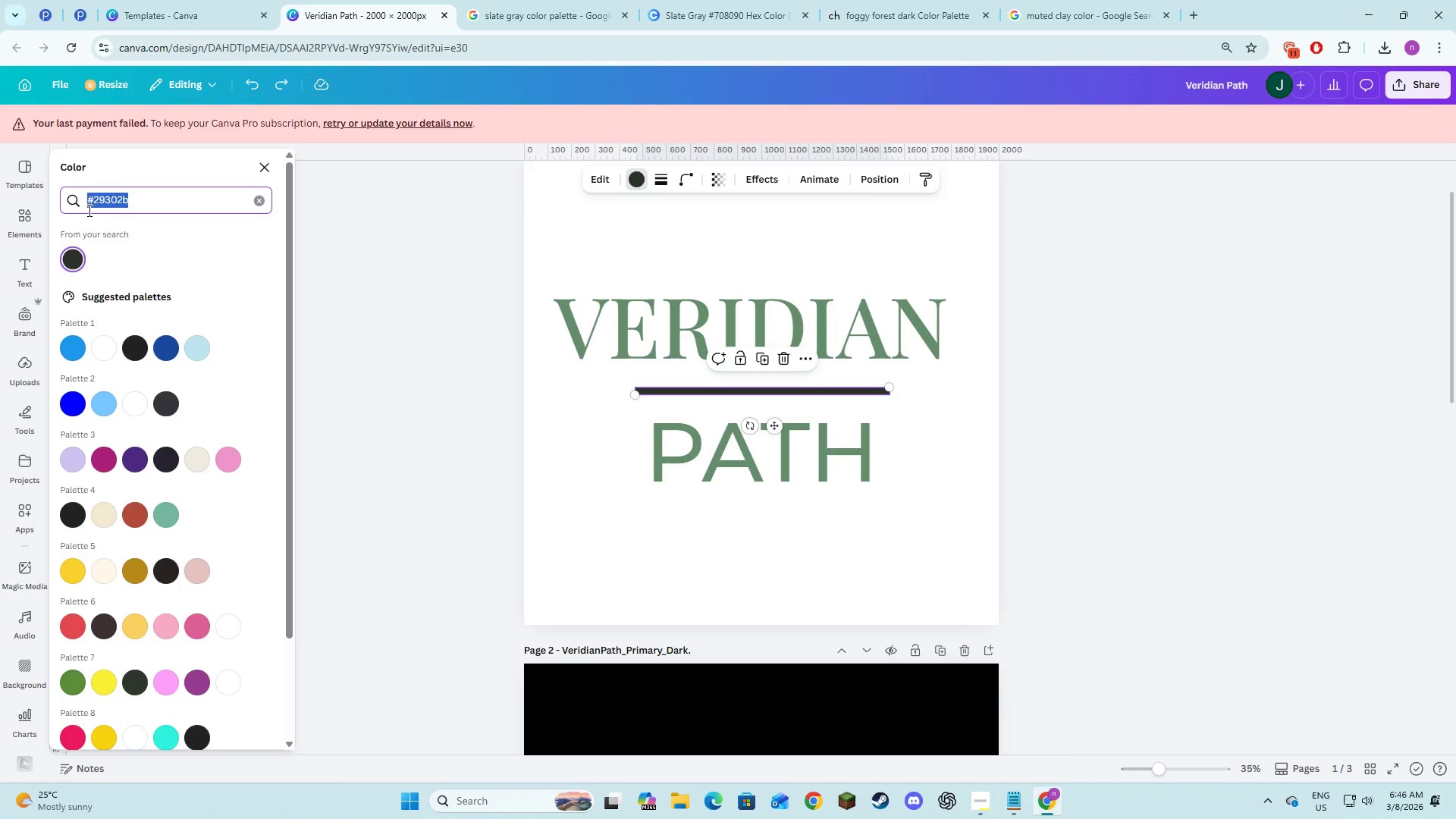 
key(Control+V)
 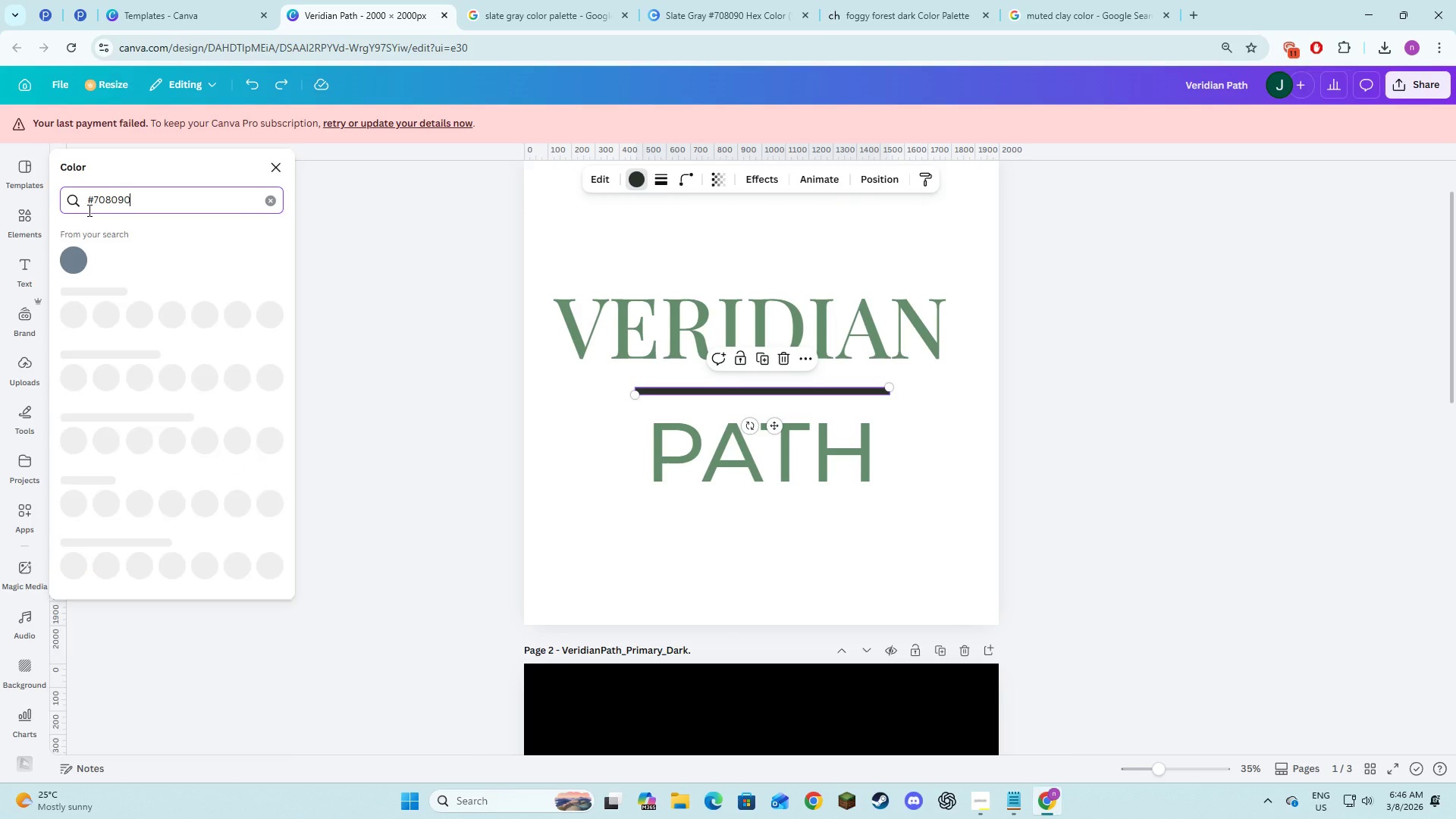 
key(NumpadEnter)
 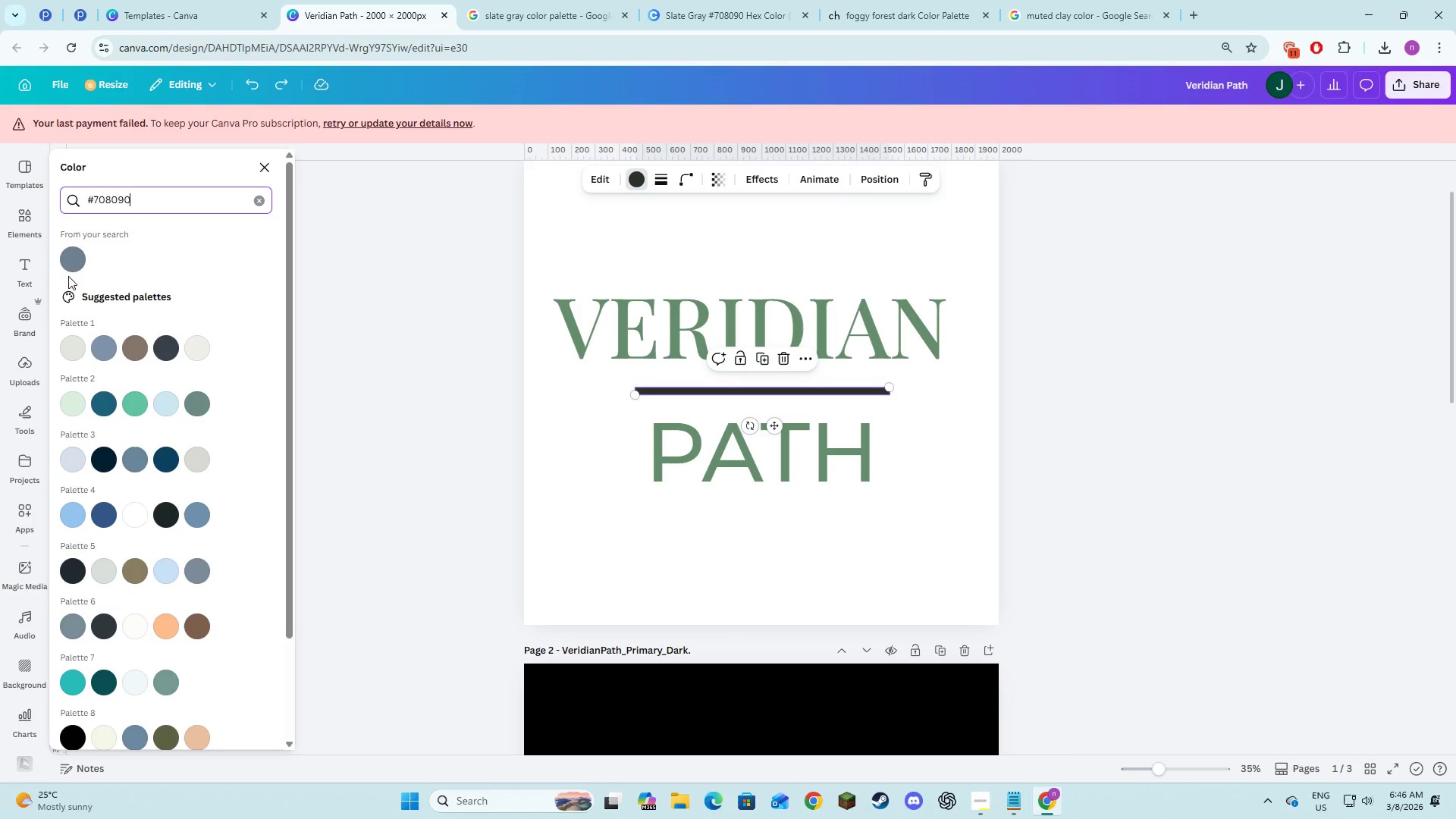 
left_click([68, 268])
 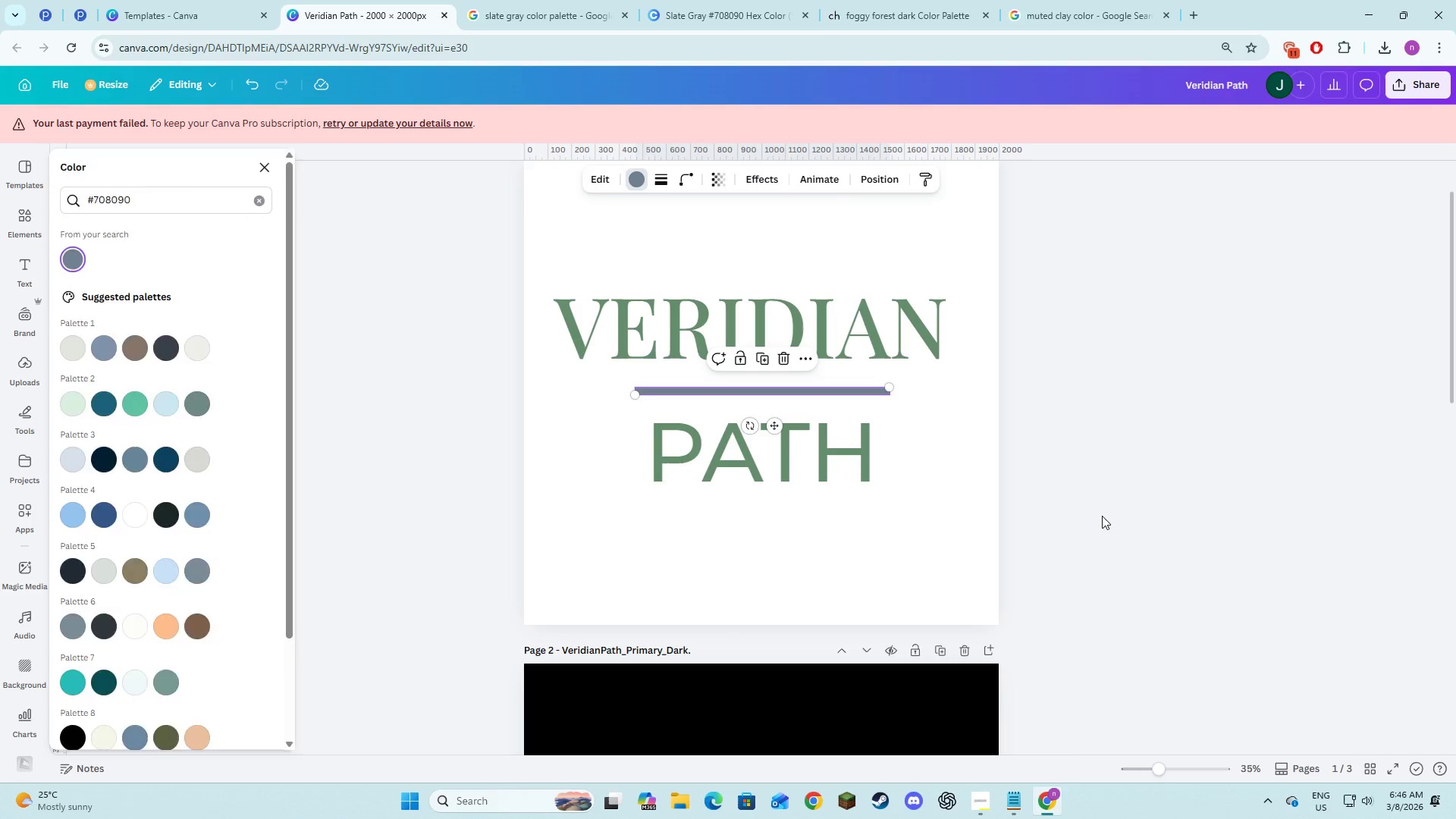 
double_click([1102, 516])
 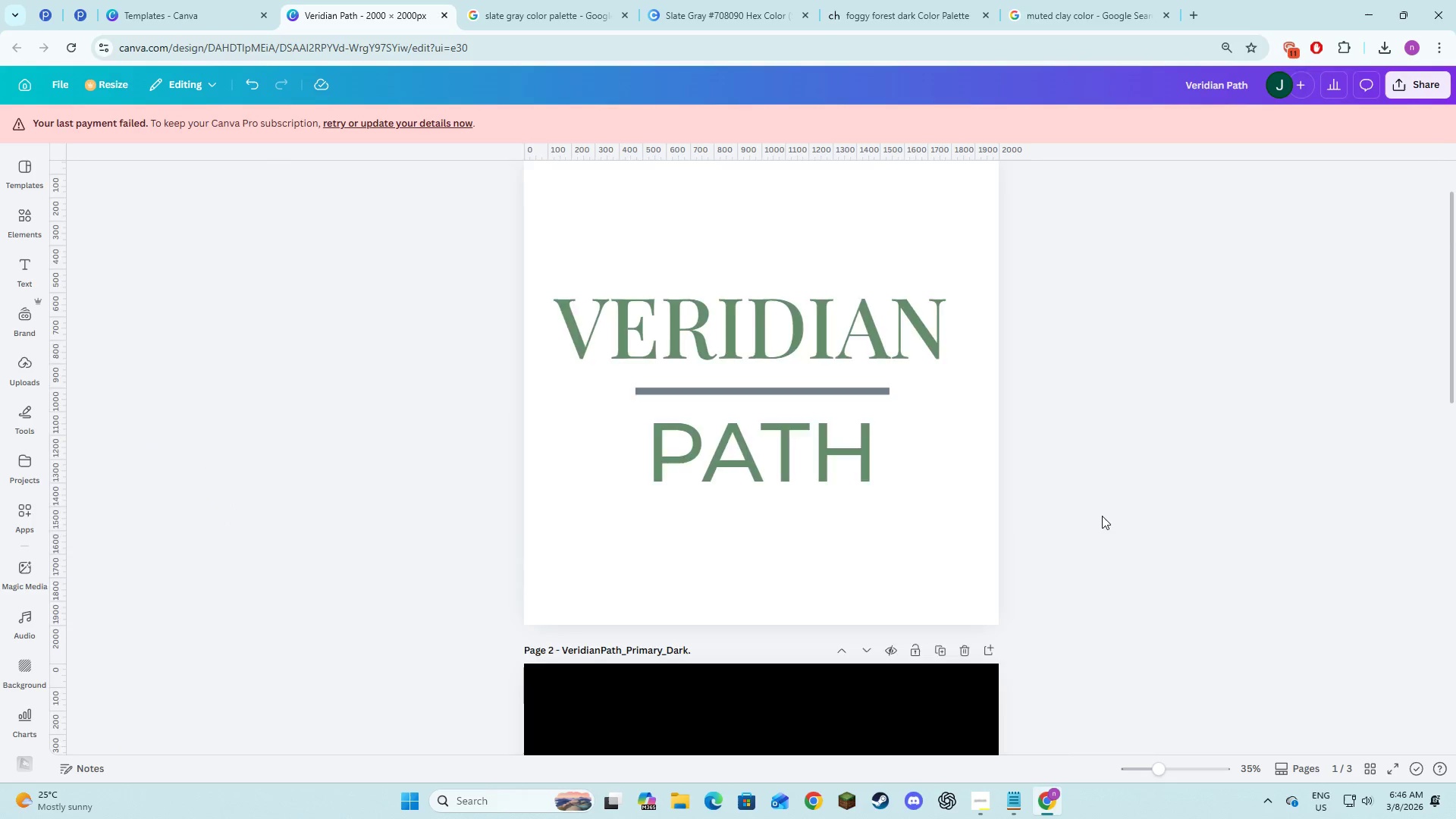 
scroll: coordinate [1102, 516], scroll_direction: down, amount: 4.0
 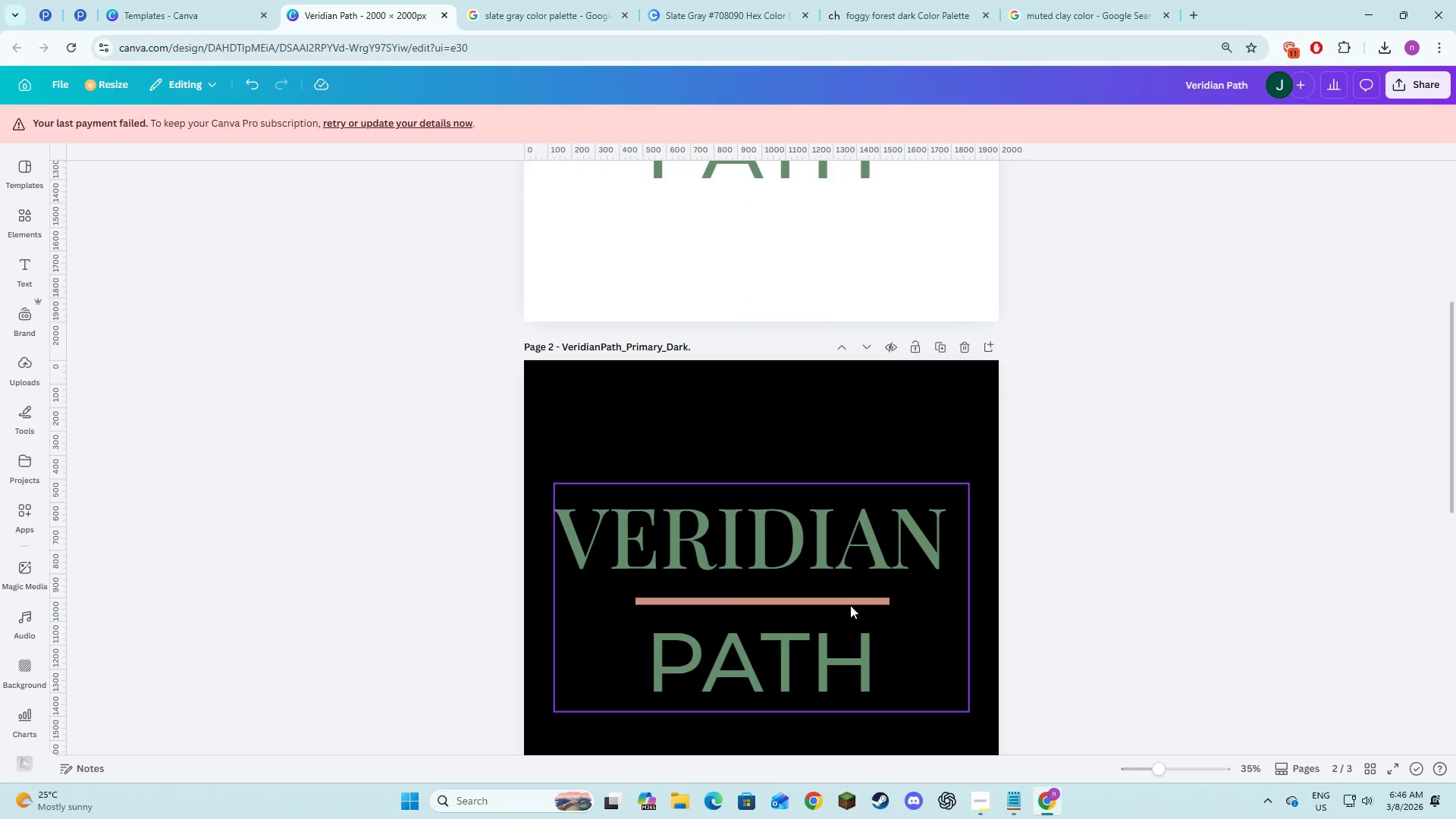 
left_click([848, 604])
 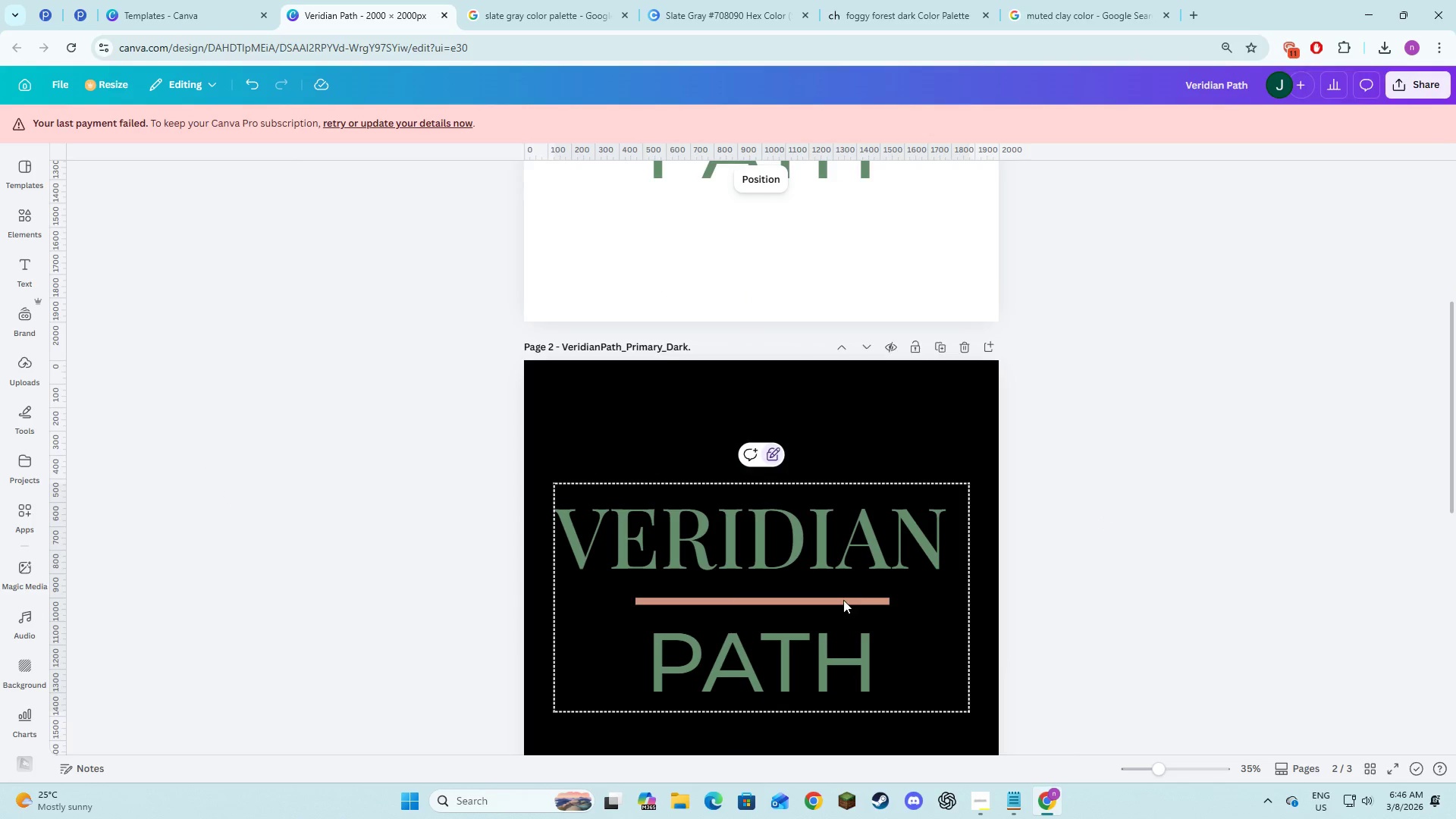 
left_click([843, 599])
 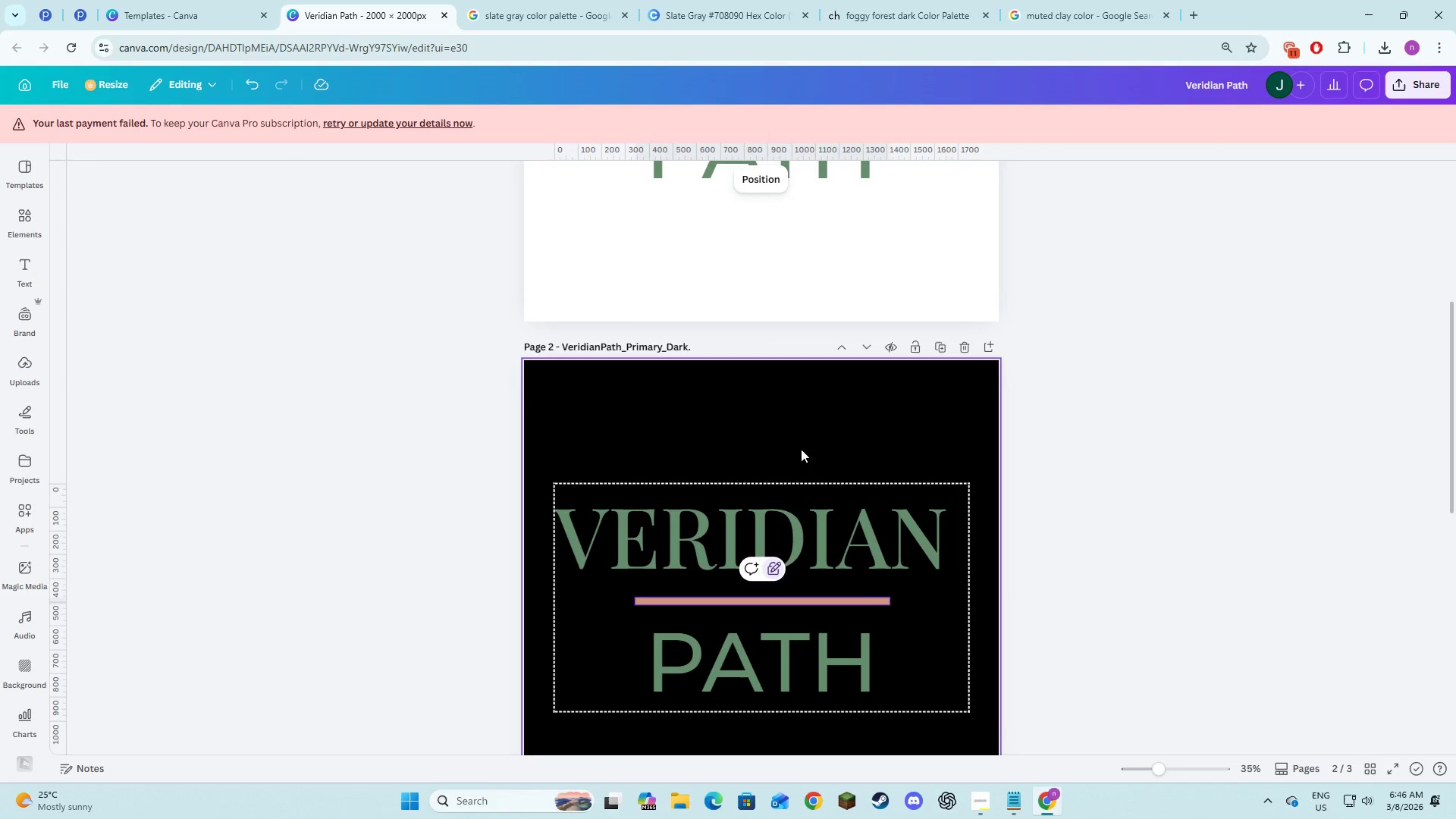 
left_click([1216, 685])
 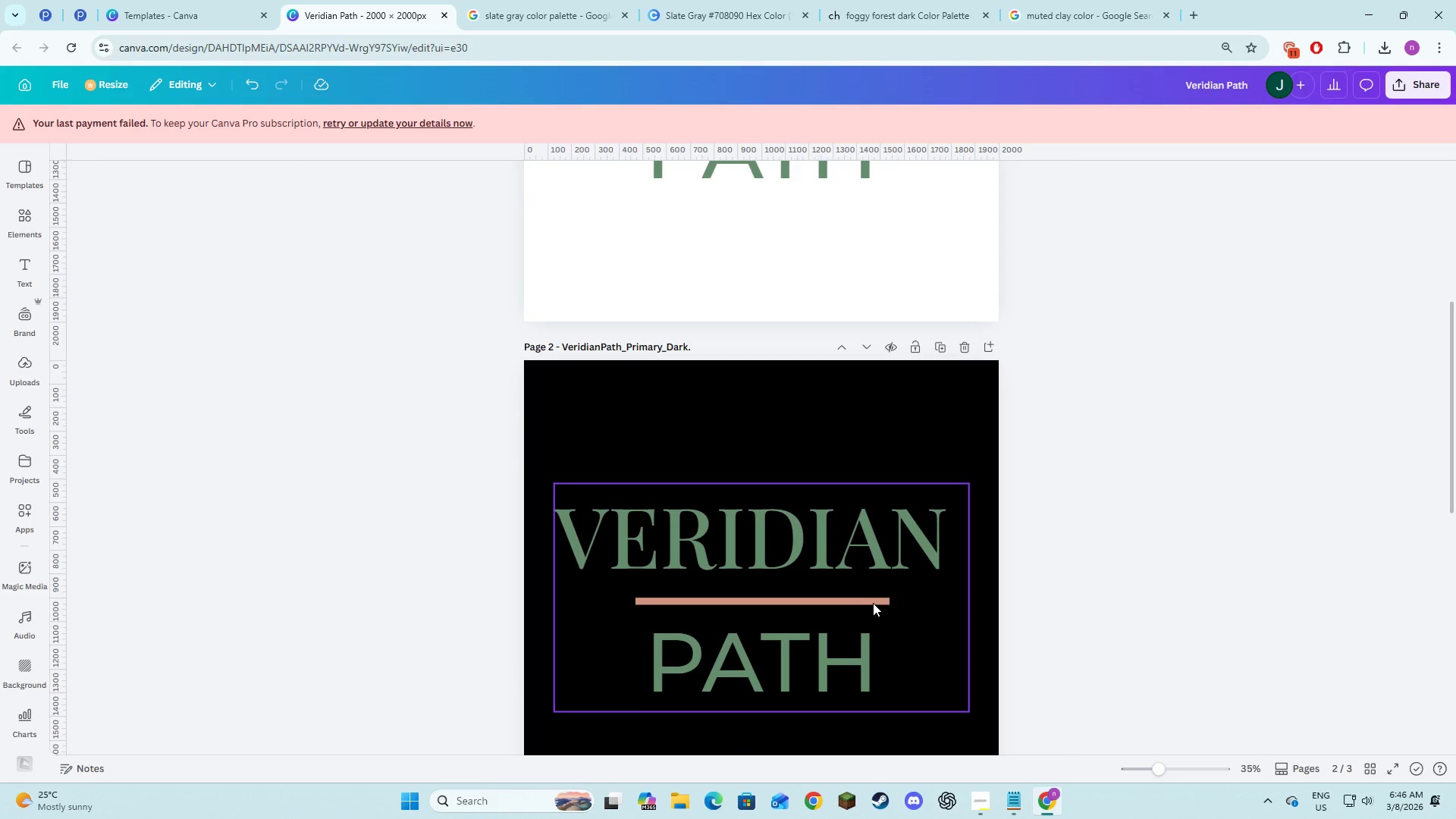 
left_click([873, 603])
 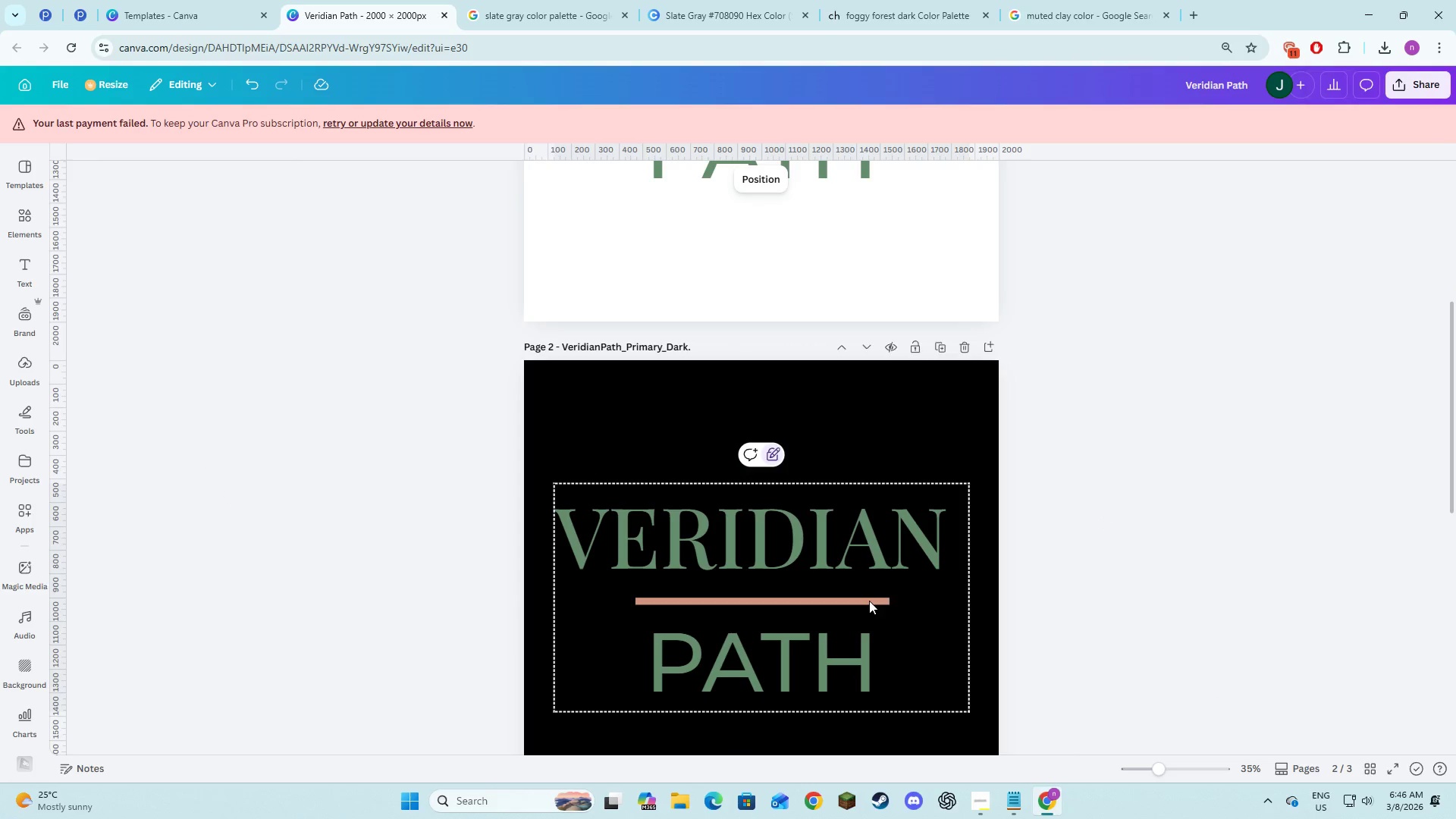 
left_click([868, 599])
 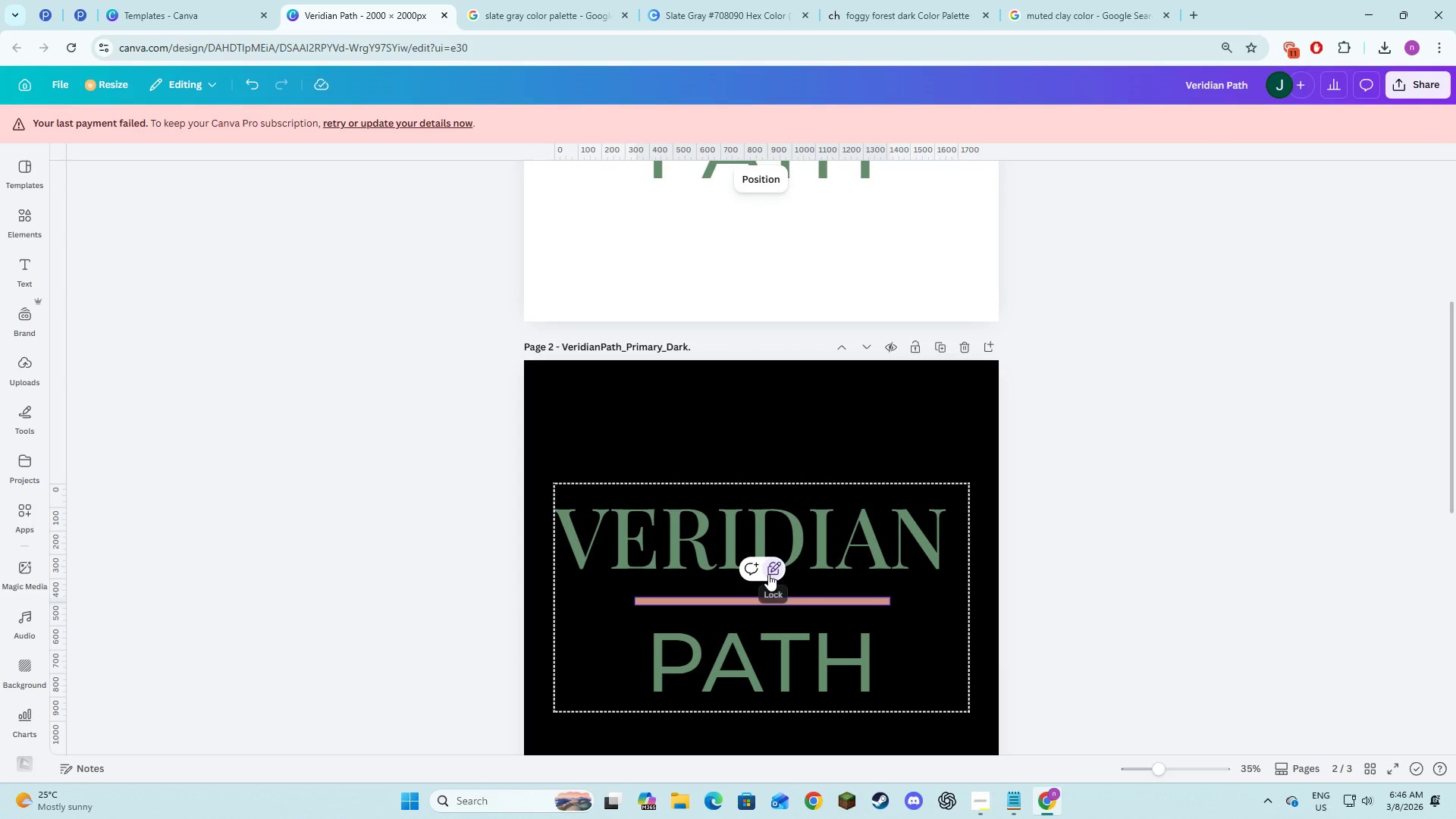 
left_click([768, 573])
 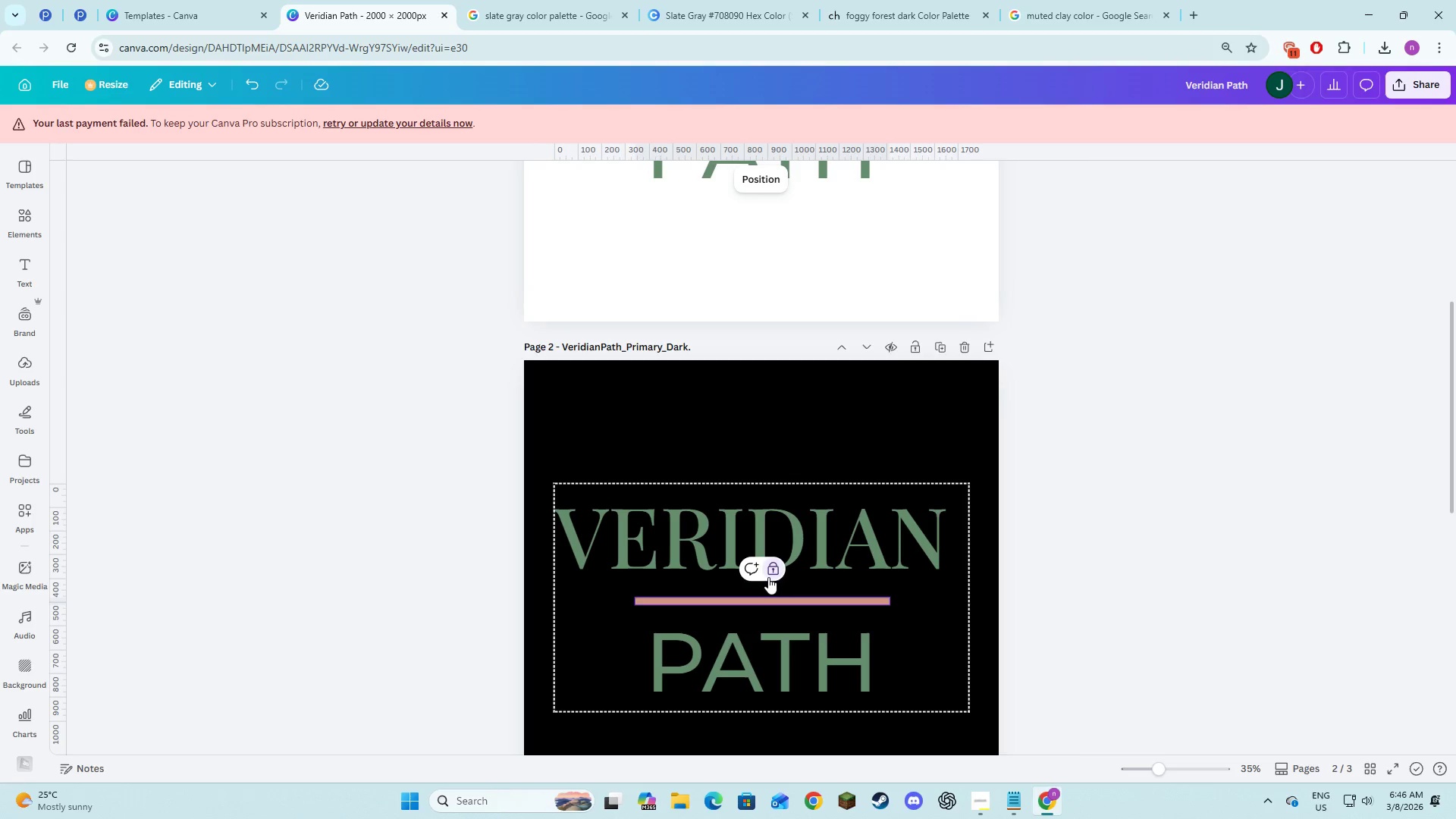 
left_click([768, 575])
 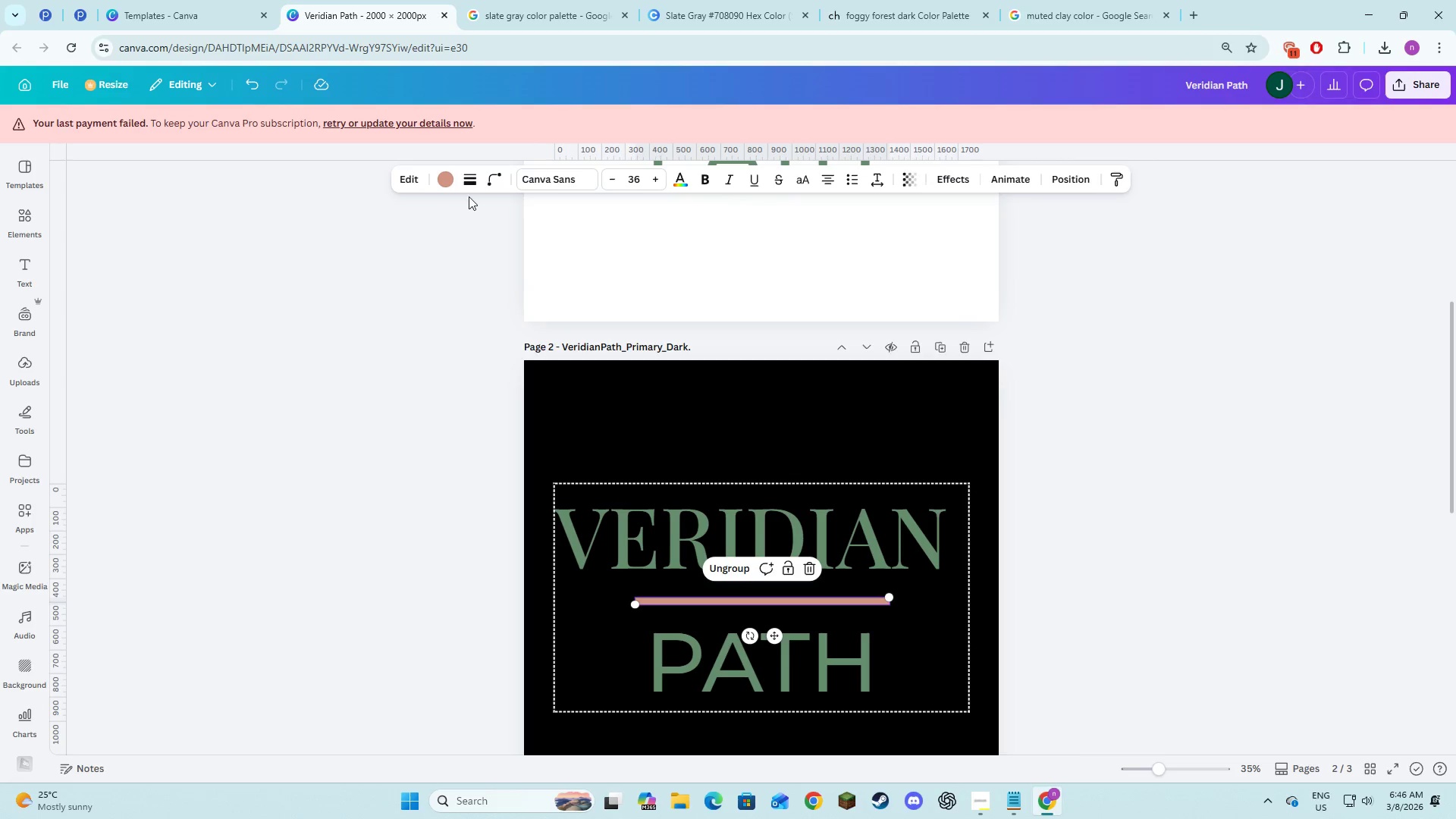 
left_click([445, 174])
 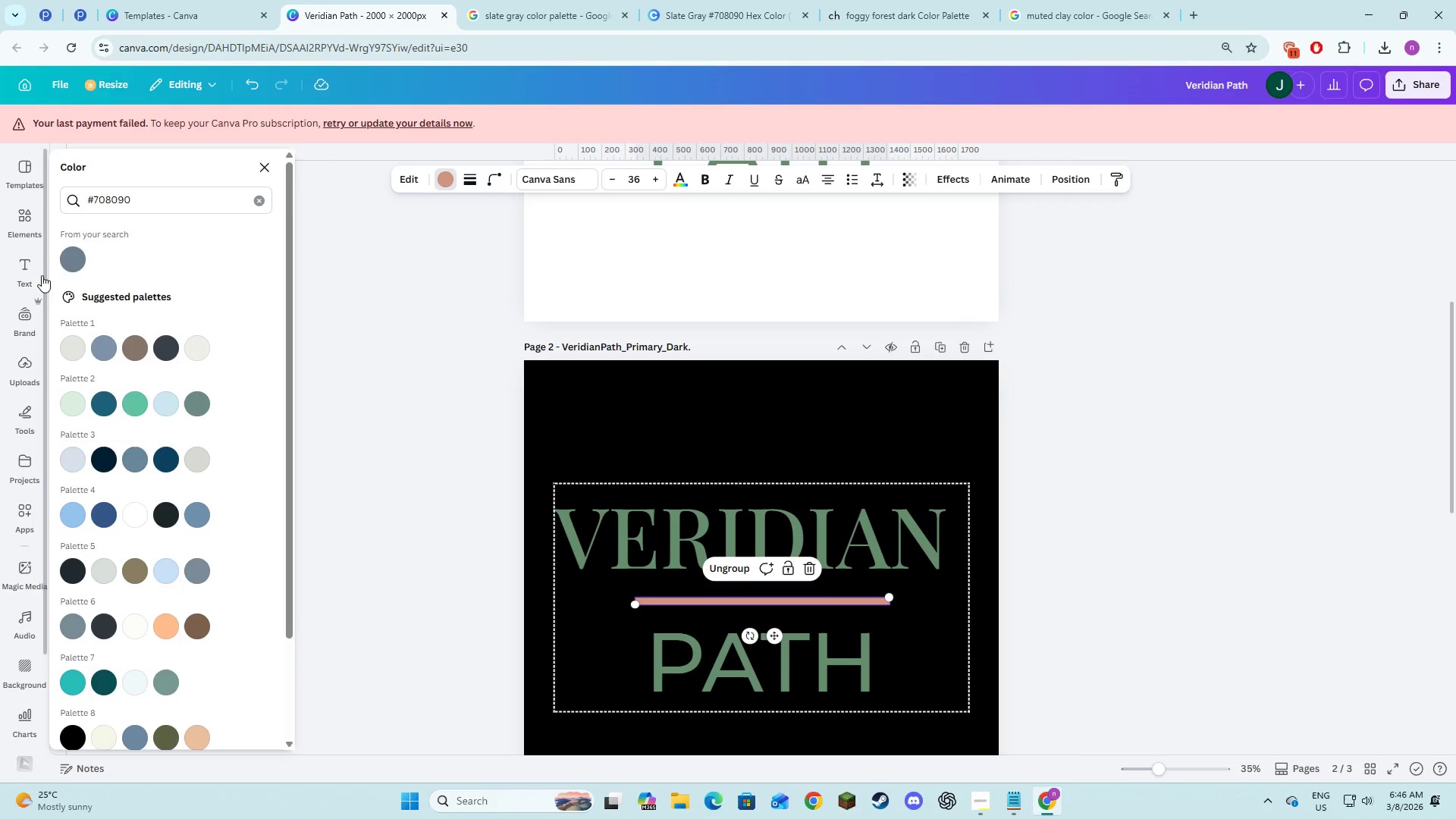 
left_click([65, 256])
 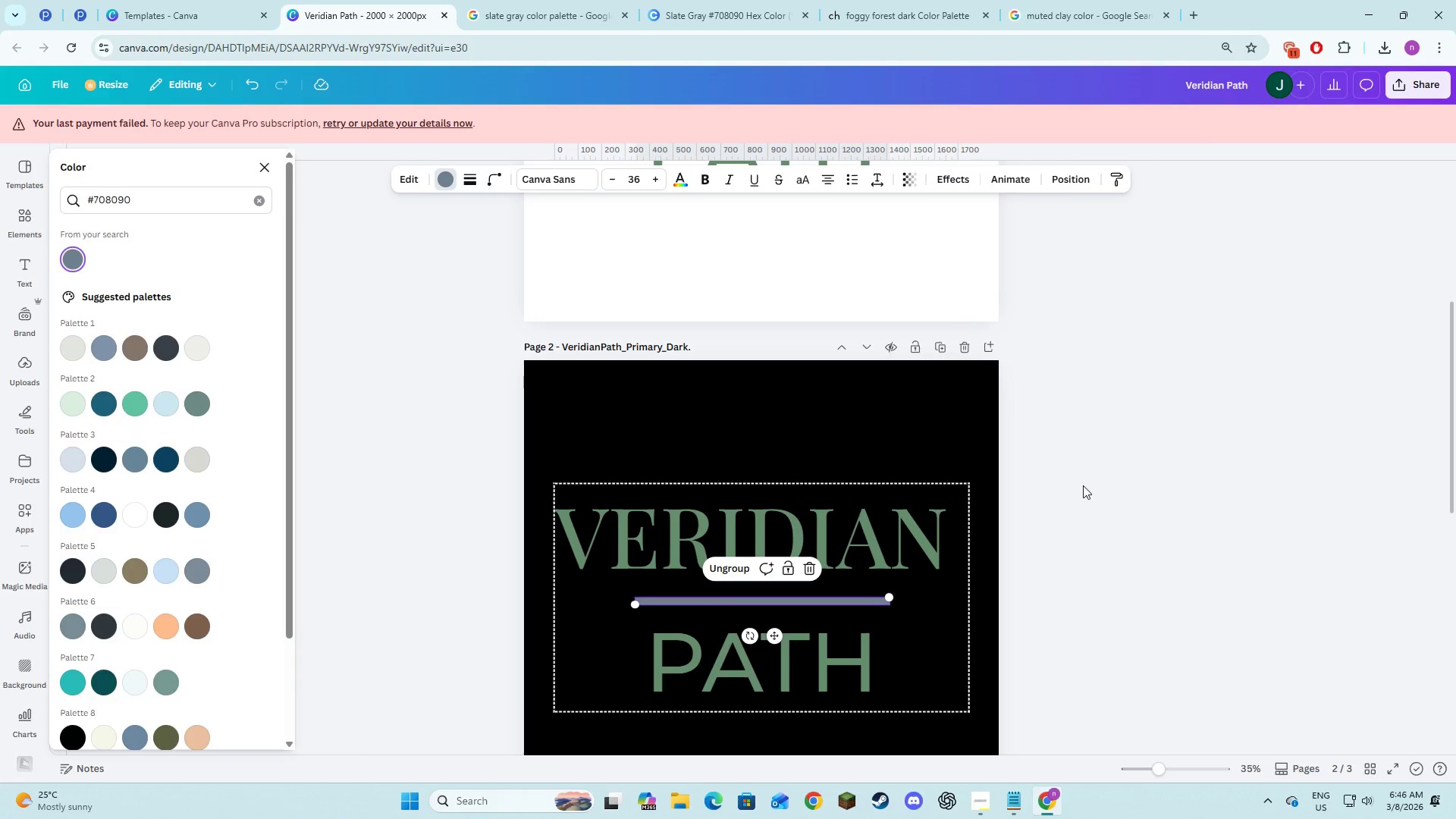 
double_click([1083, 485])
 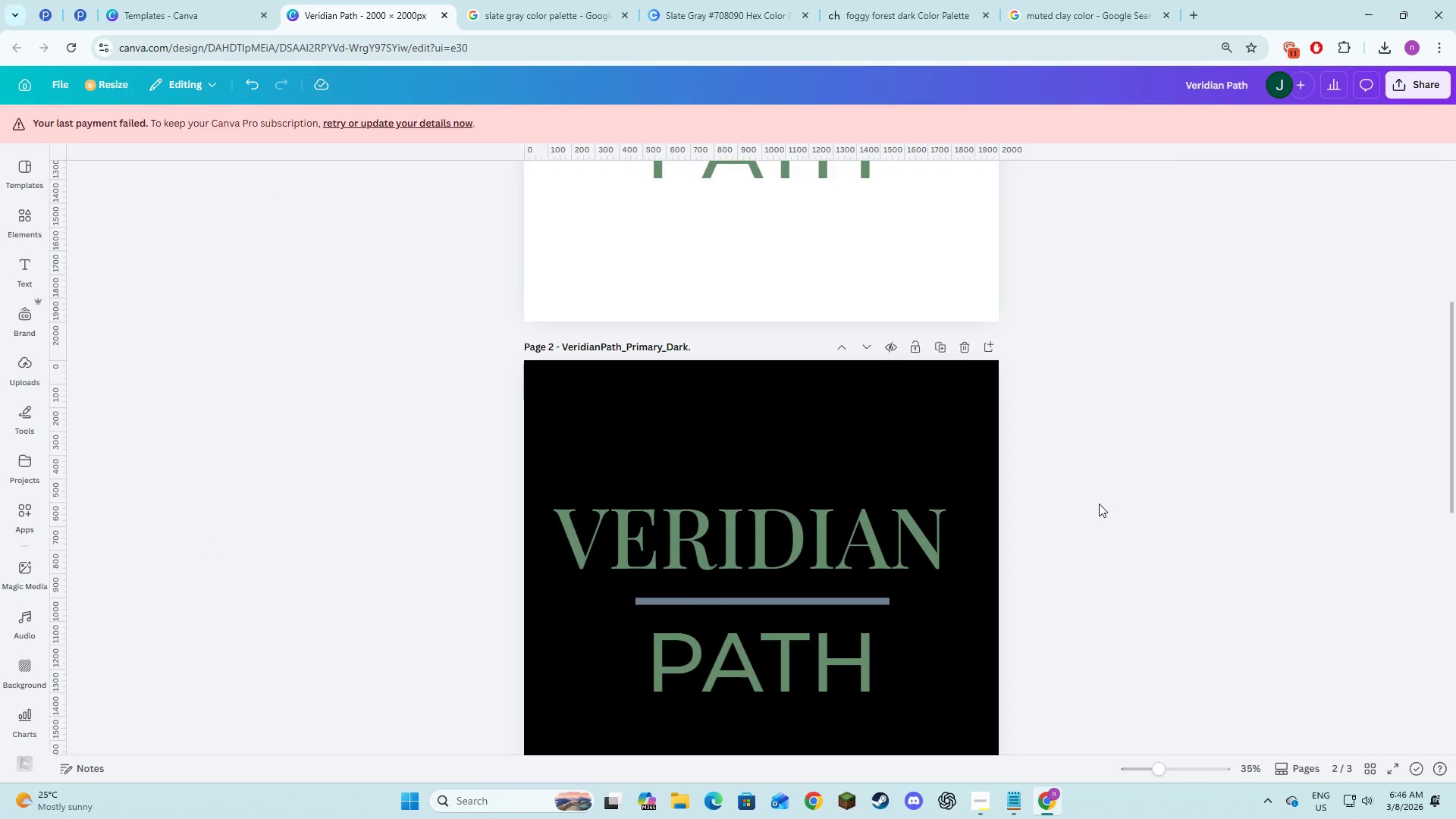 
scroll: coordinate [1100, 504], scroll_direction: down, amount: 3.0
 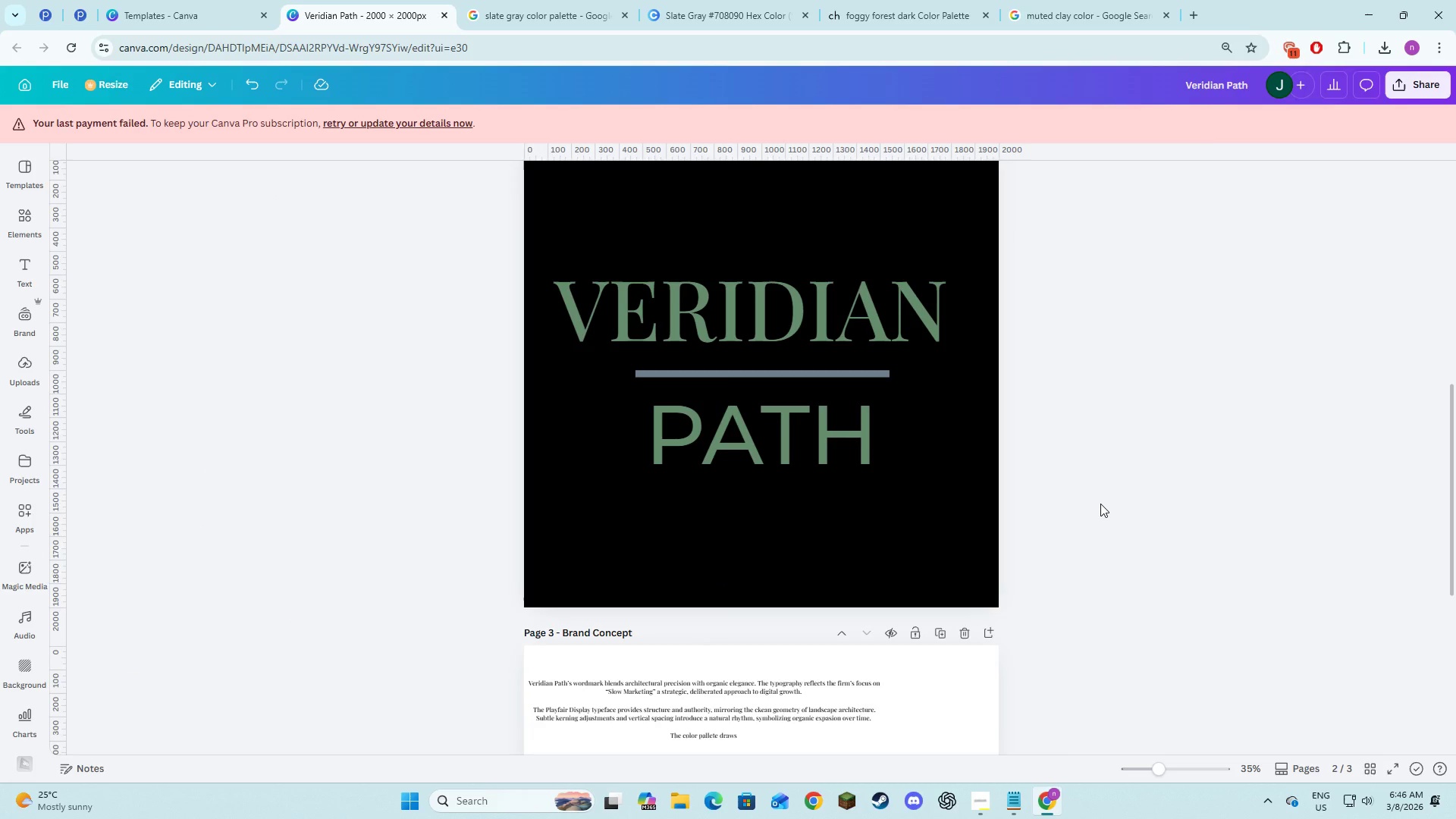 
scroll: coordinate [1100, 504], scroll_direction: up, amount: 6.0
 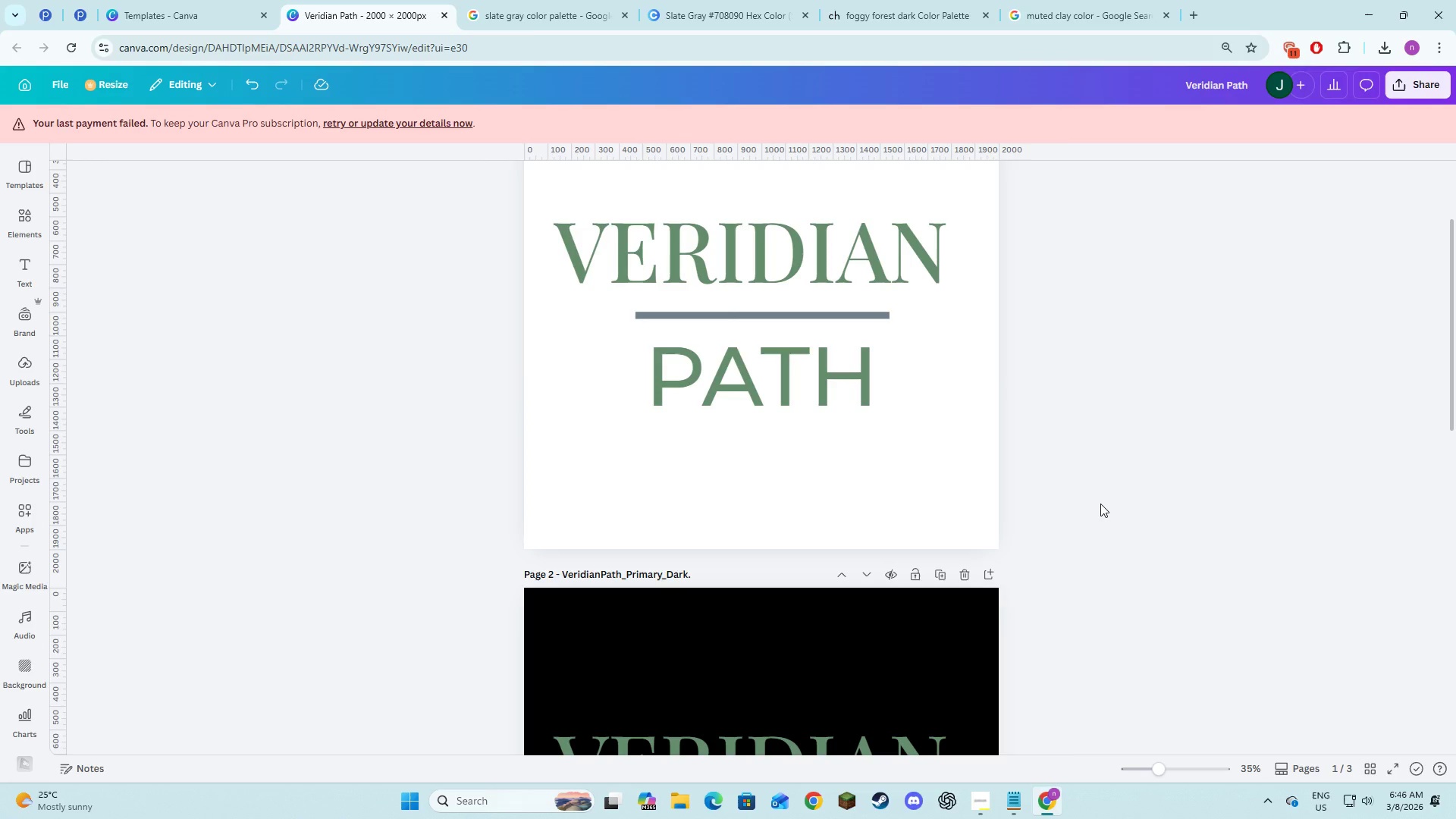 
key(Alt+Tab)
 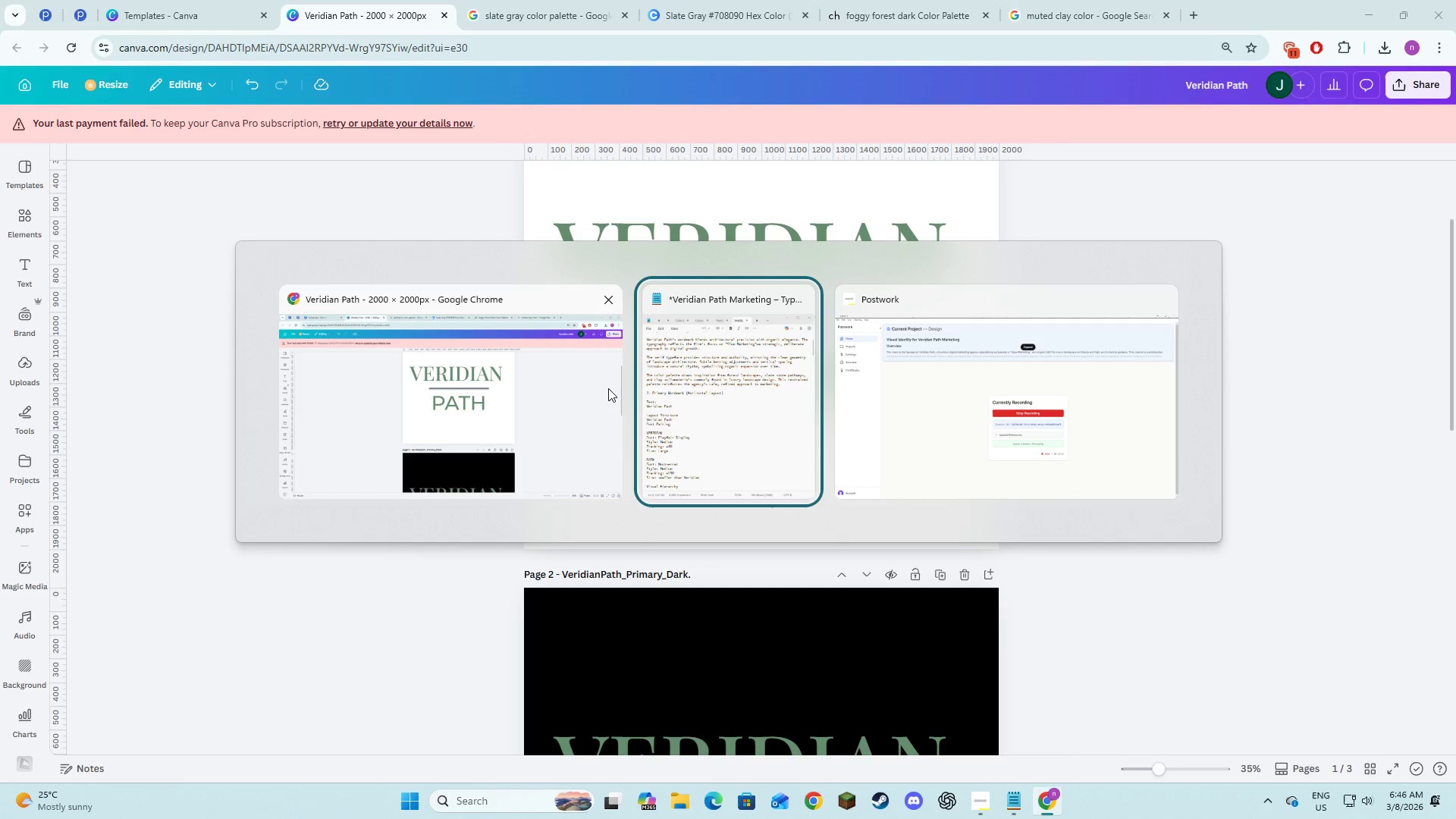 
left_click([673, 394])
 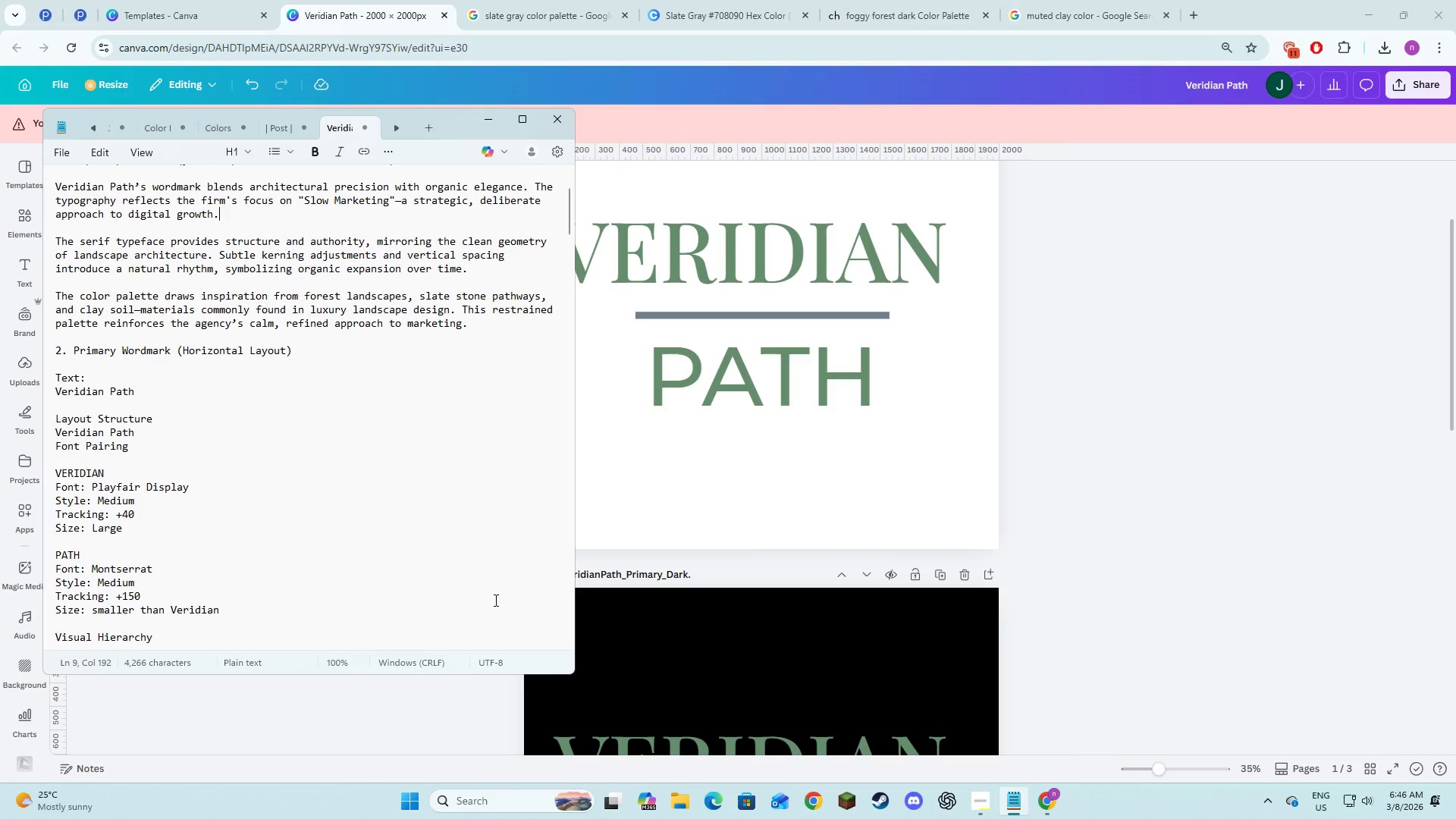 
scroll: coordinate [371, 498], scroll_direction: down, amount: 13.0
 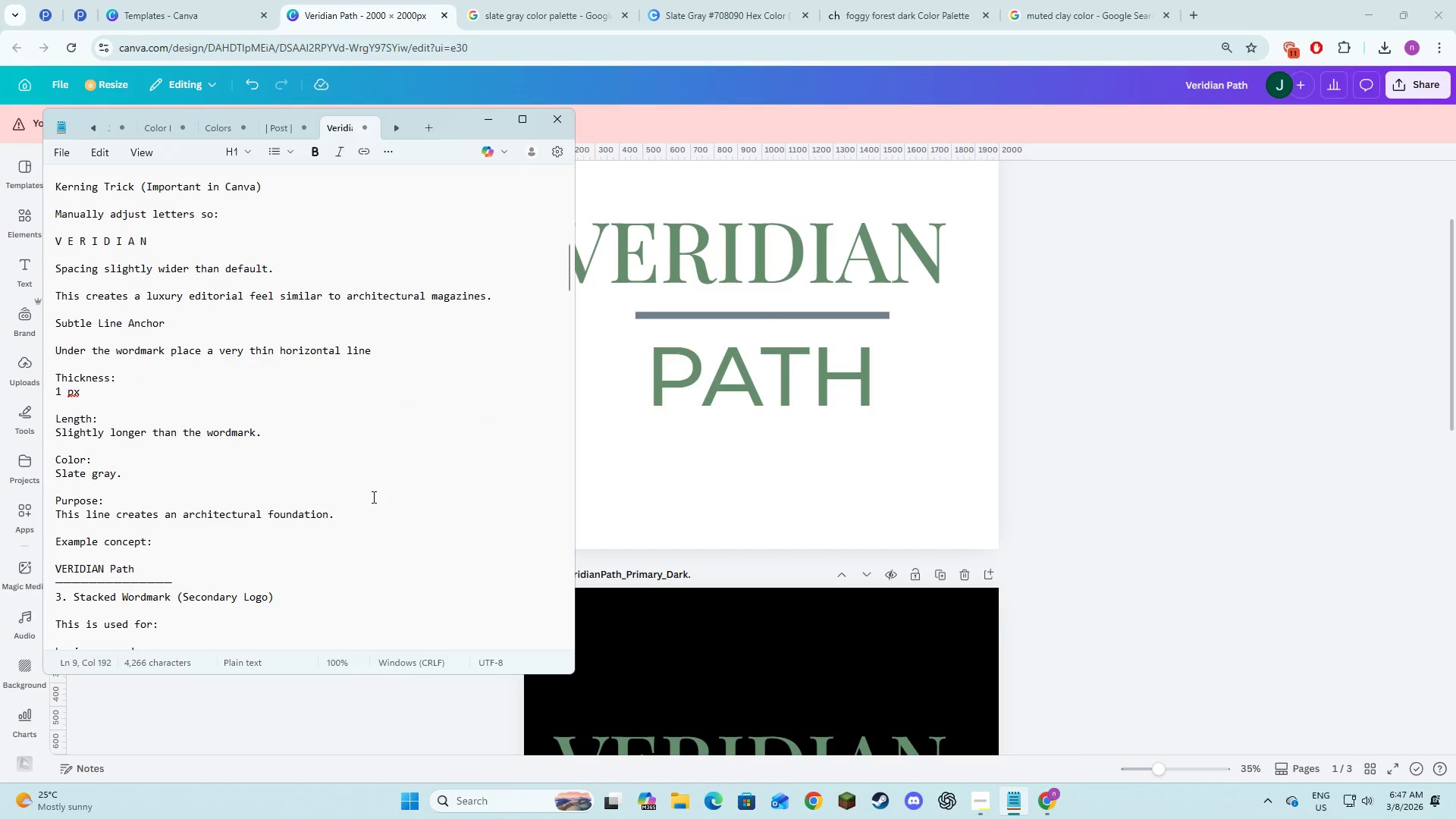 
scroll: coordinate [372, 494], scroll_direction: down, amount: 7.0
 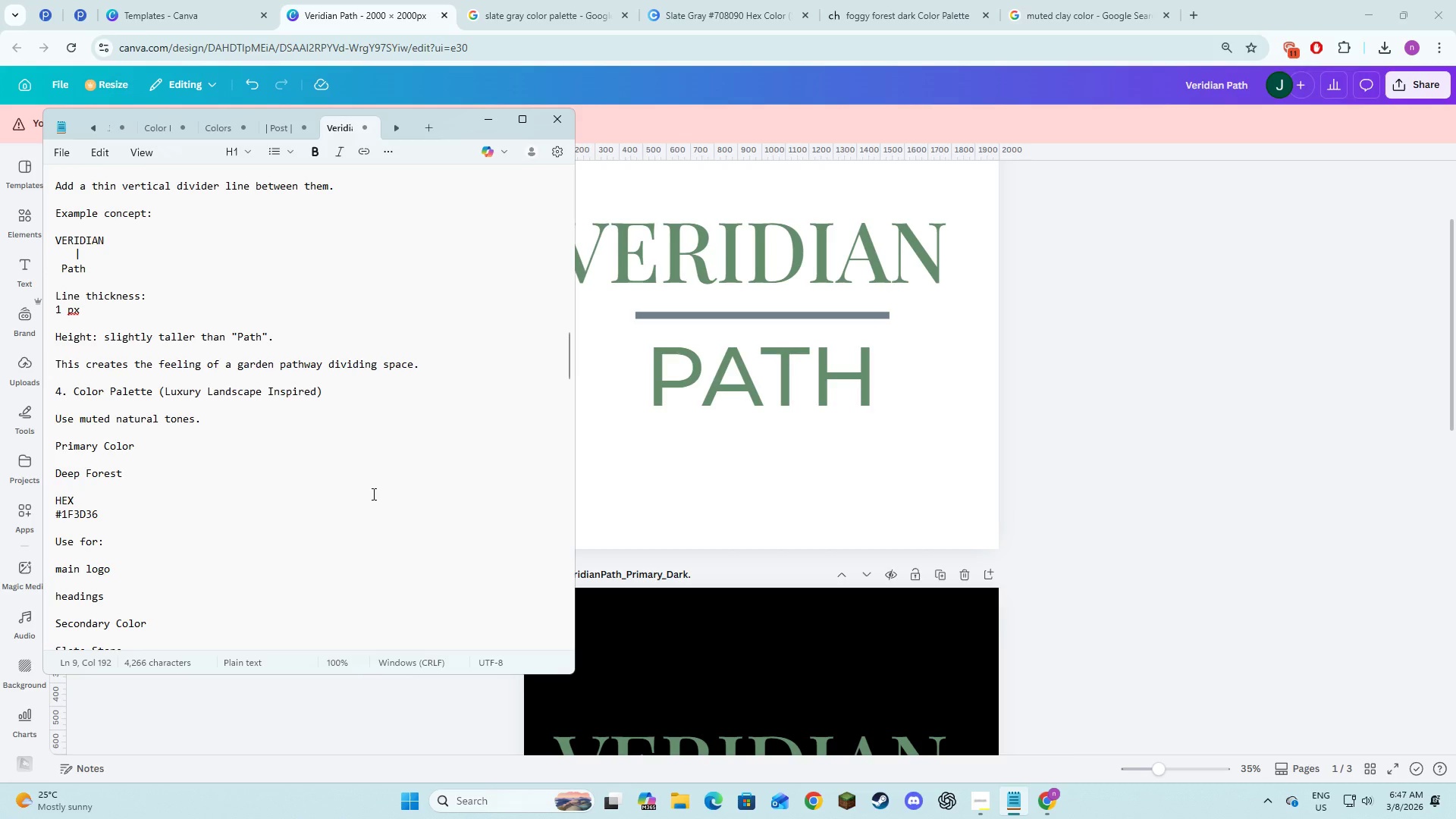 
scroll: coordinate [372, 494], scroll_direction: down, amount: 2.0
 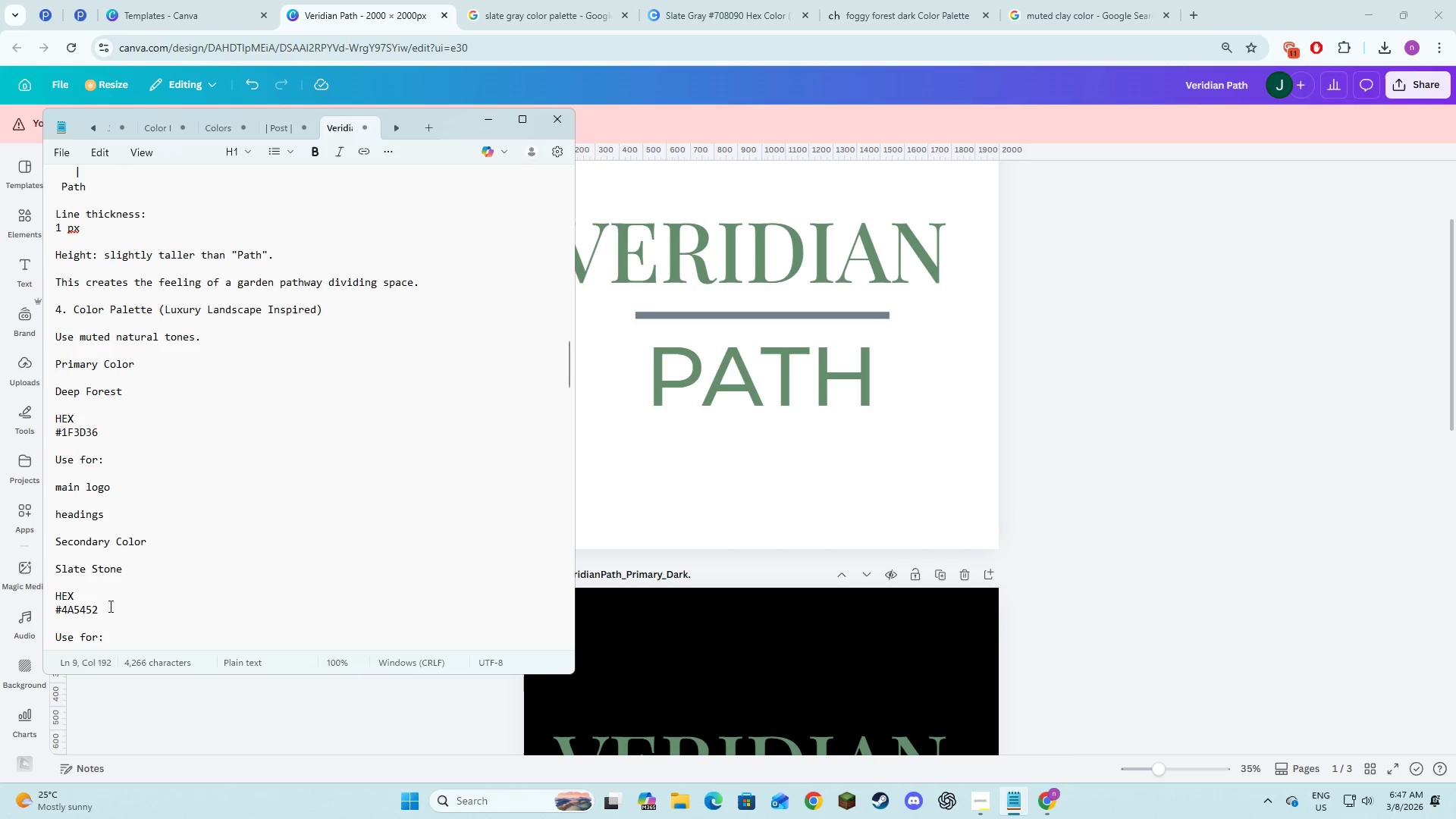 
left_click_drag(start_coordinate=[104, 610], to_coordinate=[14, 609])
 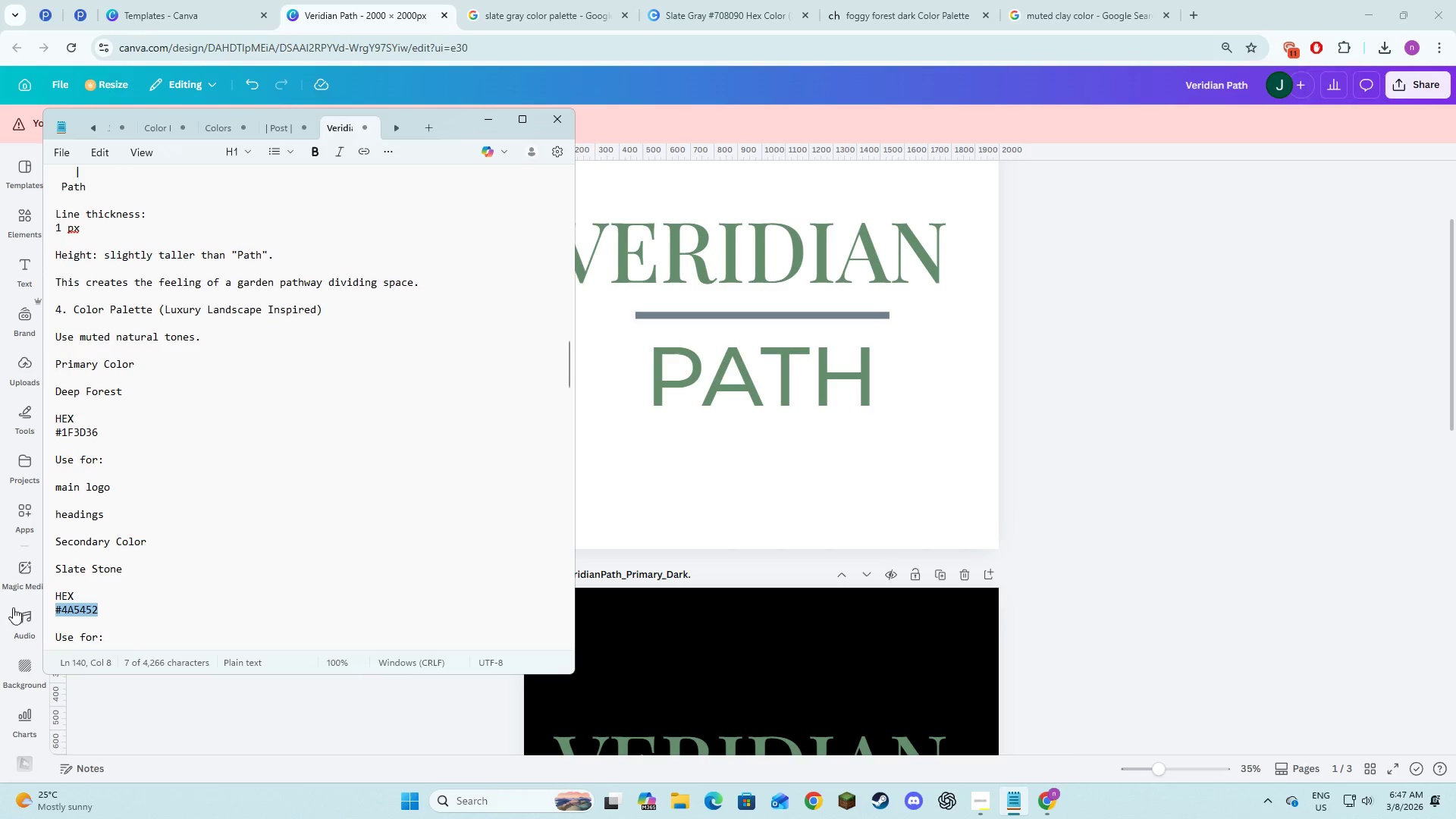 
key(Shift+ShiftLeft)
 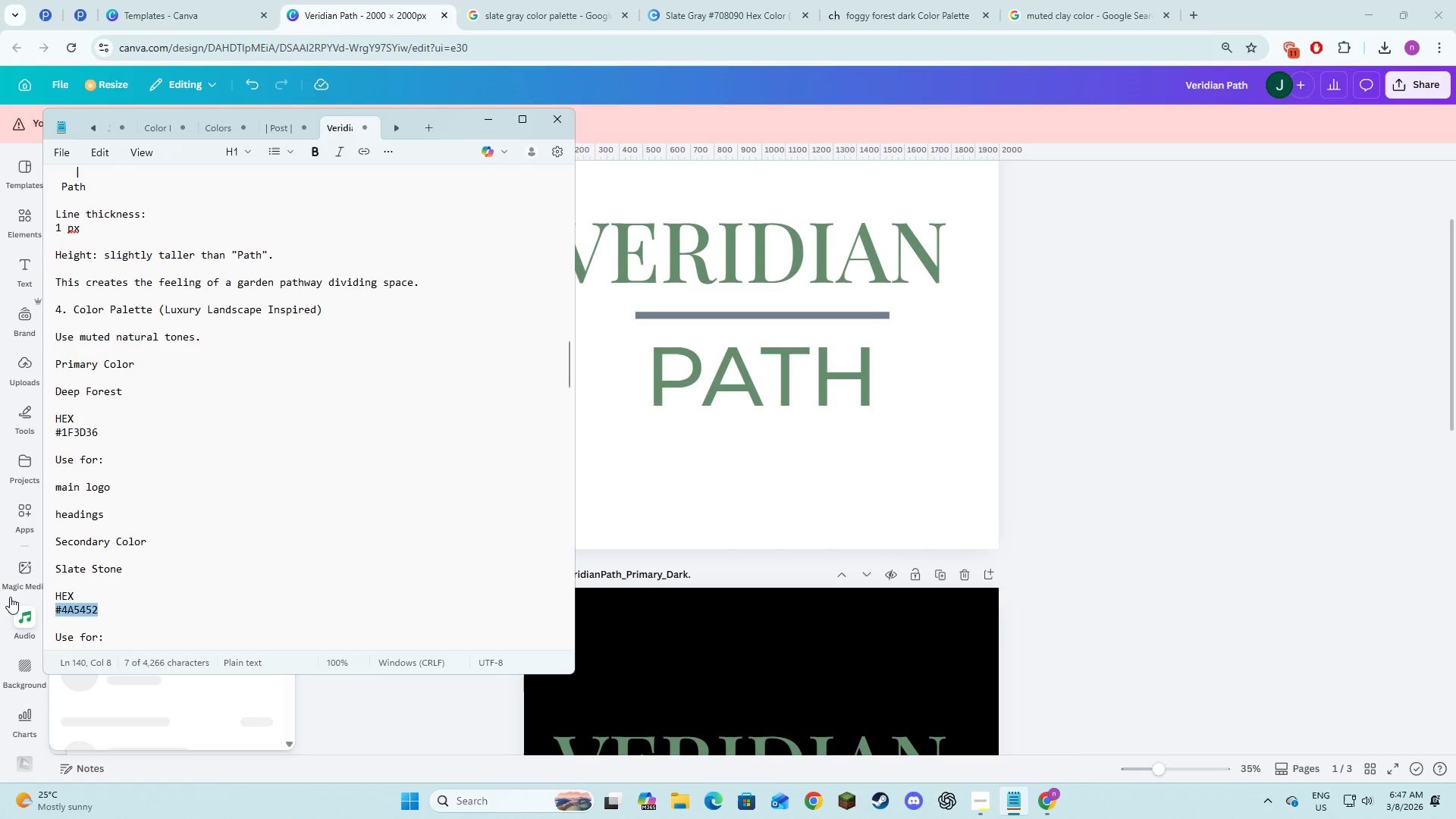 
key(Control+C)
 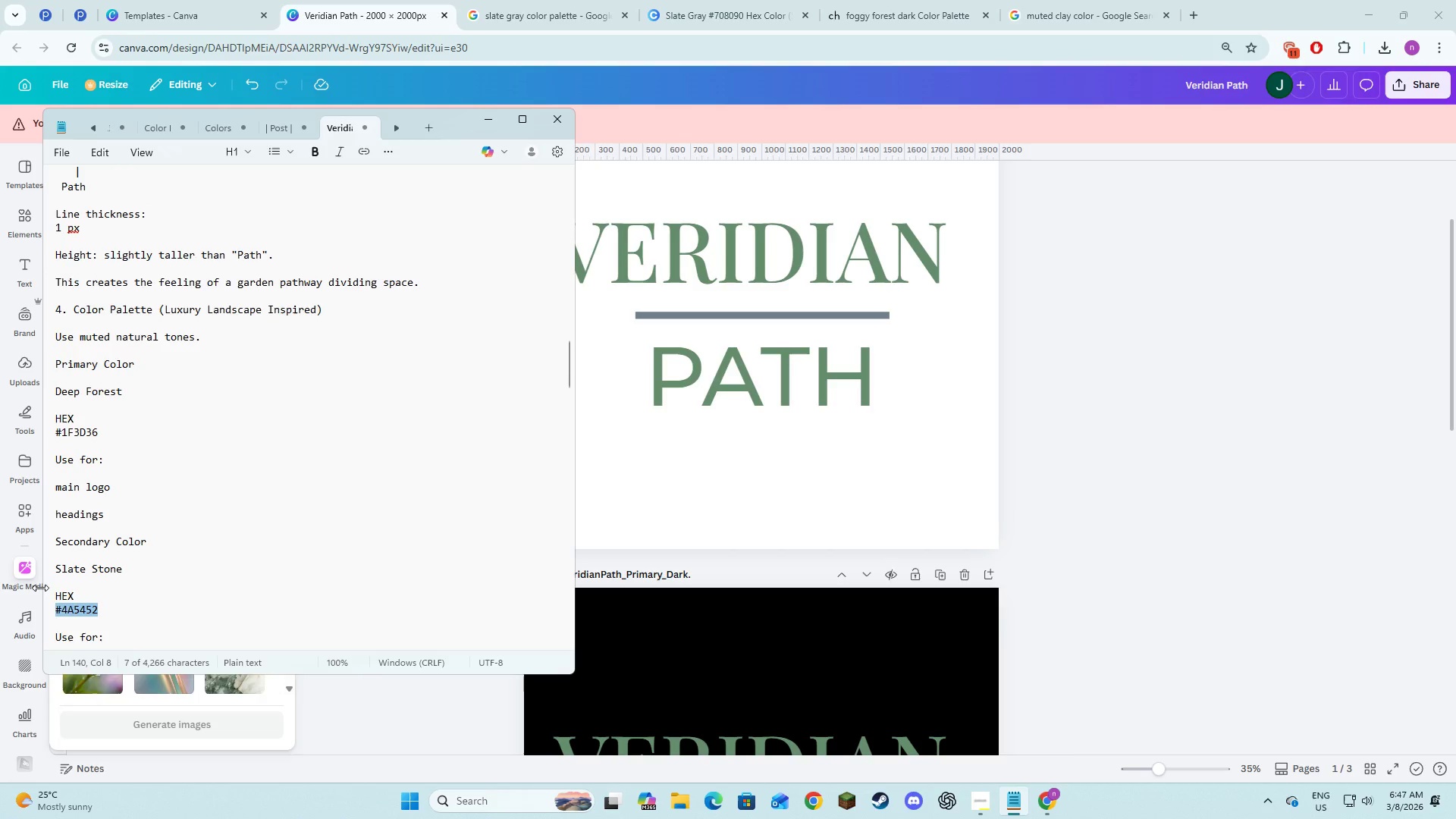 
key(Control+C)
 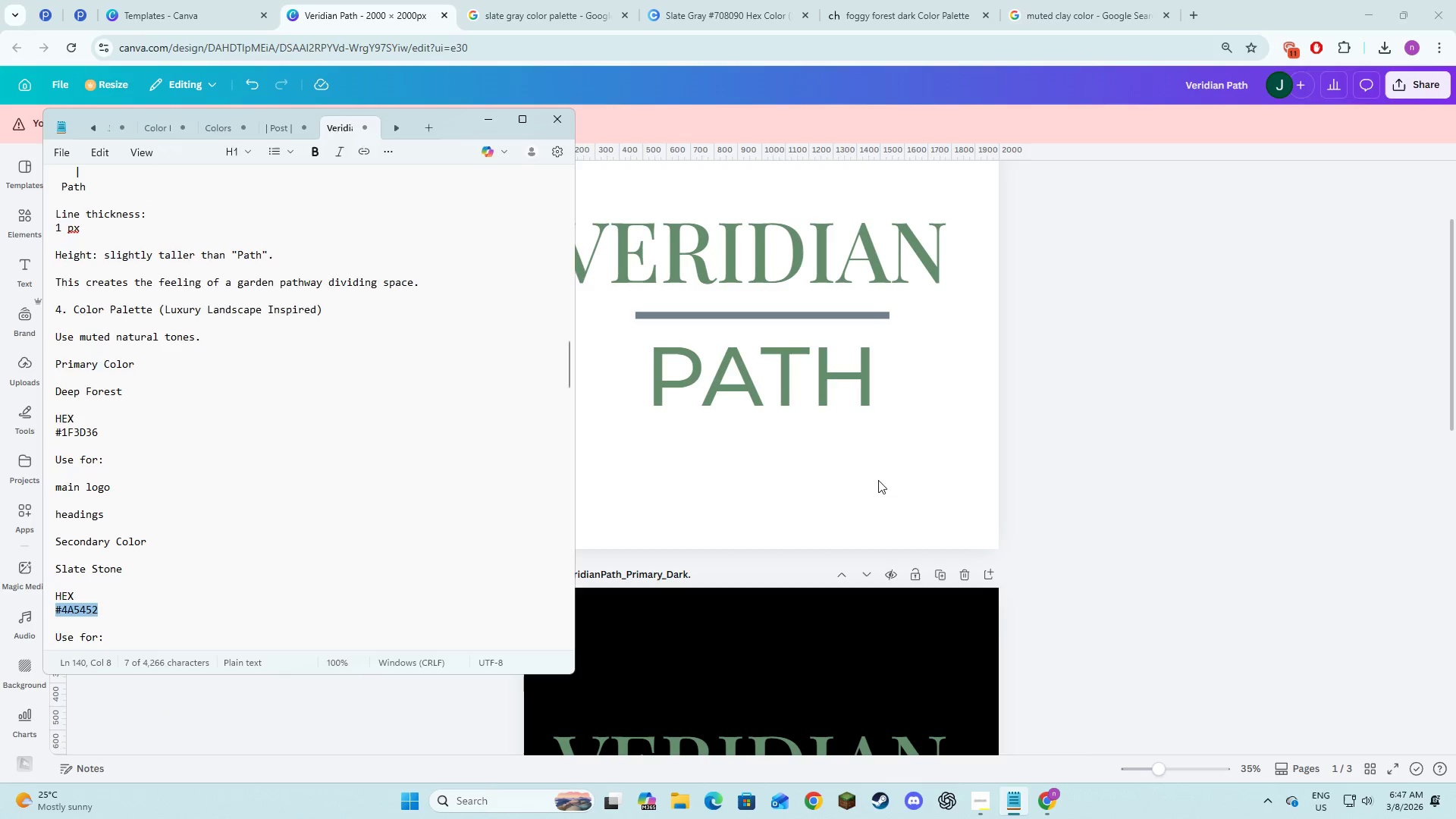 
left_click([908, 485])
 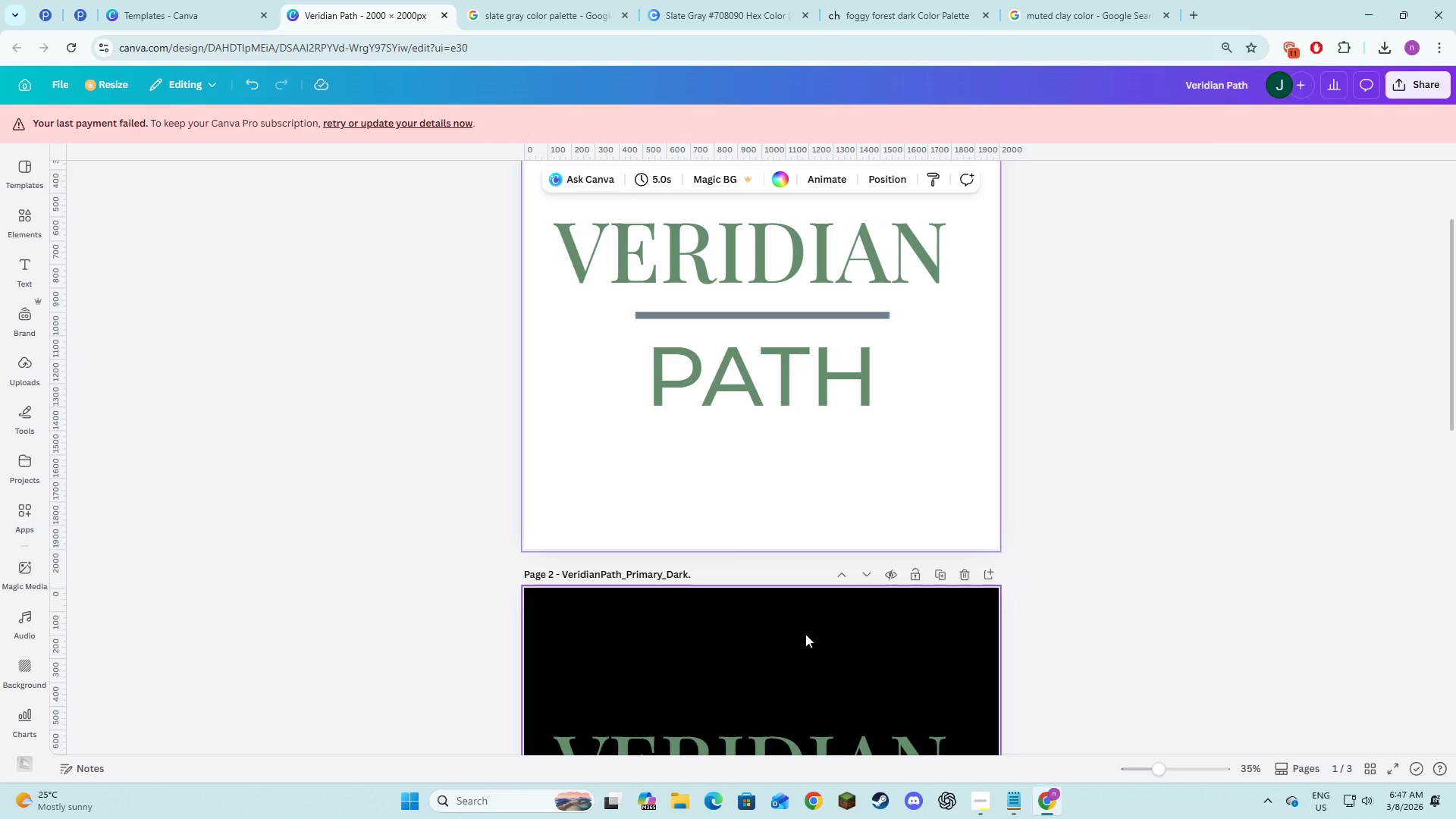 
scroll: coordinate [805, 634], scroll_direction: up, amount: 5.0
 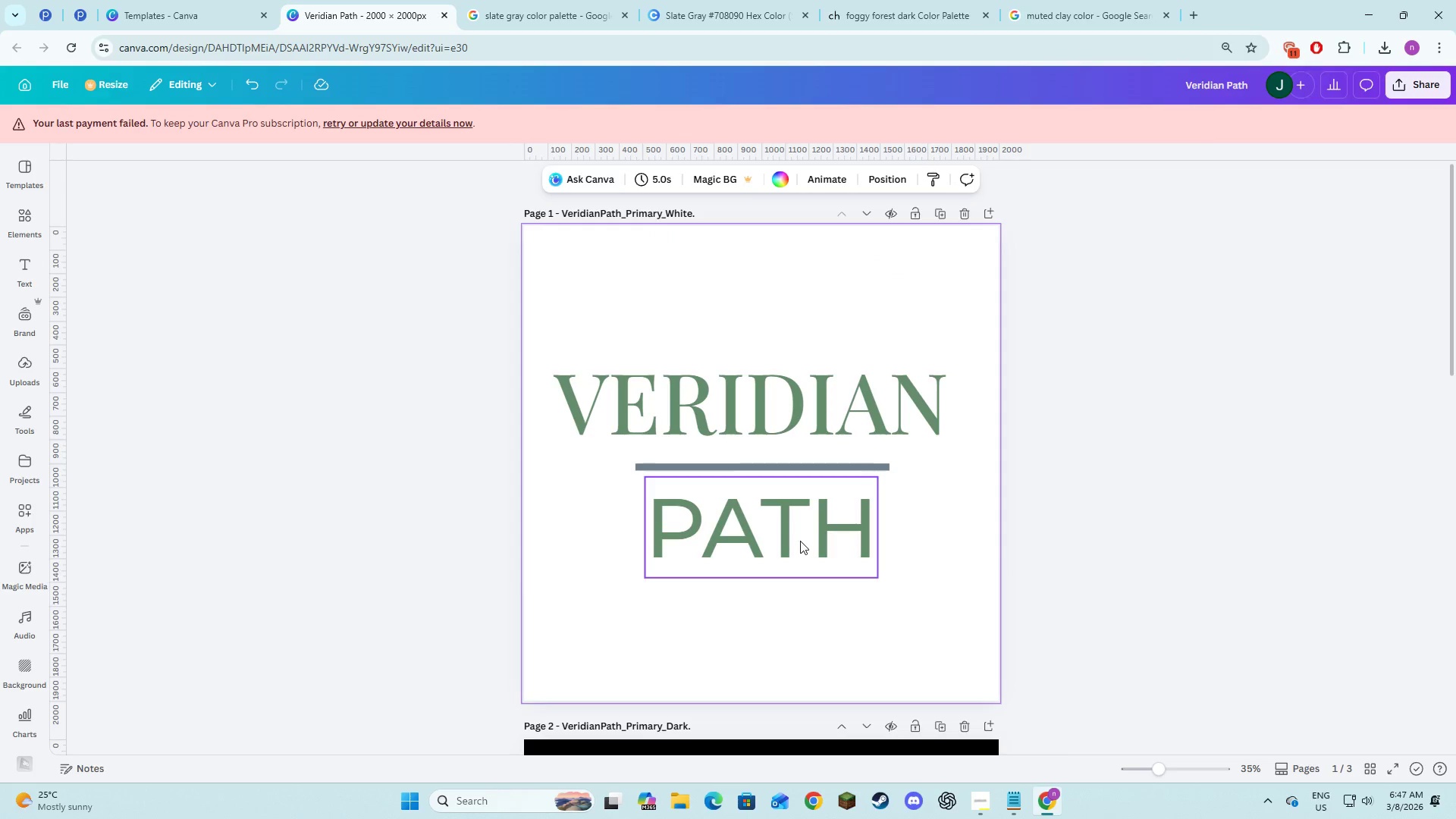 
left_click([800, 540])
 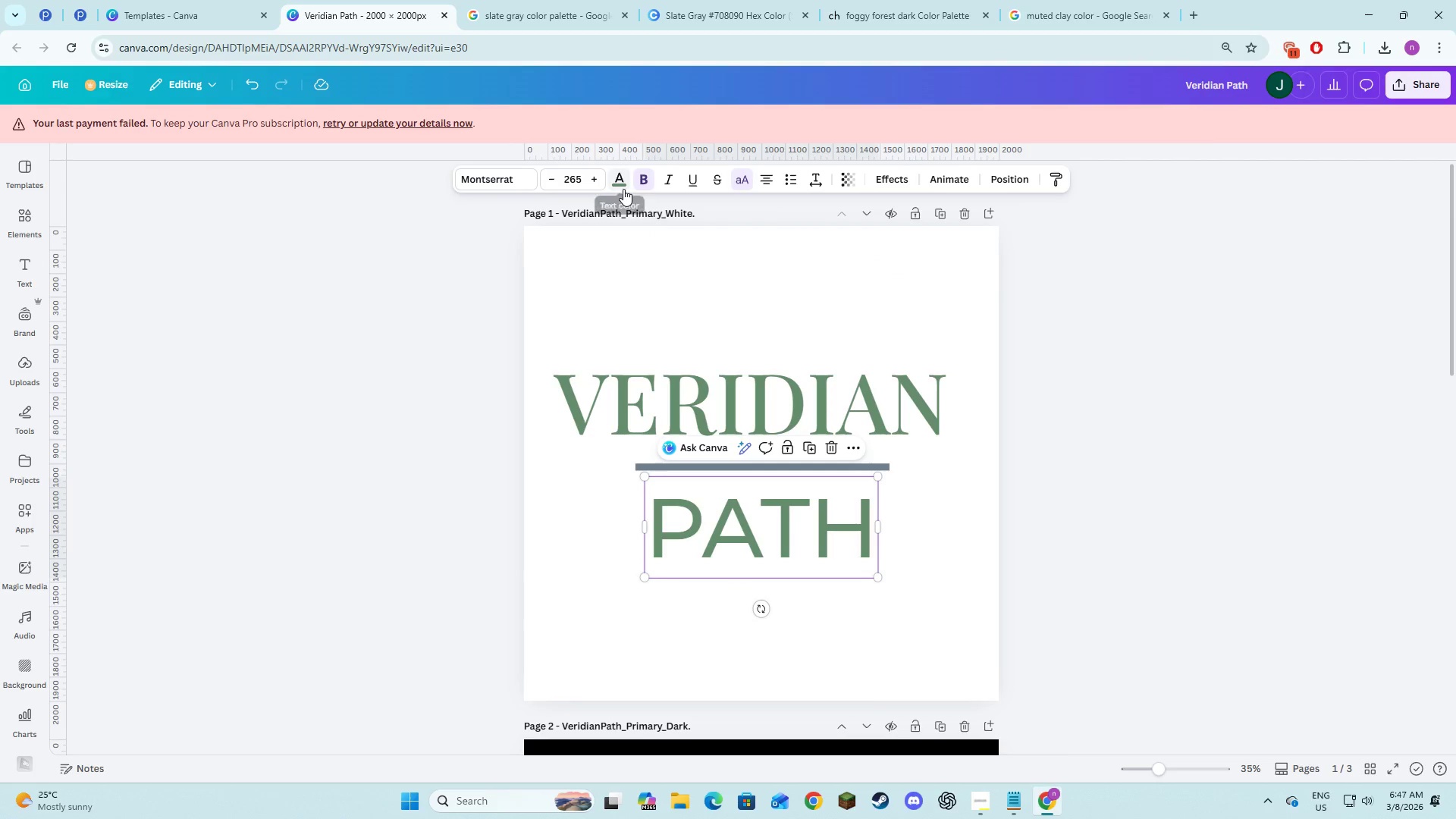 
left_click([623, 189])
 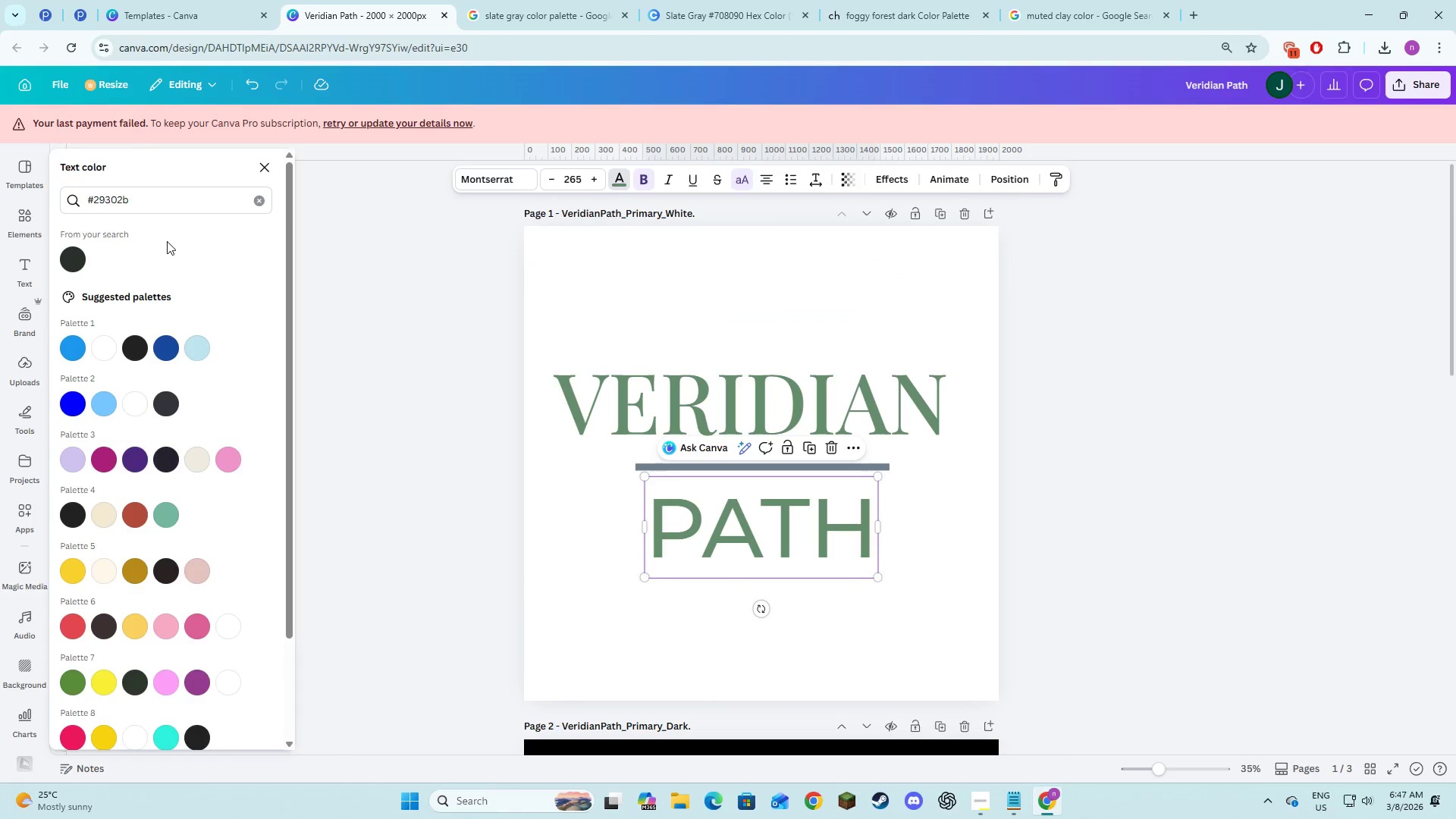 
left_click_drag(start_coordinate=[169, 199], to_coordinate=[53, 189])
 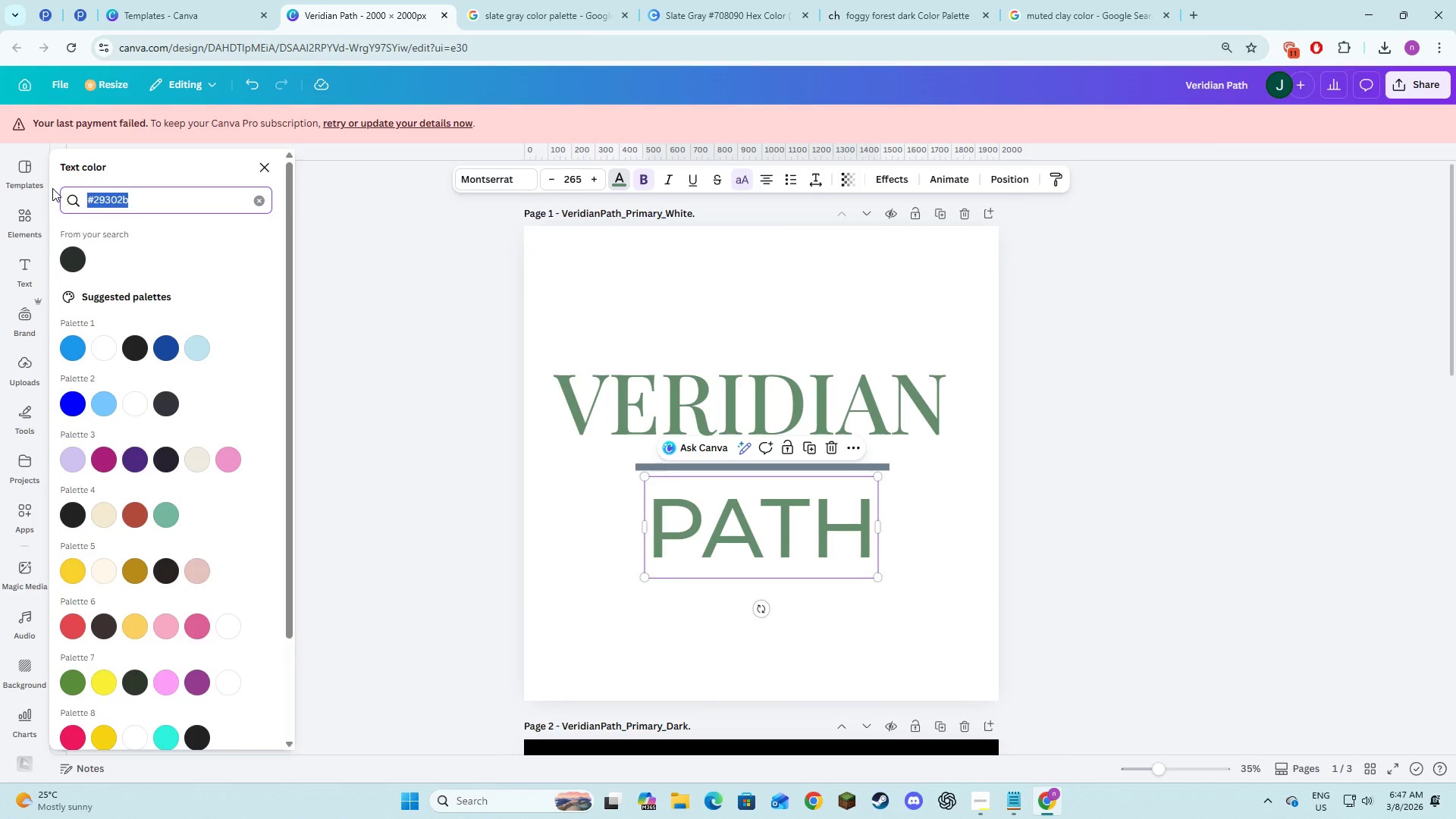 
key(Control+V)
 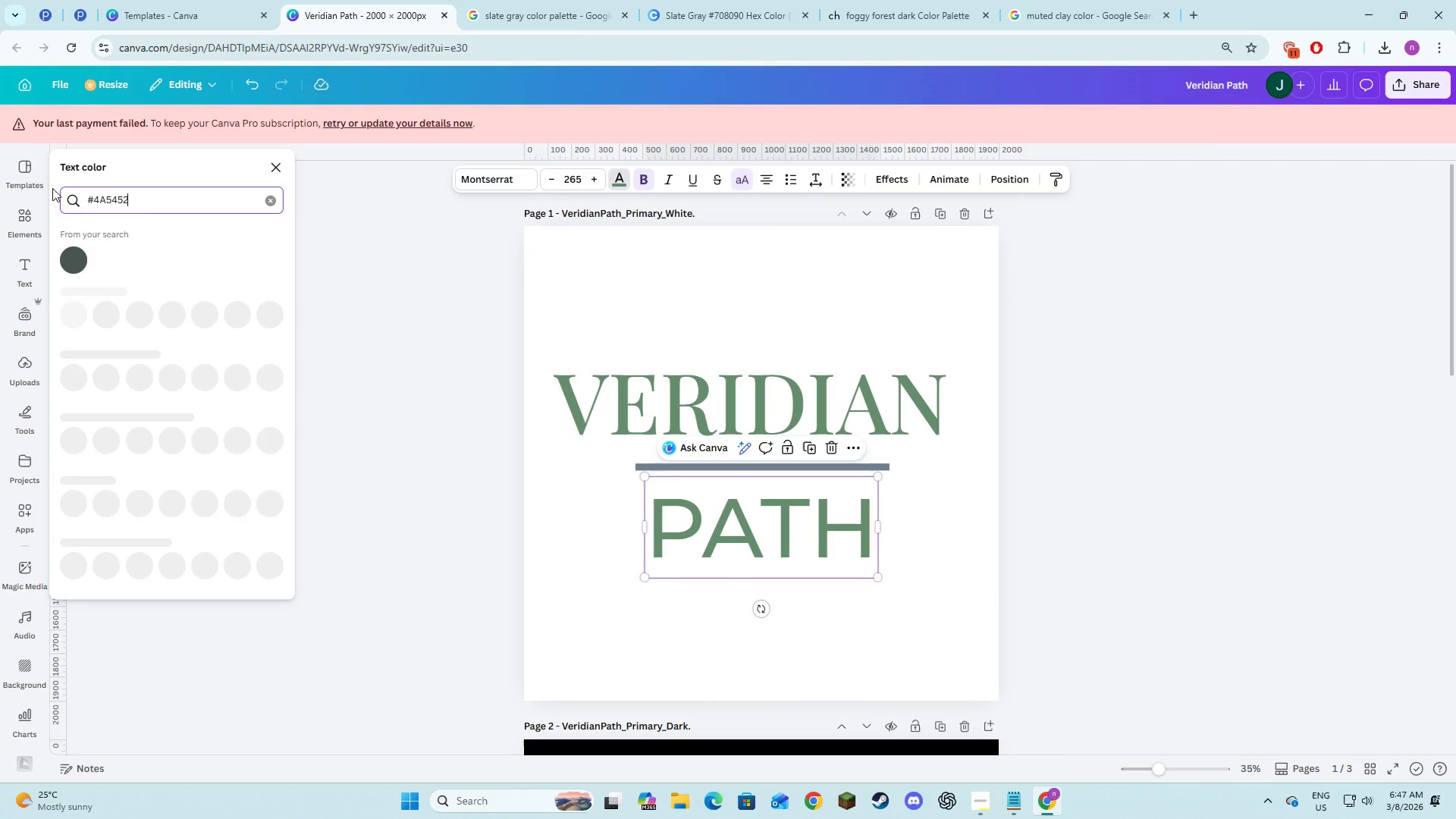 
key(NumpadEnter)
 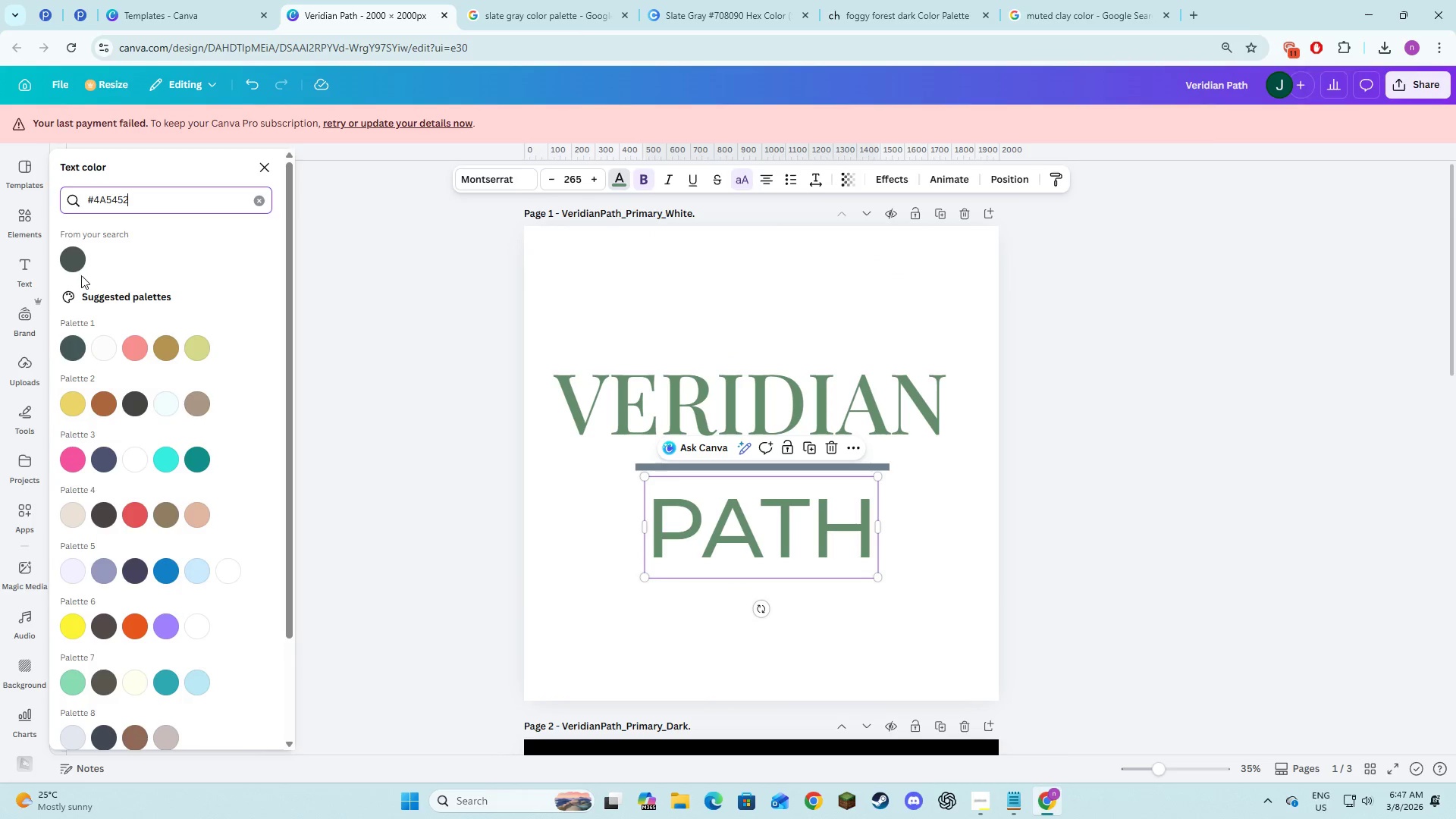 
left_click([72, 262])
 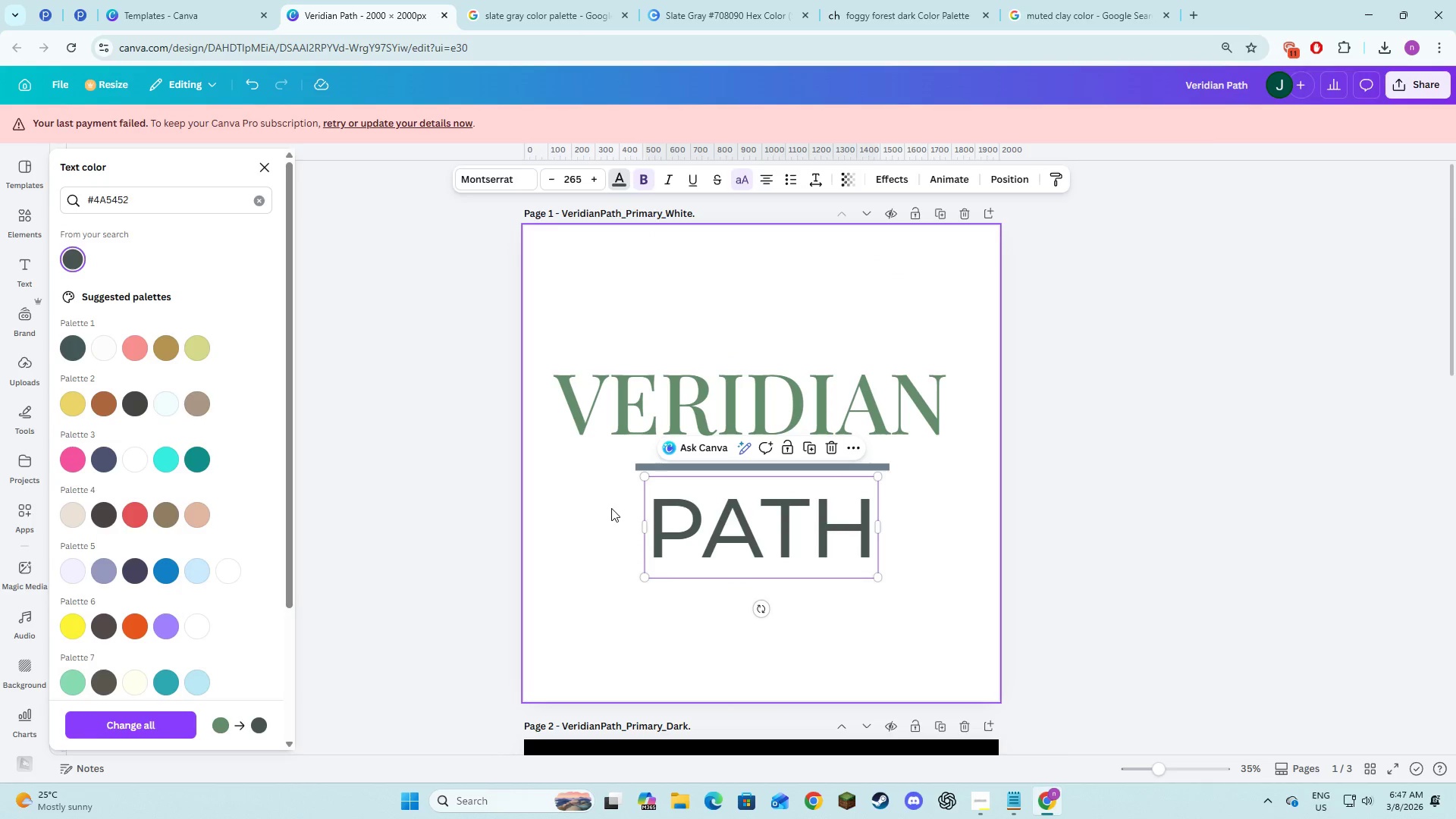 
double_click([611, 510])
 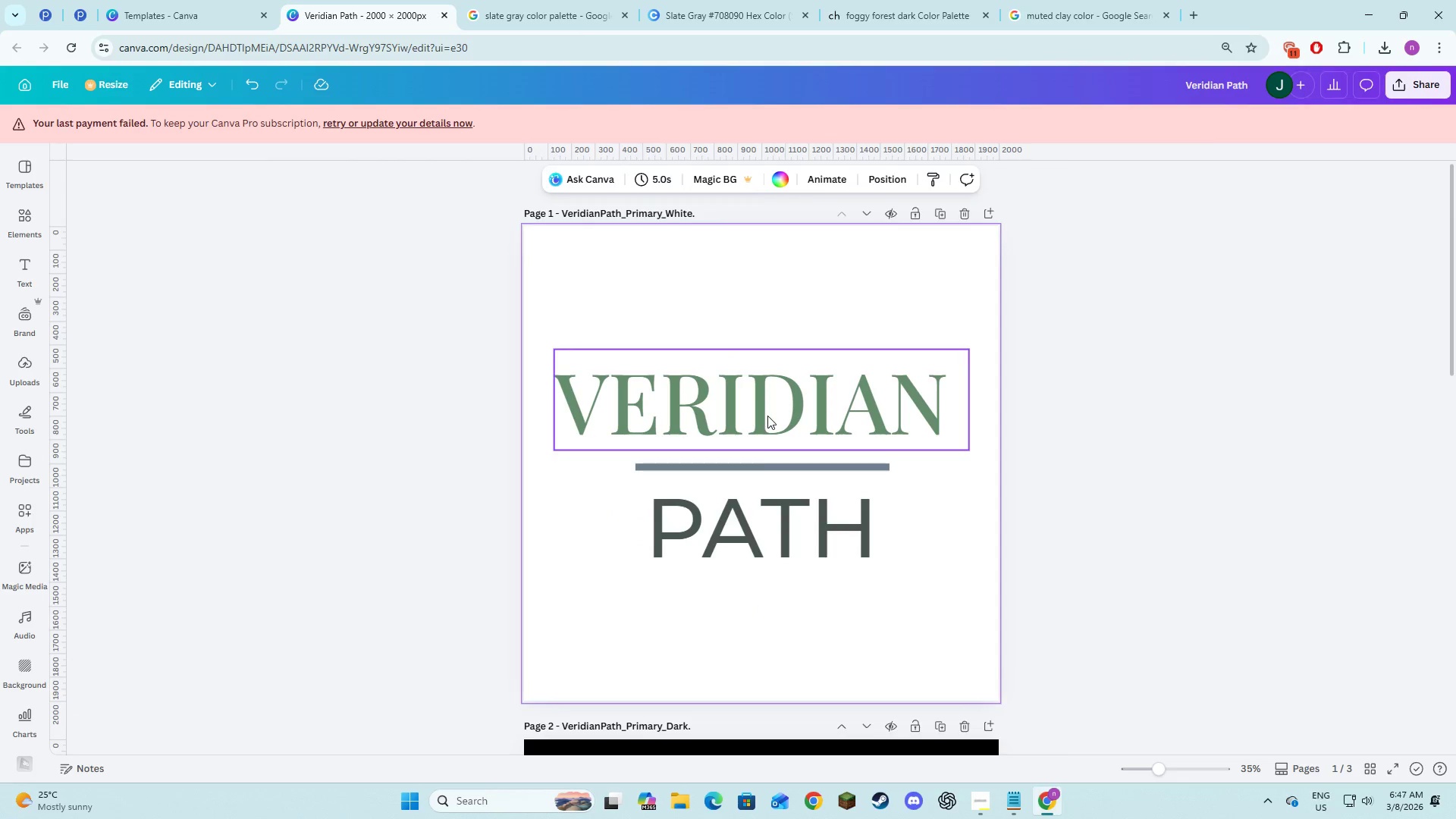 
left_click([767, 416])
 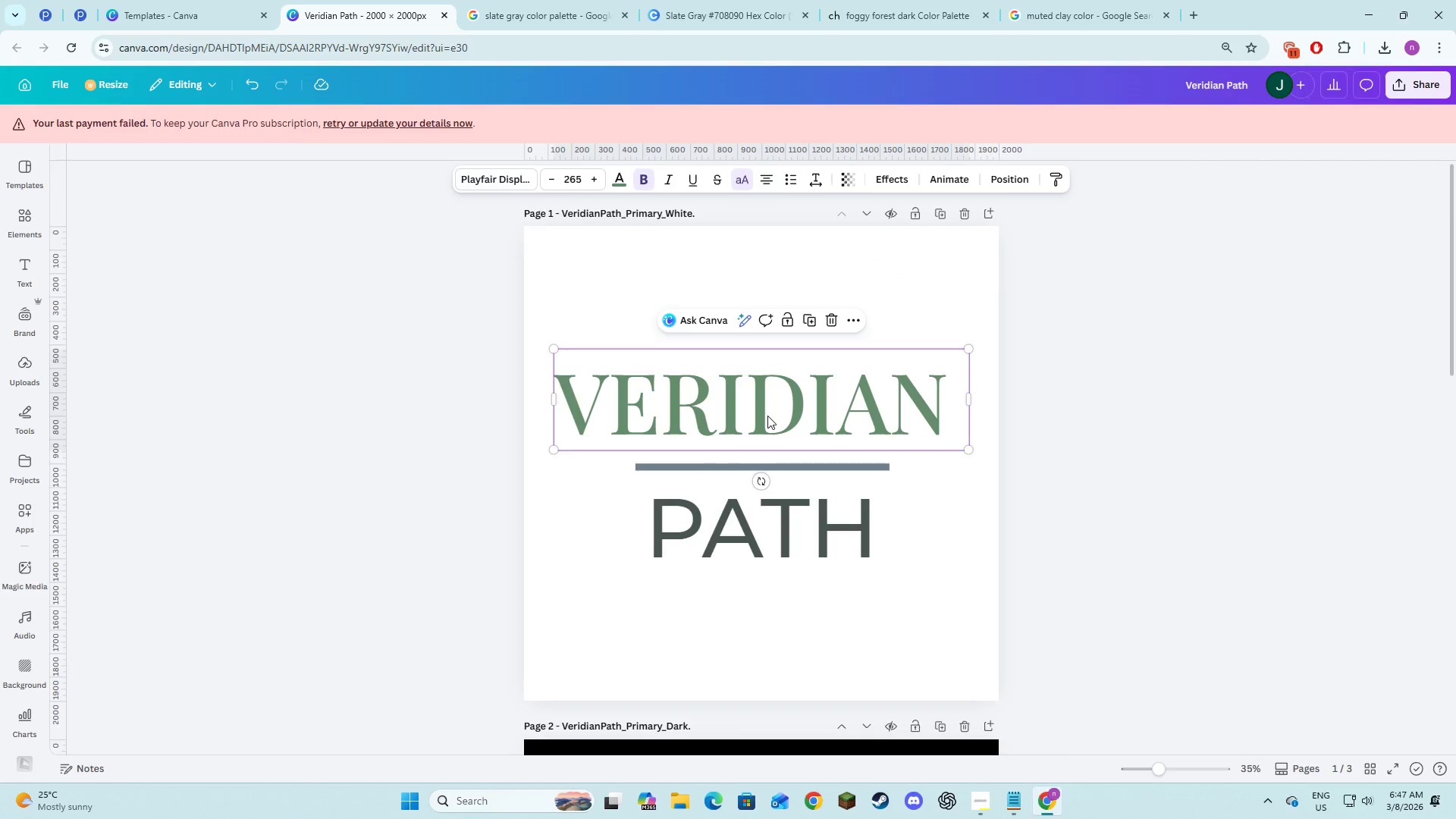 
key(Alt+AltLeft)
 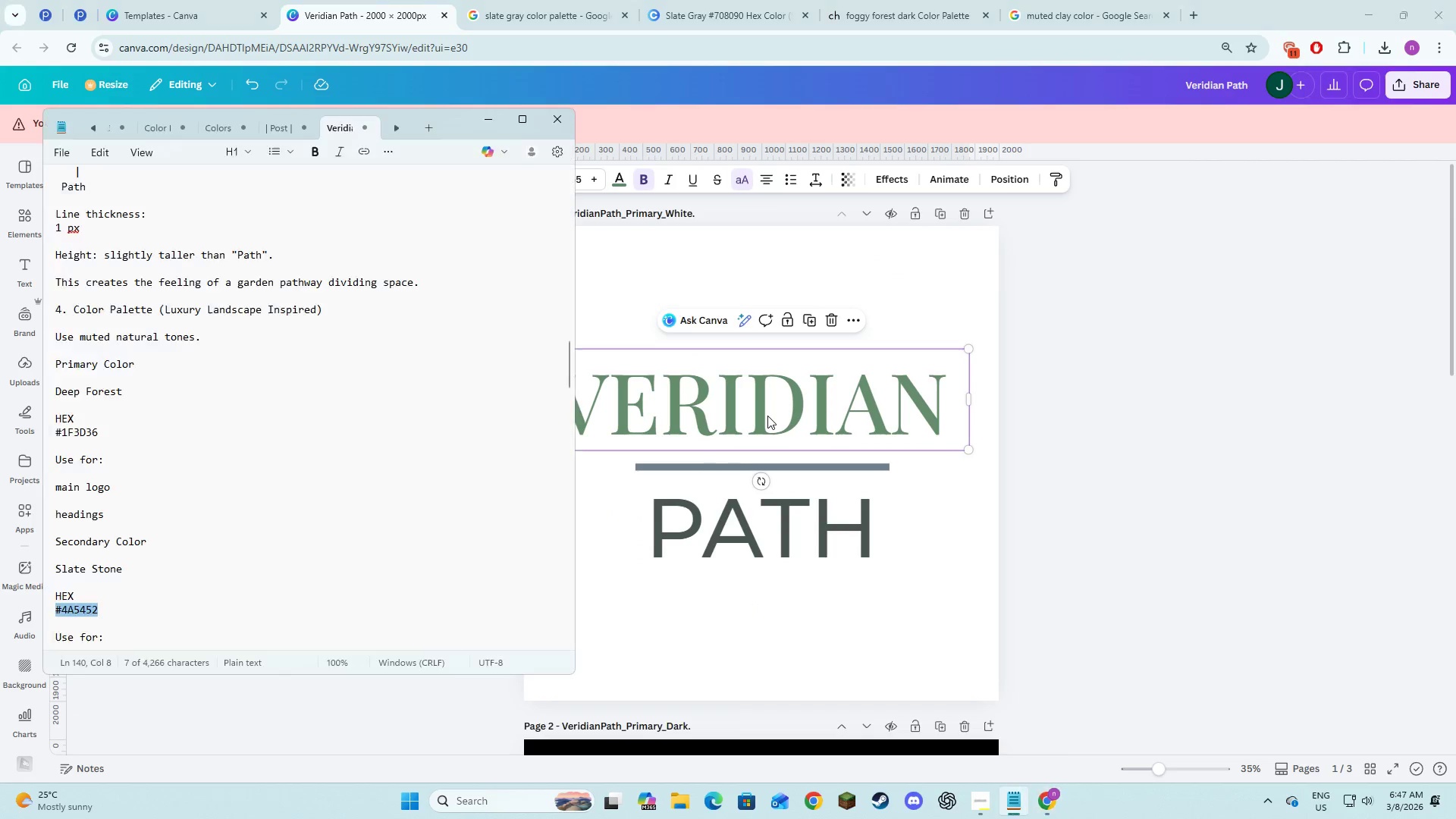 
key(Alt+Tab)
 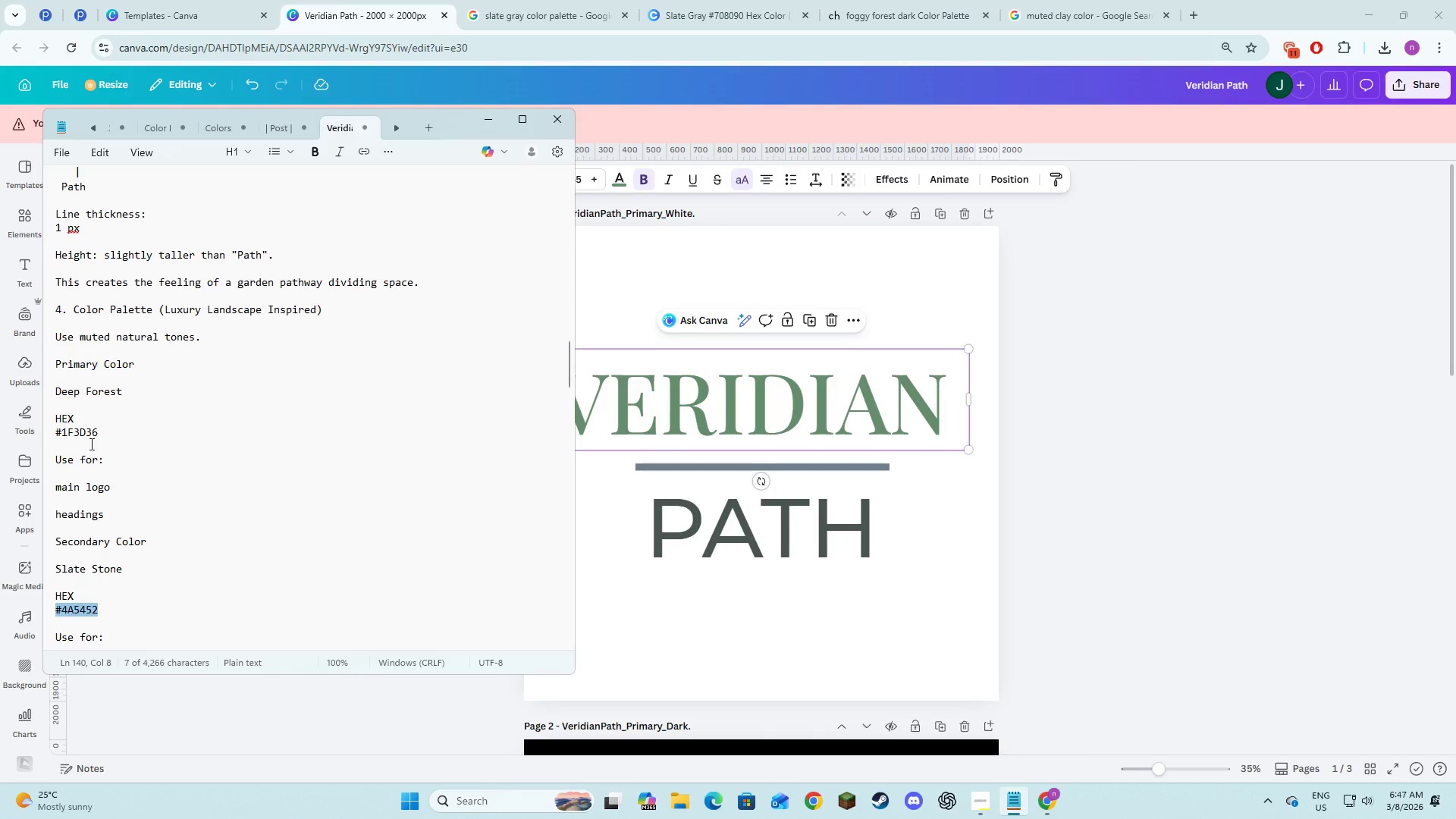 
left_click_drag(start_coordinate=[98, 435], to_coordinate=[45, 434])
 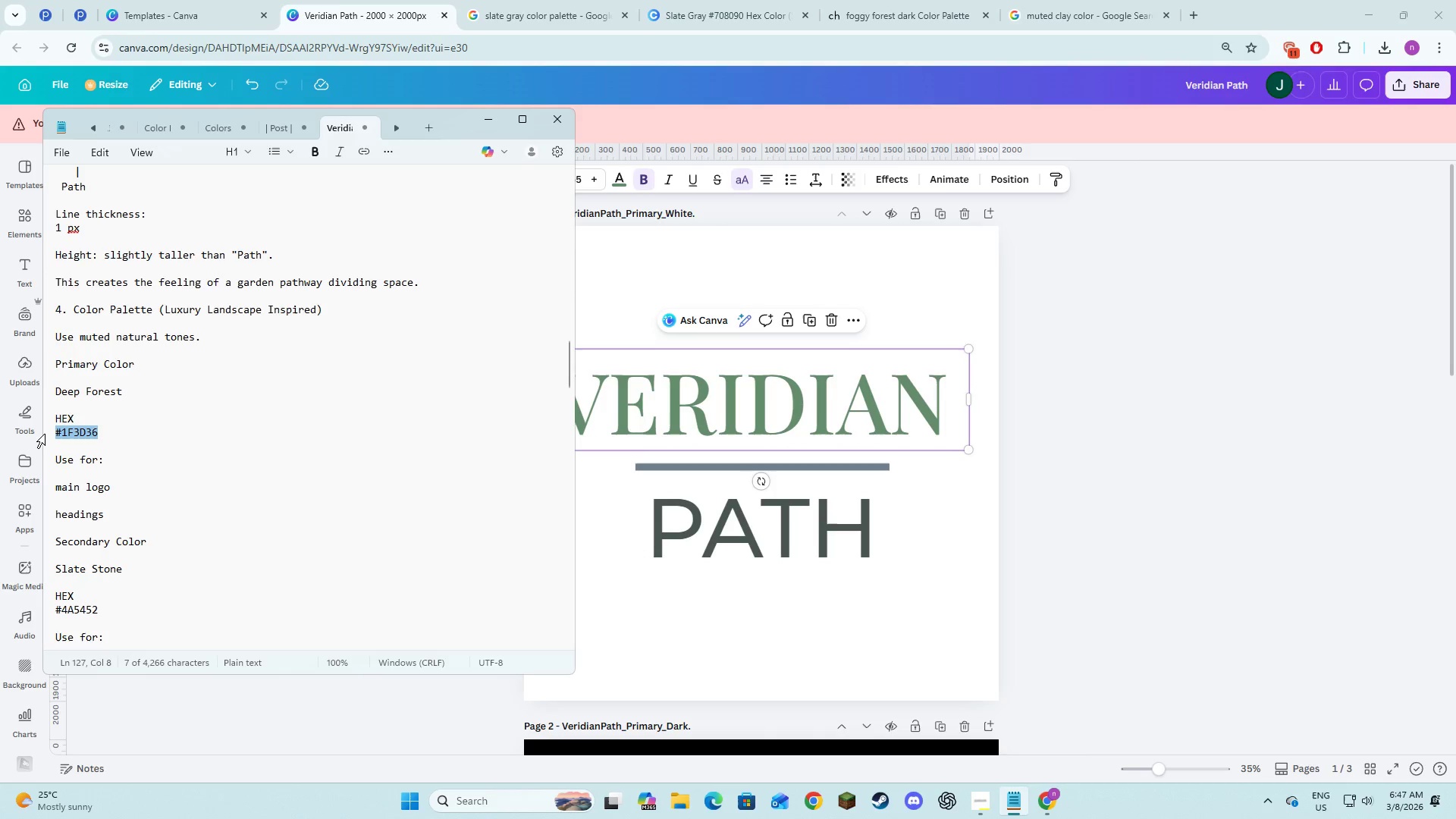 
key(Control+C)
 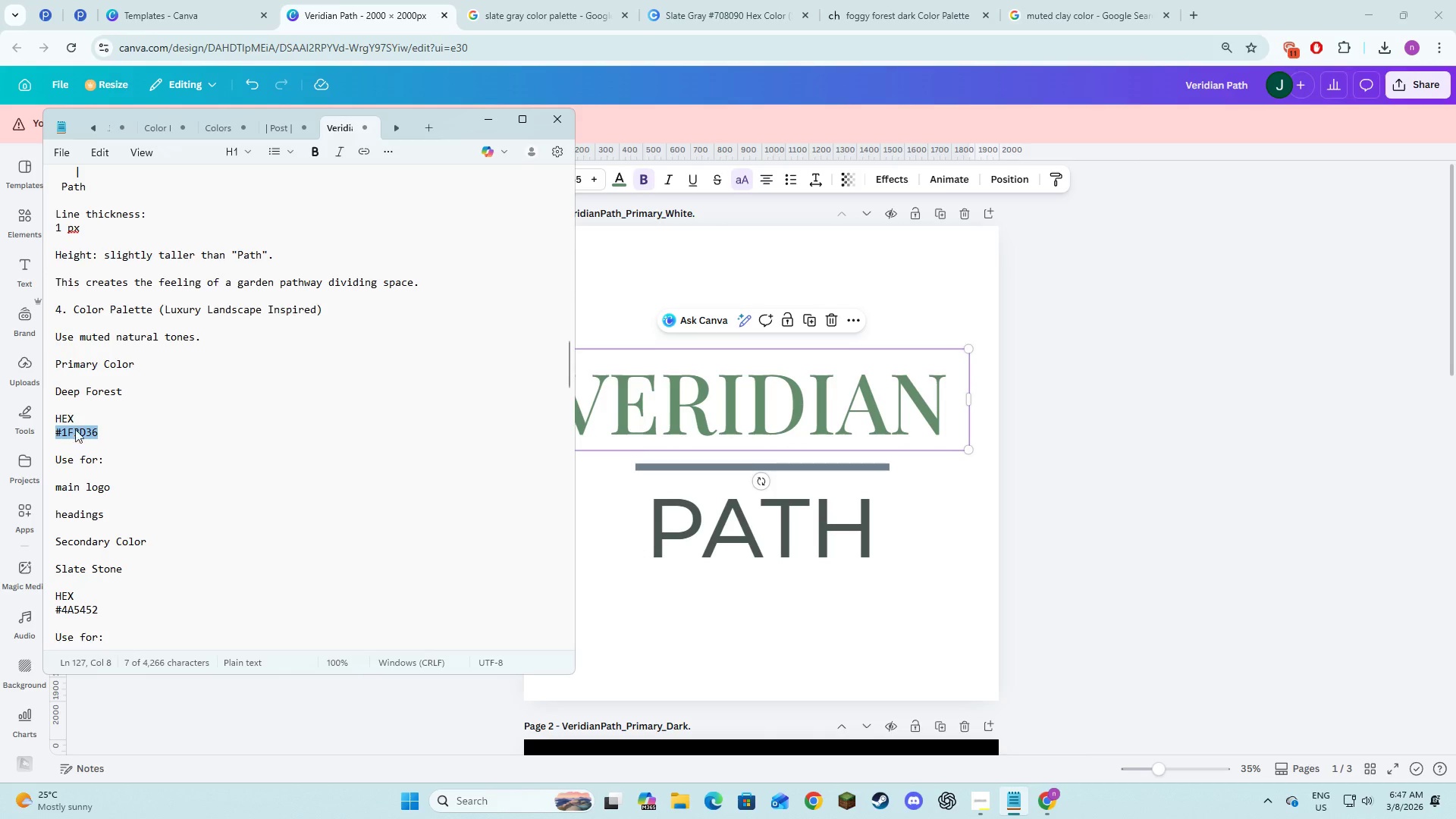 
key(Control+C)
 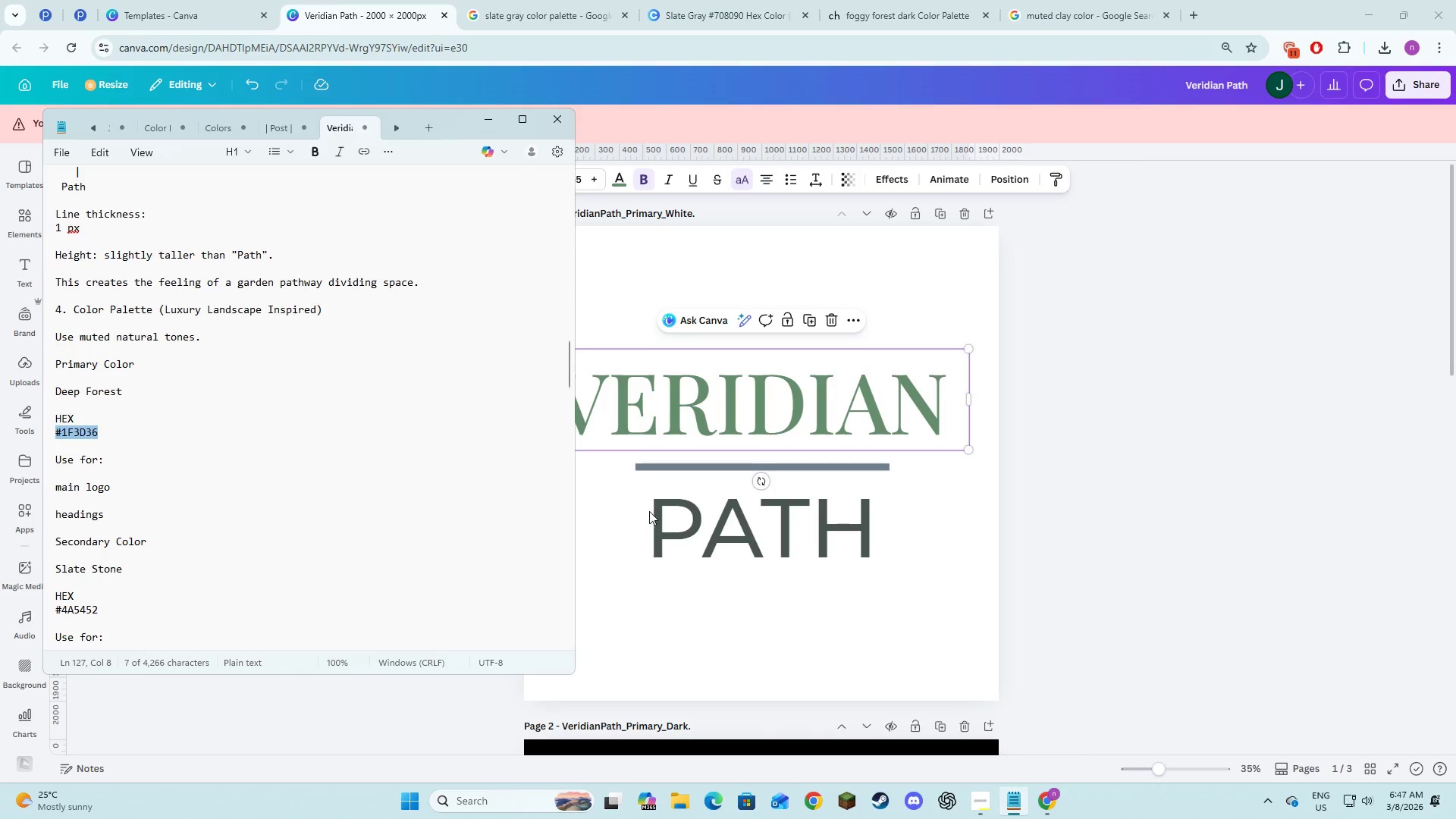 
left_click([659, 519])
 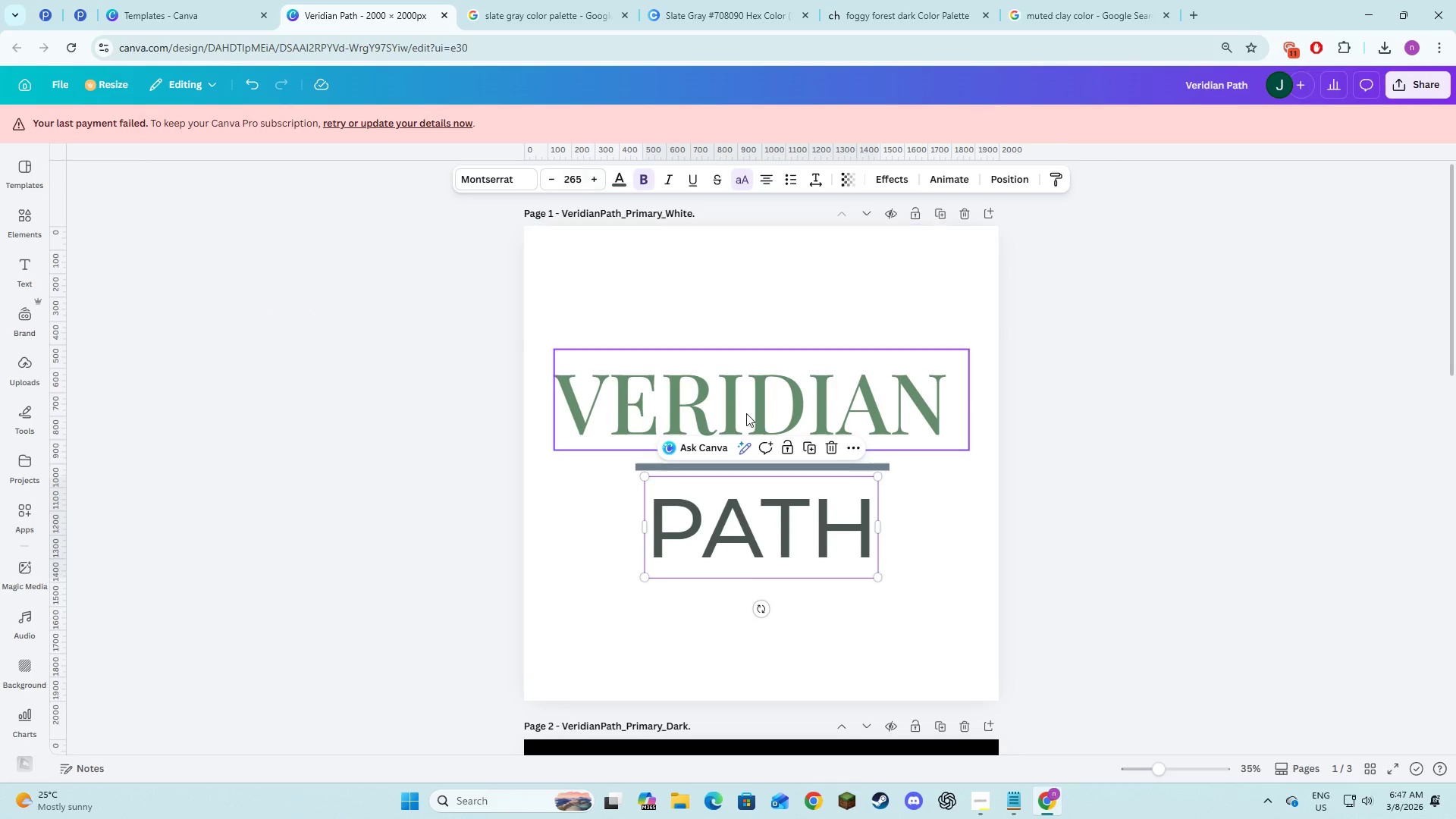 
left_click([748, 420])
 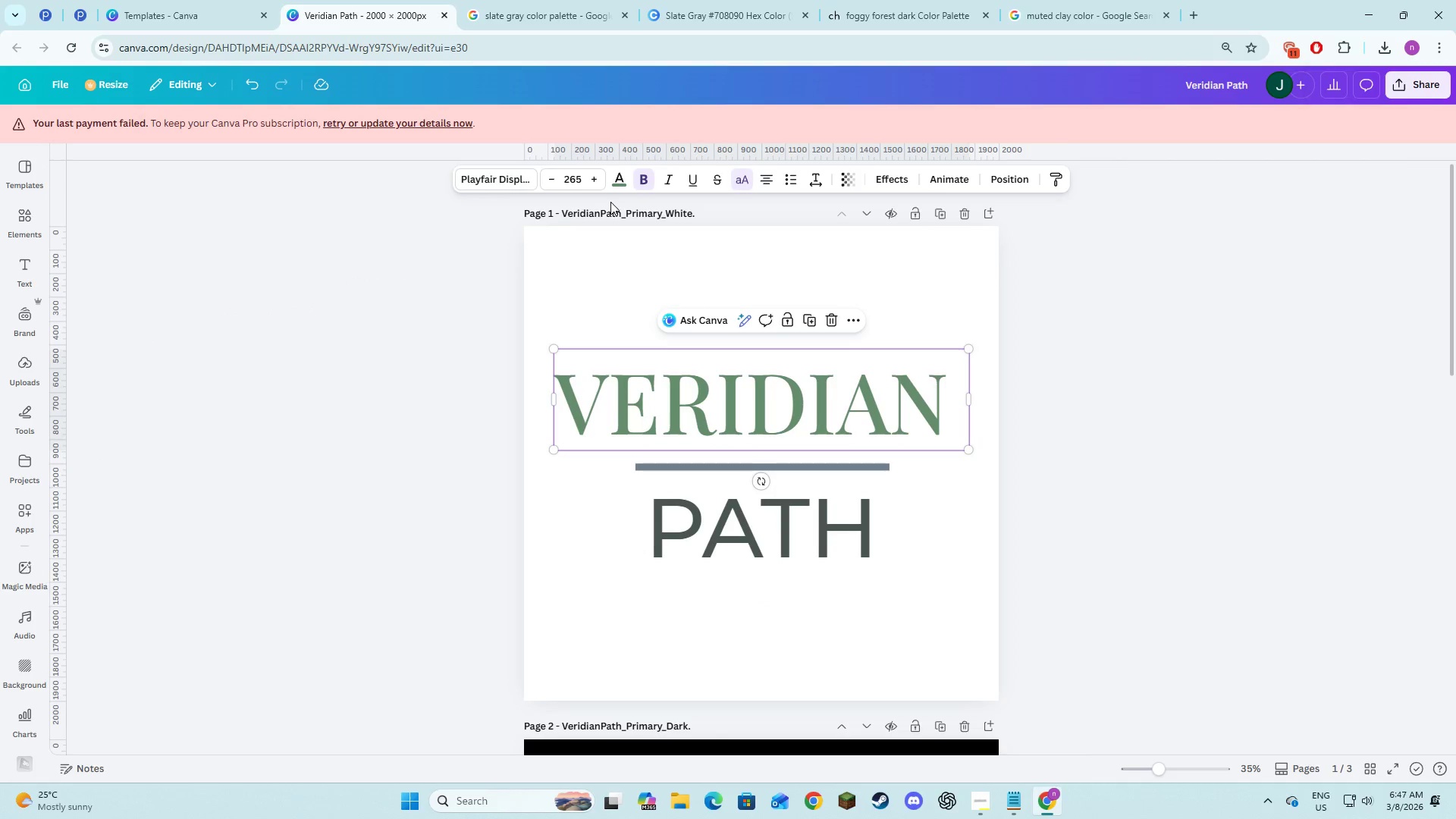 
left_click([614, 187])
 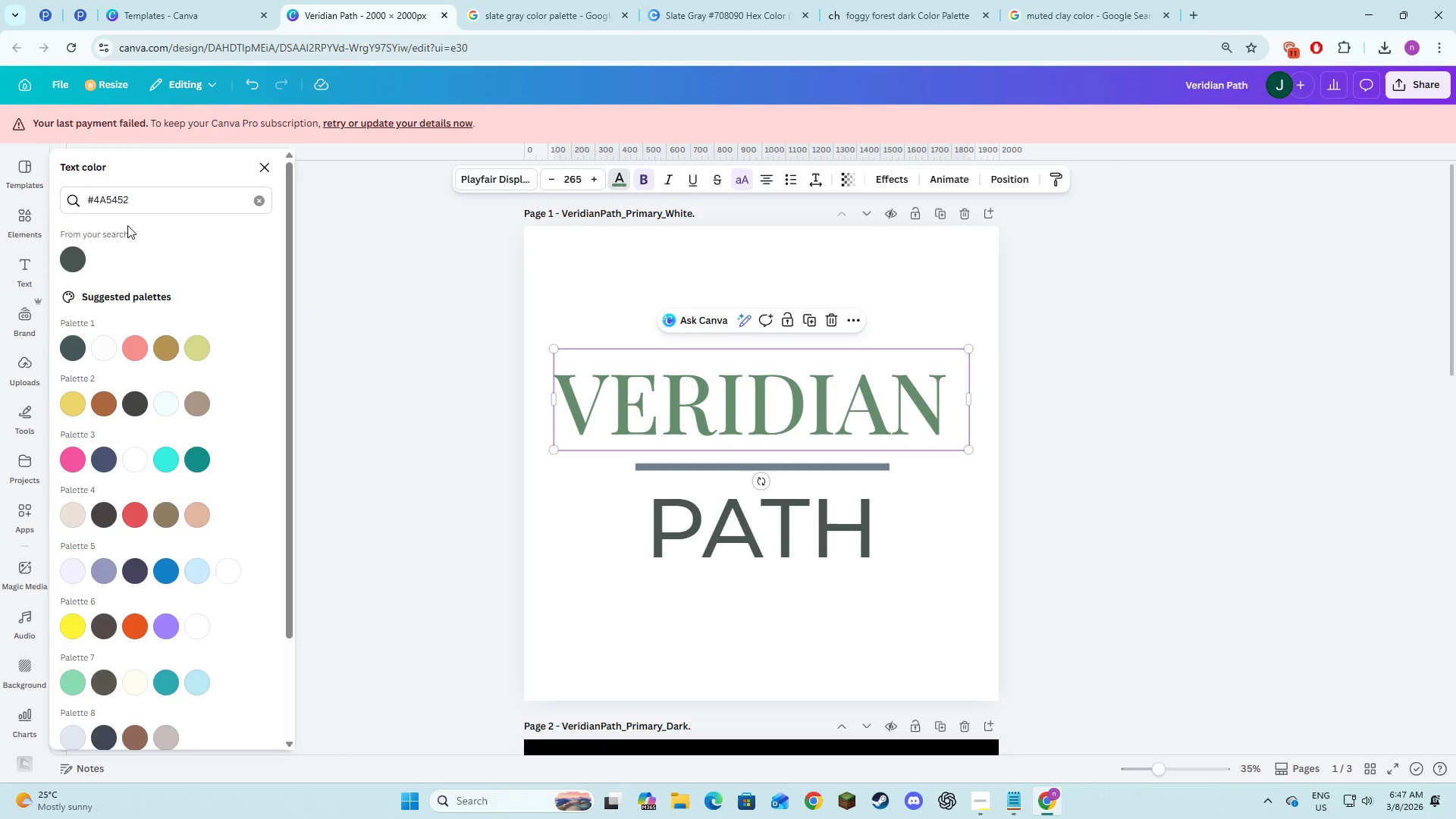 
left_click_drag(start_coordinate=[150, 210], to_coordinate=[51, 203])
 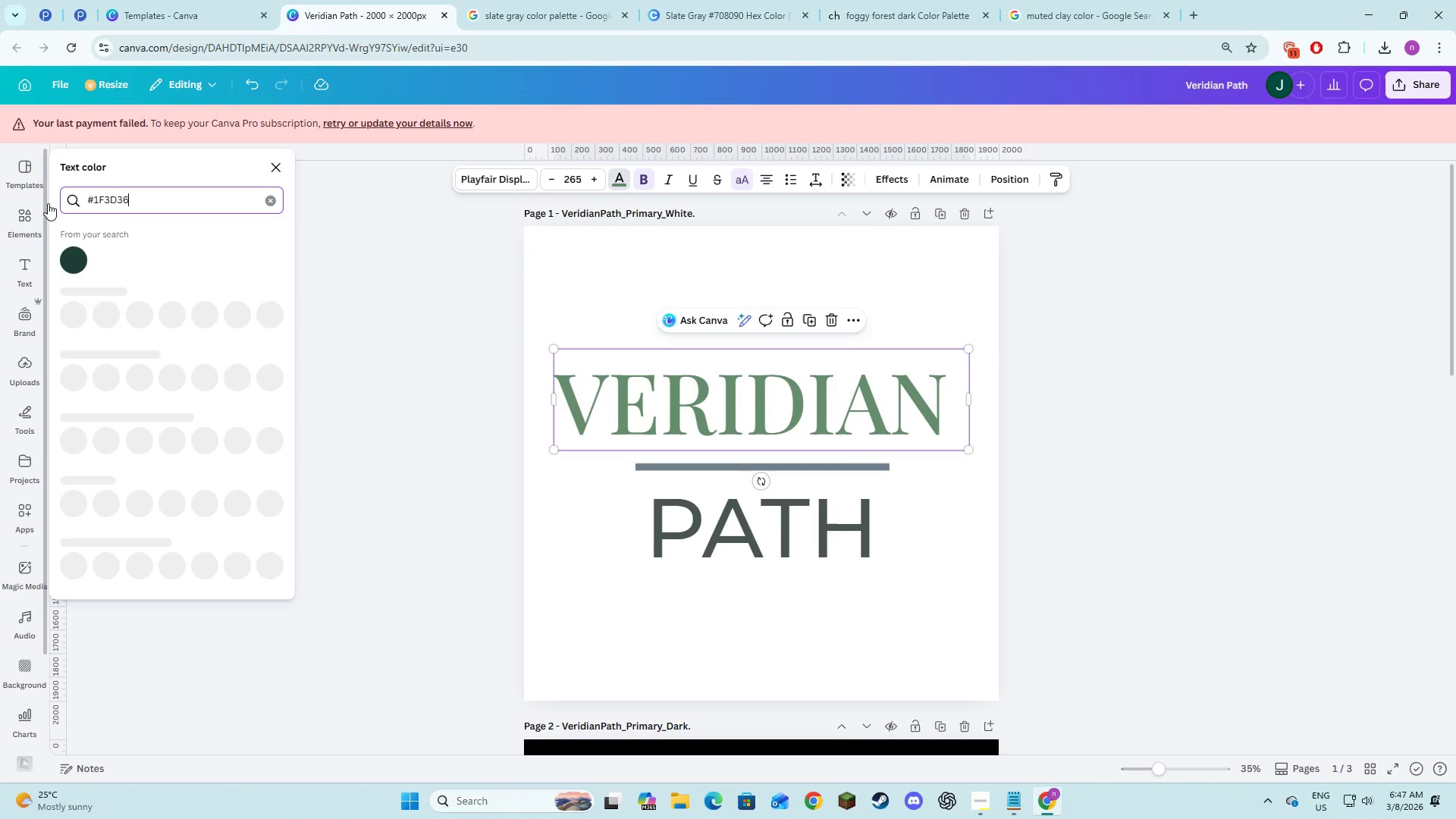 
key(Control+V)
 